 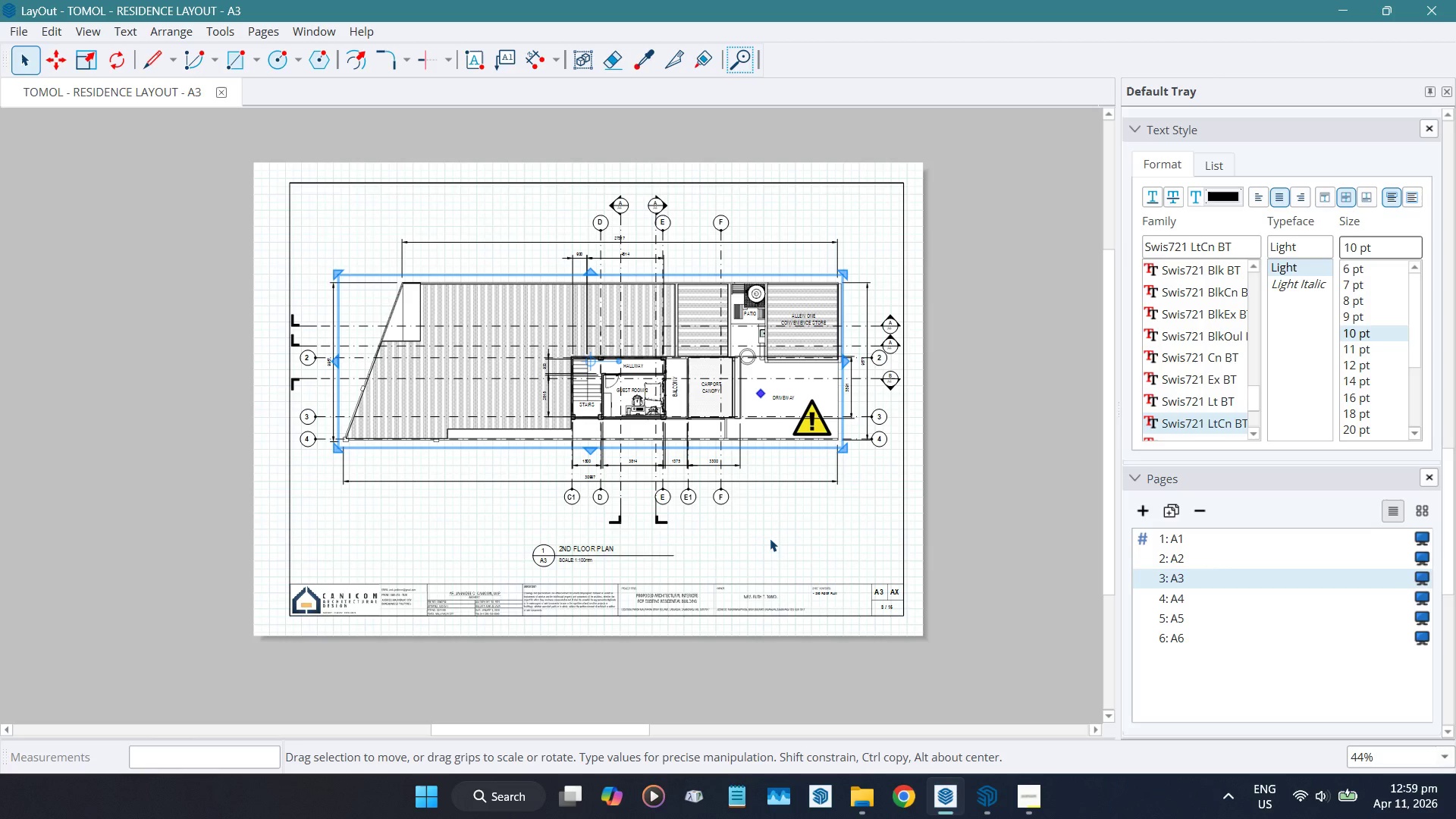 
scroll: coordinate [563, 598], scroll_direction: up, amount: 9.0
 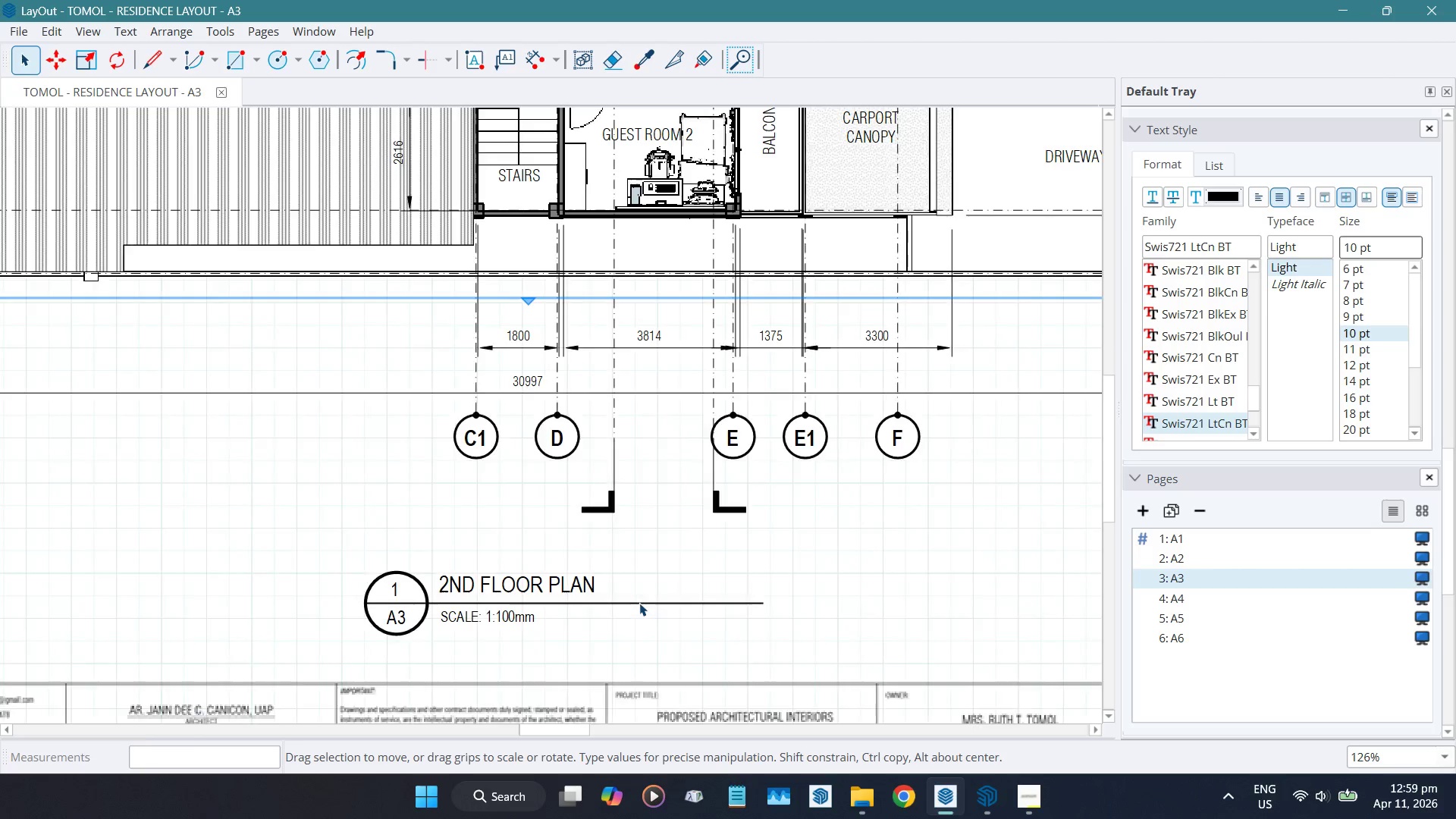 
double_click([639, 603])
 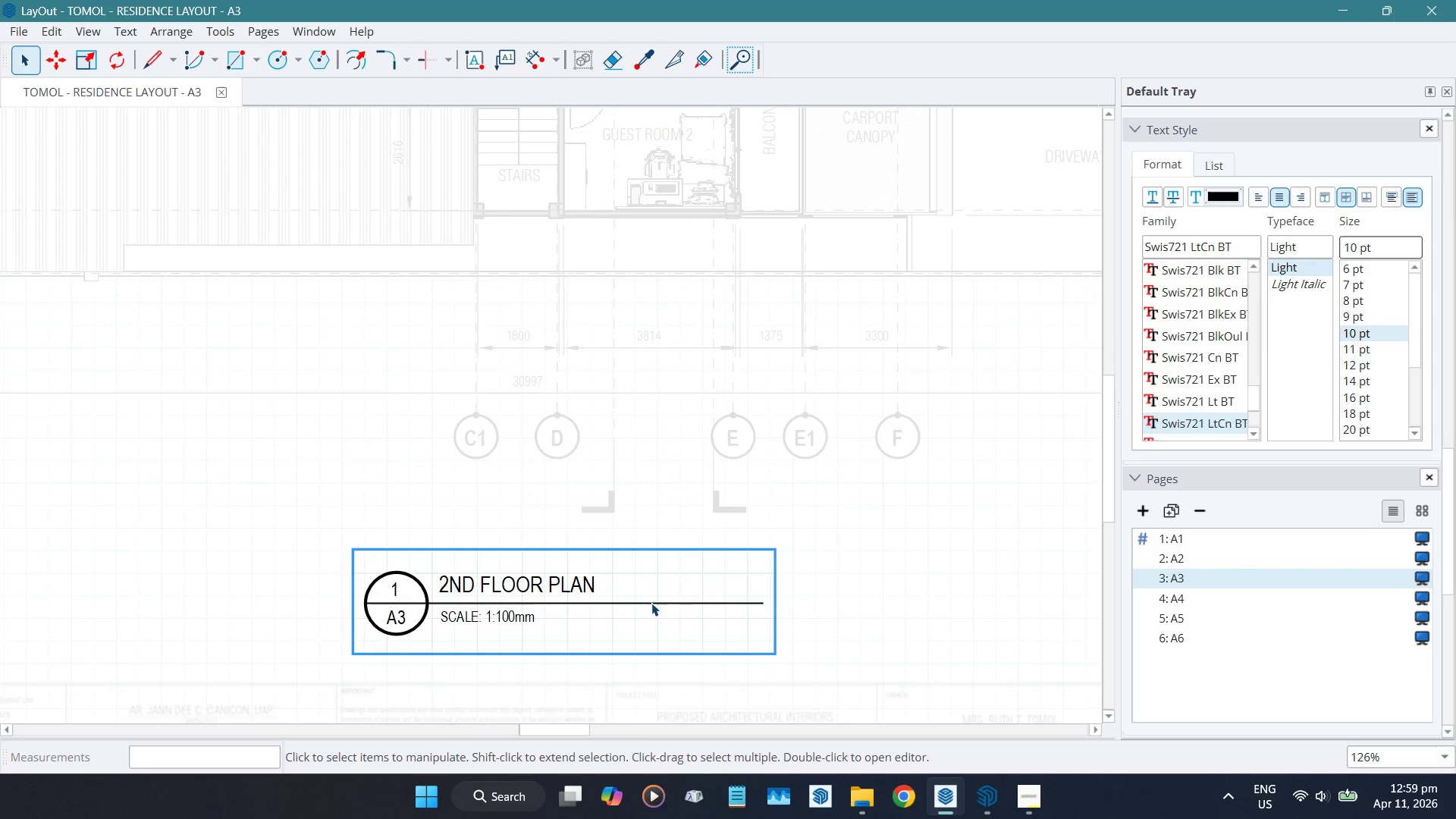 
left_click([651, 603])
 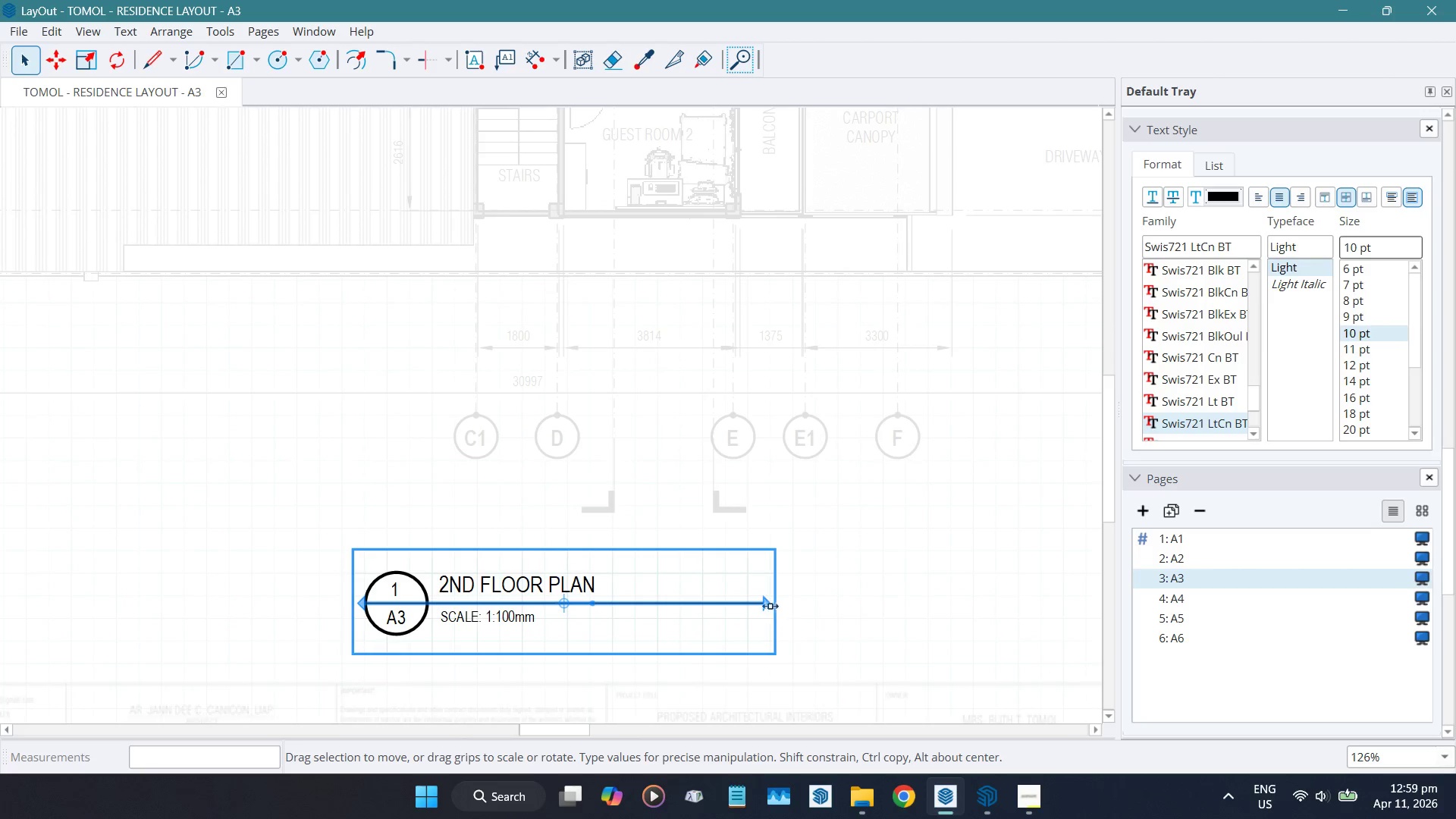 
left_click_drag(start_coordinate=[766, 603], to_coordinate=[613, 595])
 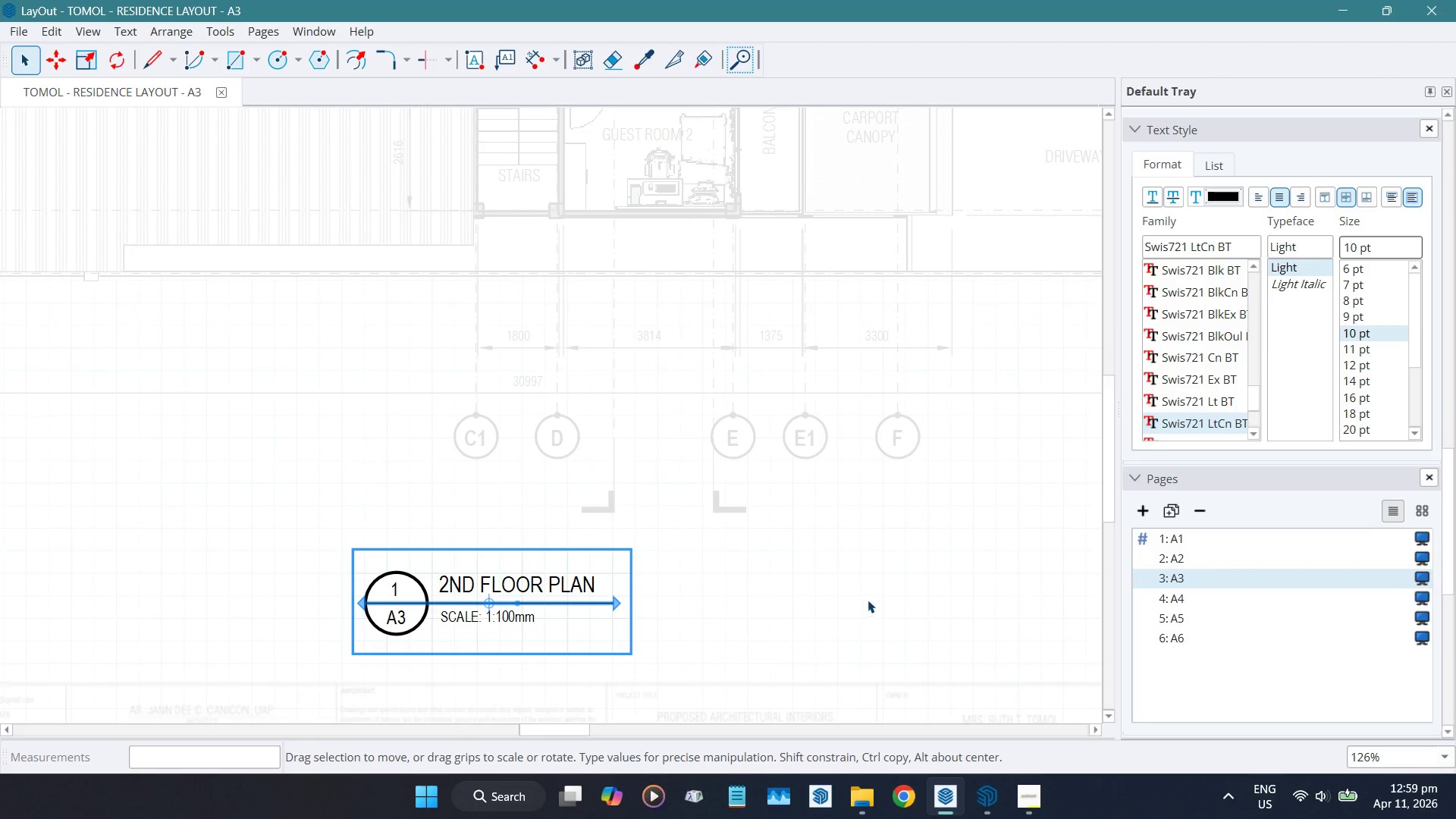 
left_click([868, 600])
 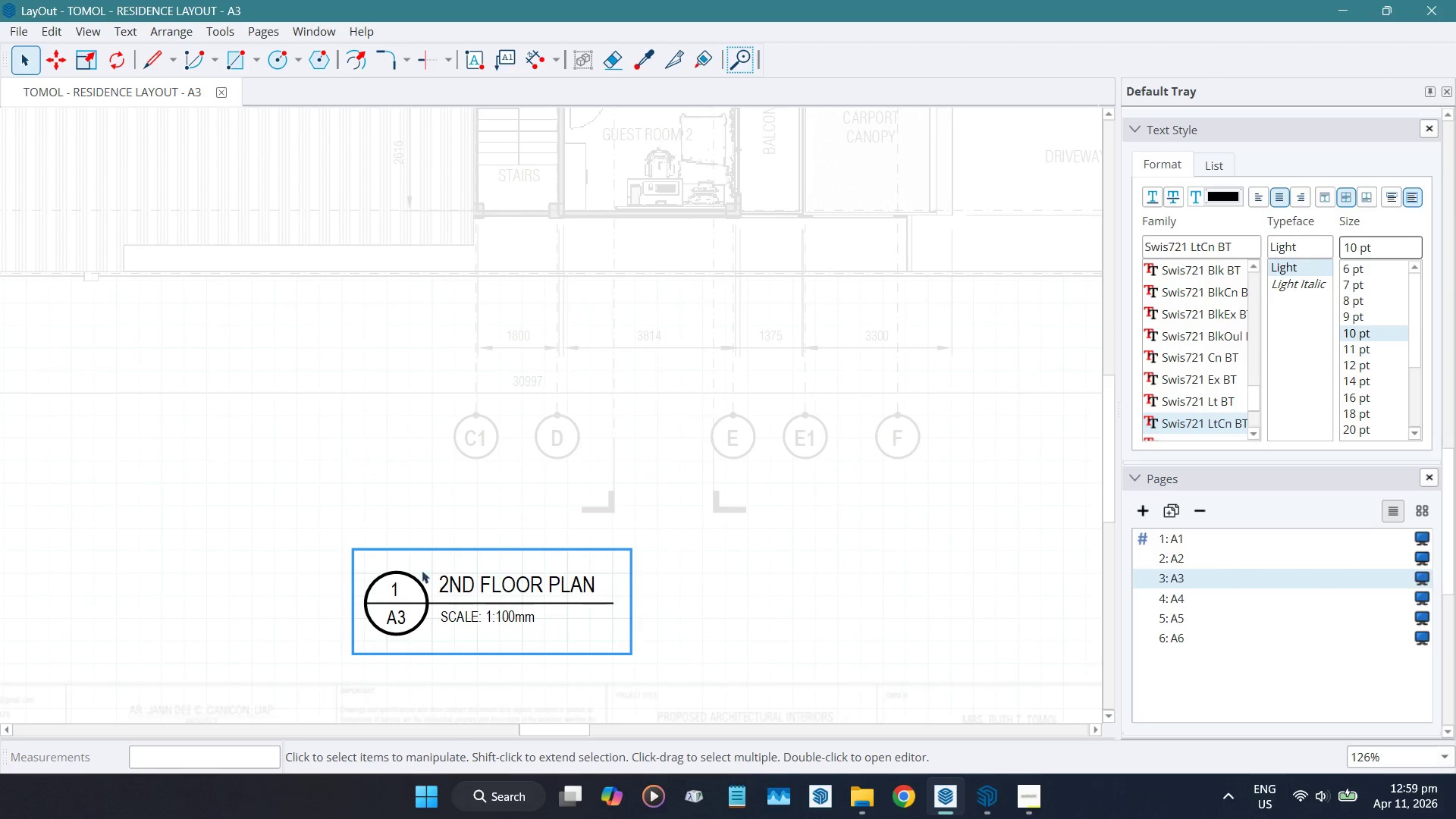 
scroll: coordinate [838, 569], scroll_direction: down, amount: 10.0
 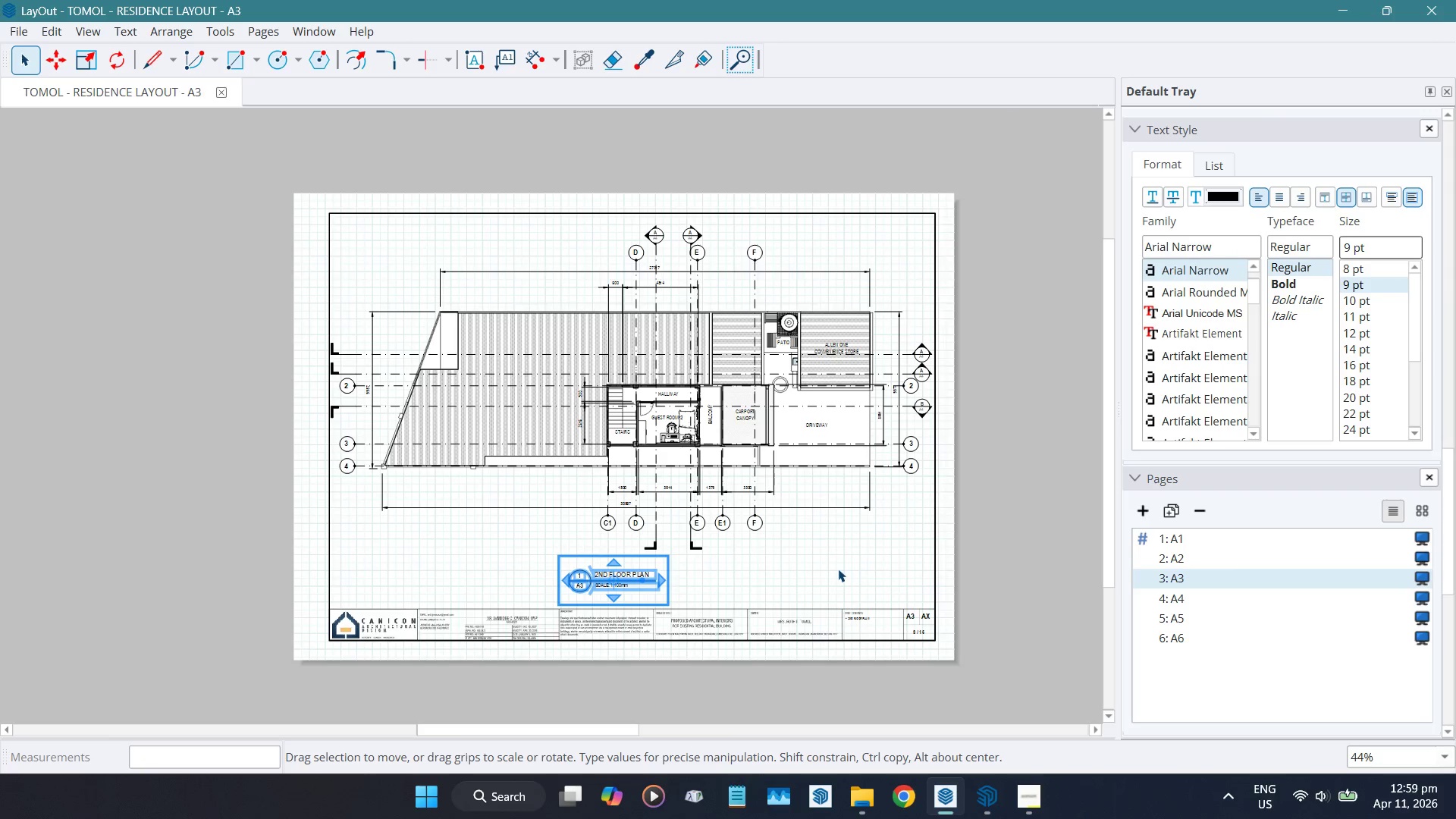 
key(ArrowRight)
 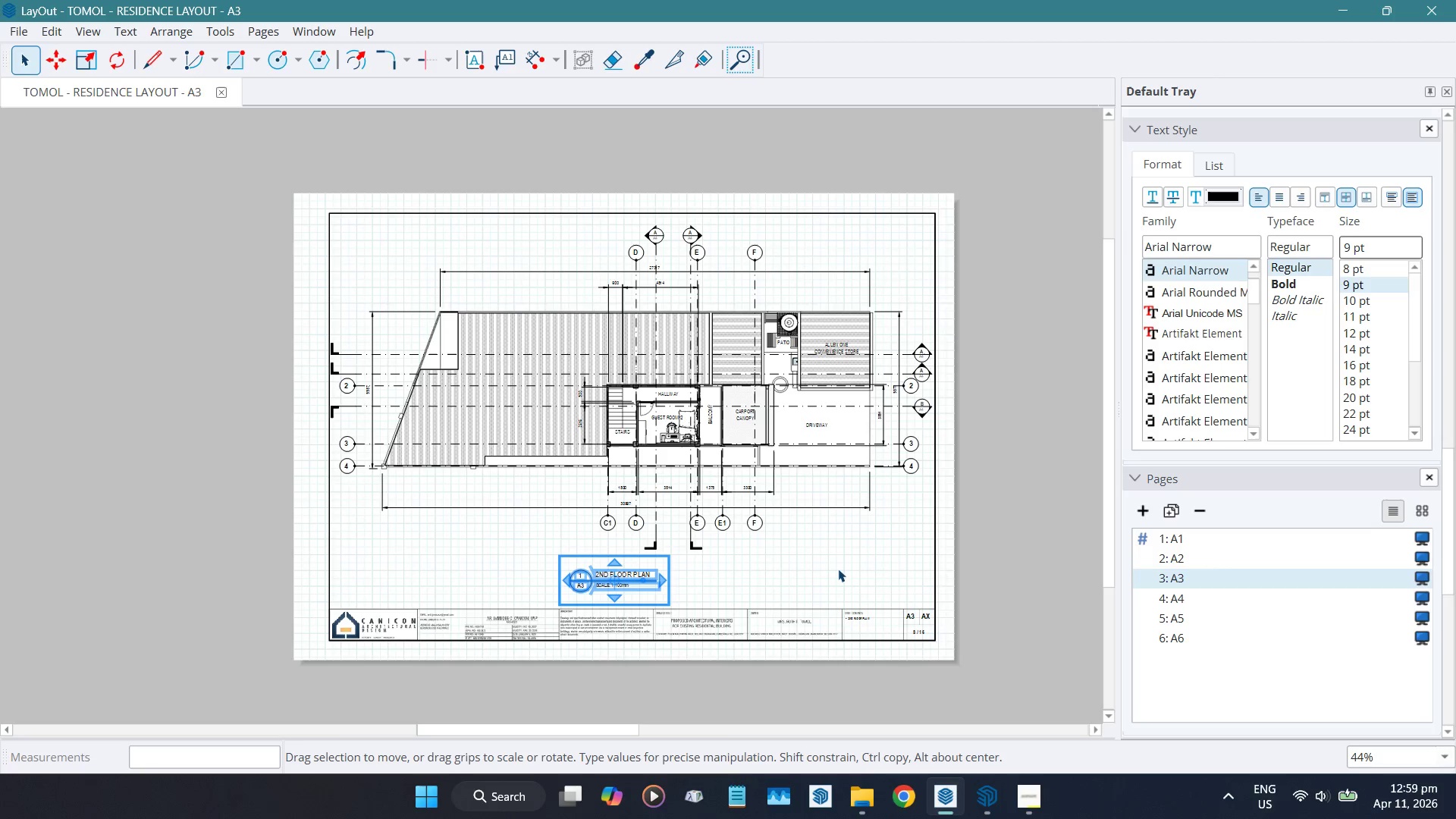 
key(ArrowRight)
 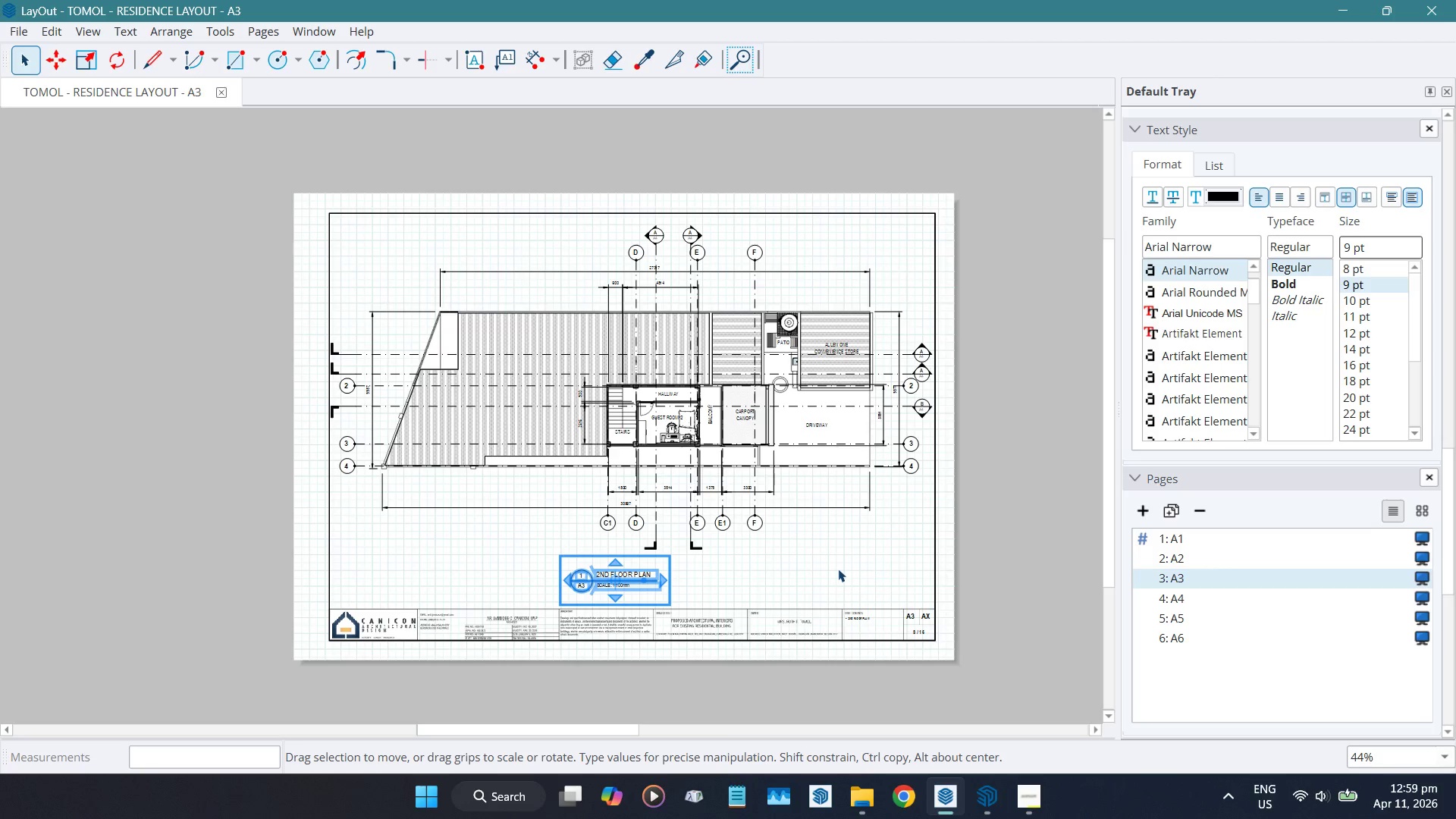 
key(ArrowRight)
 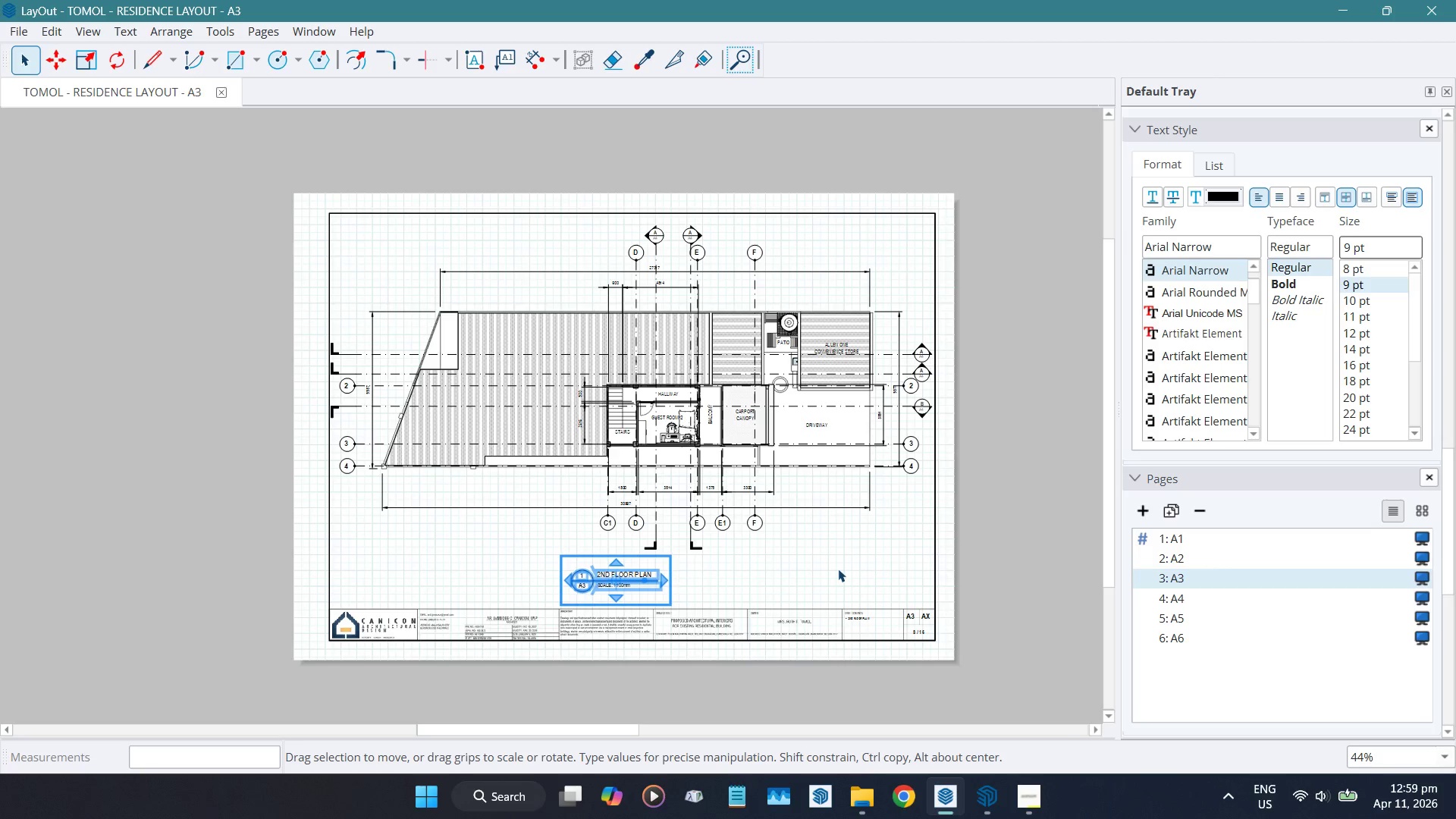 
key(ArrowRight)
 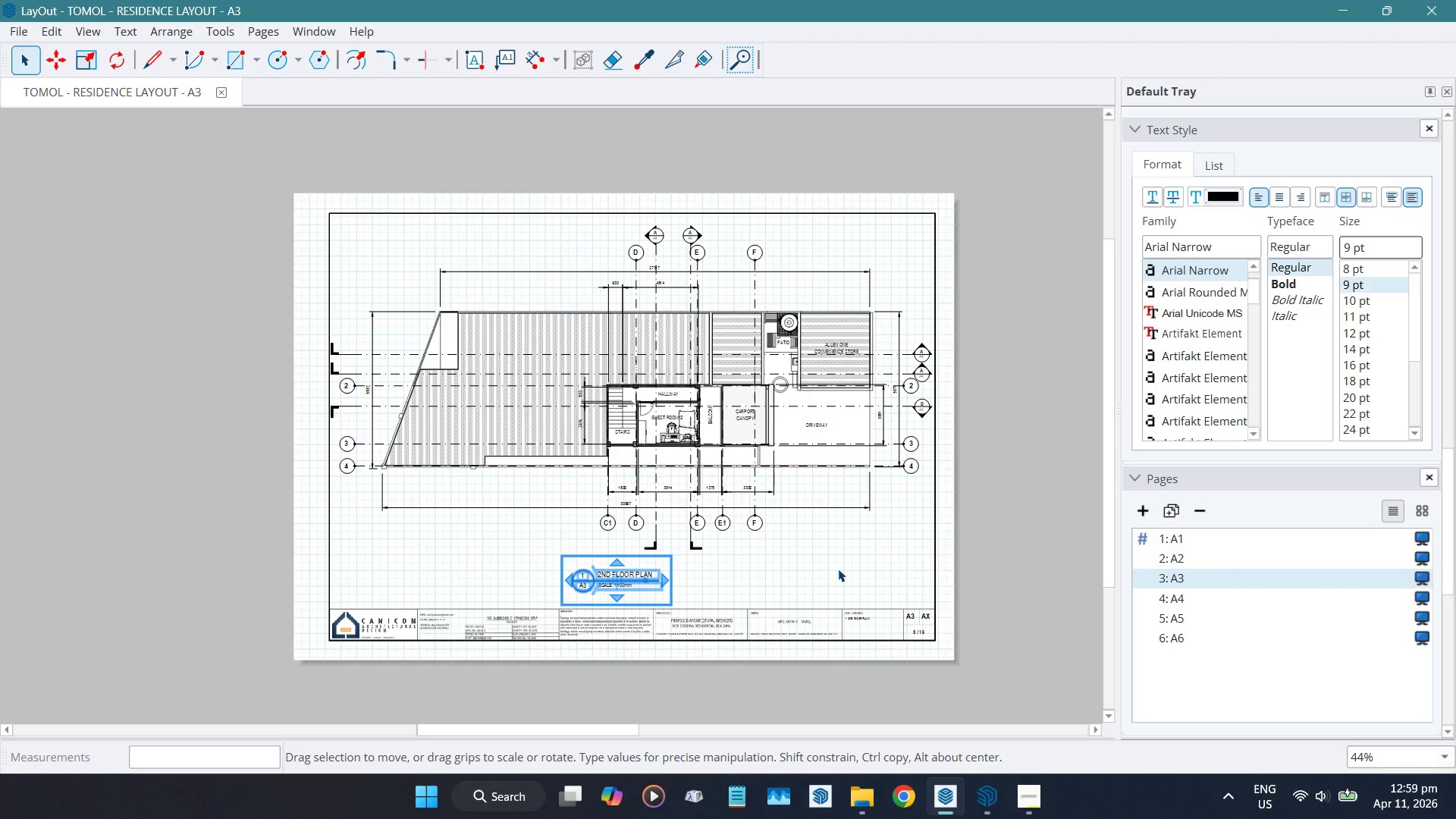 
key(ArrowRight)
 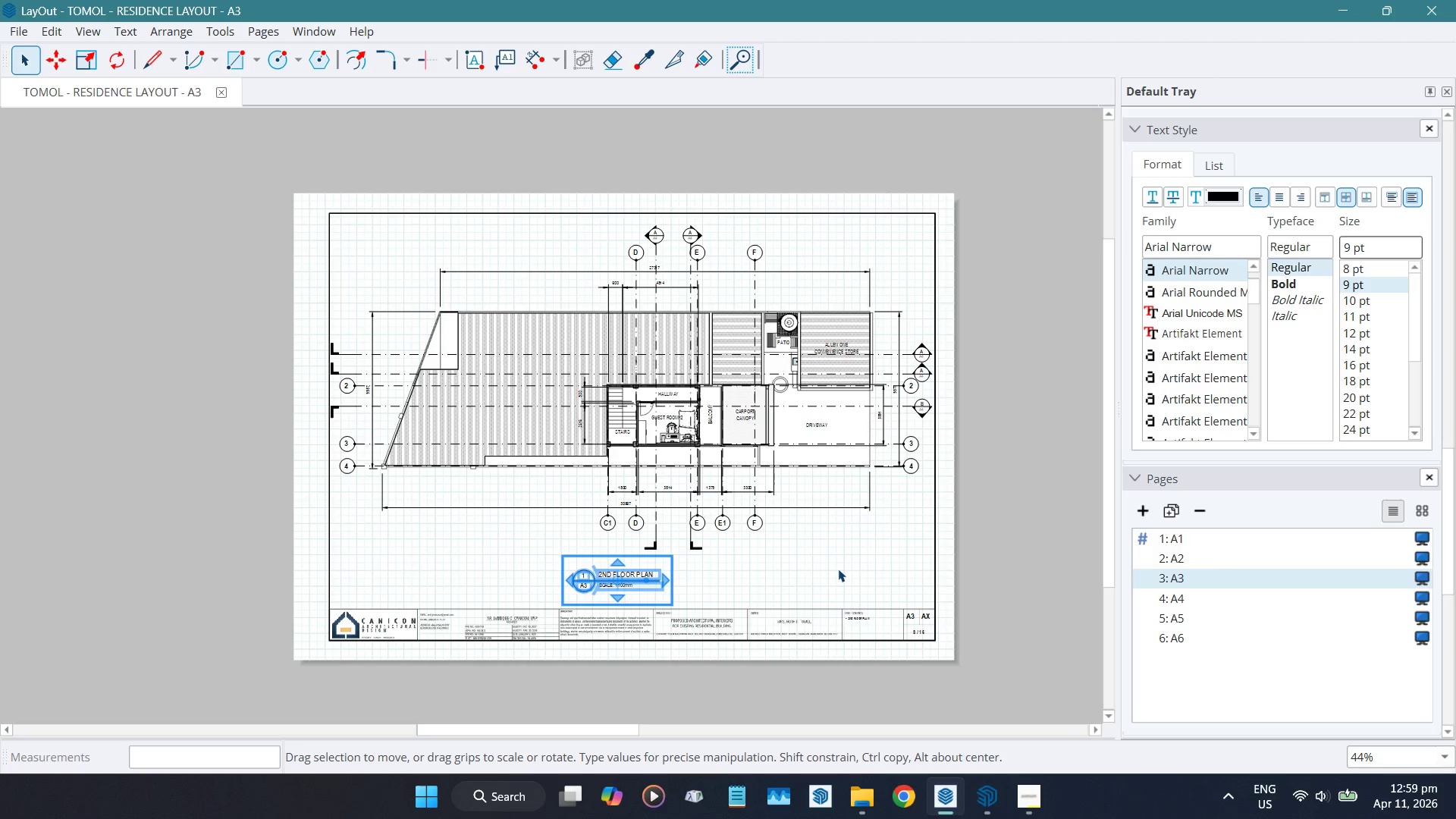 
key(ArrowRight)
 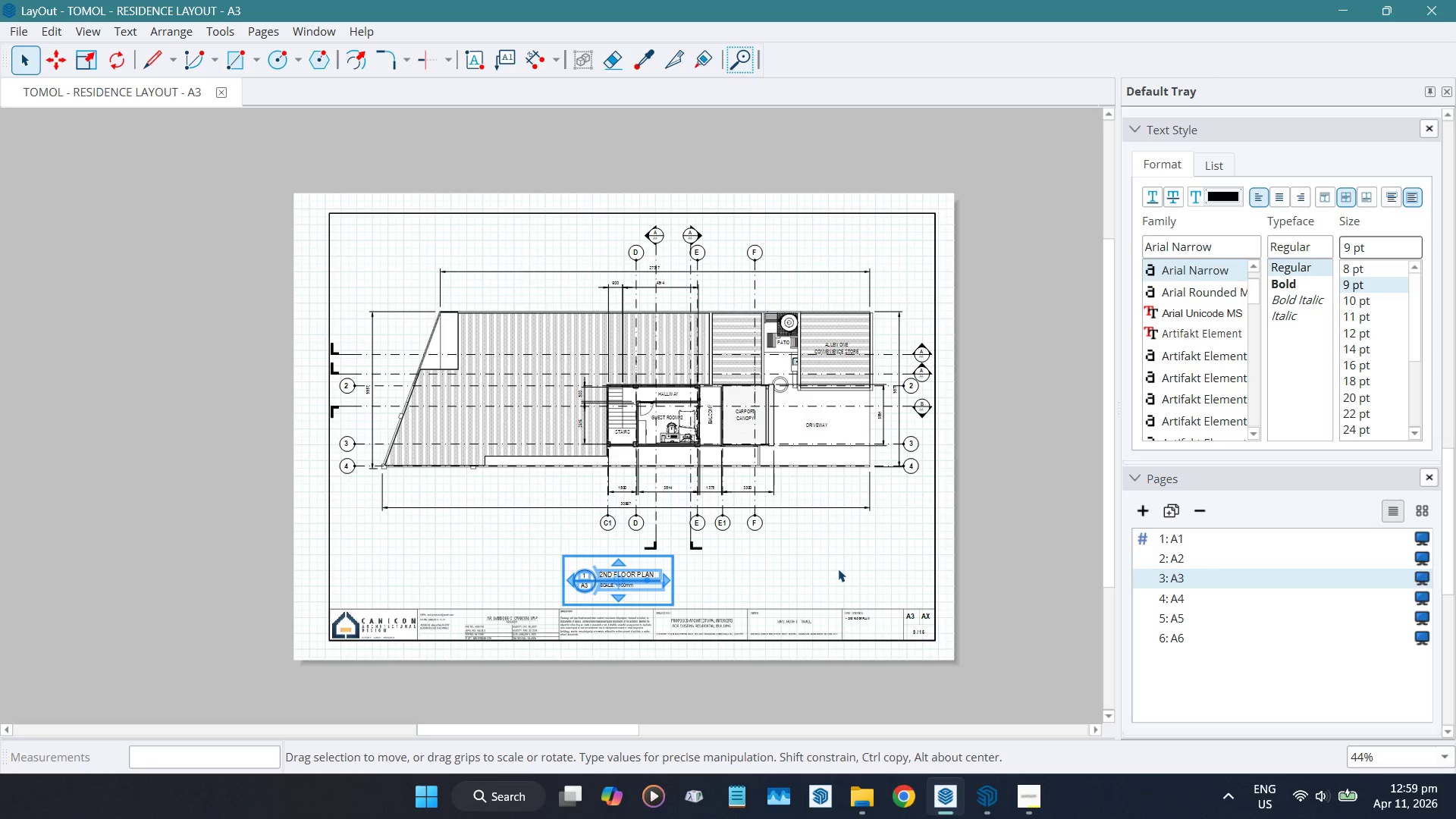 
key(ArrowRight)
 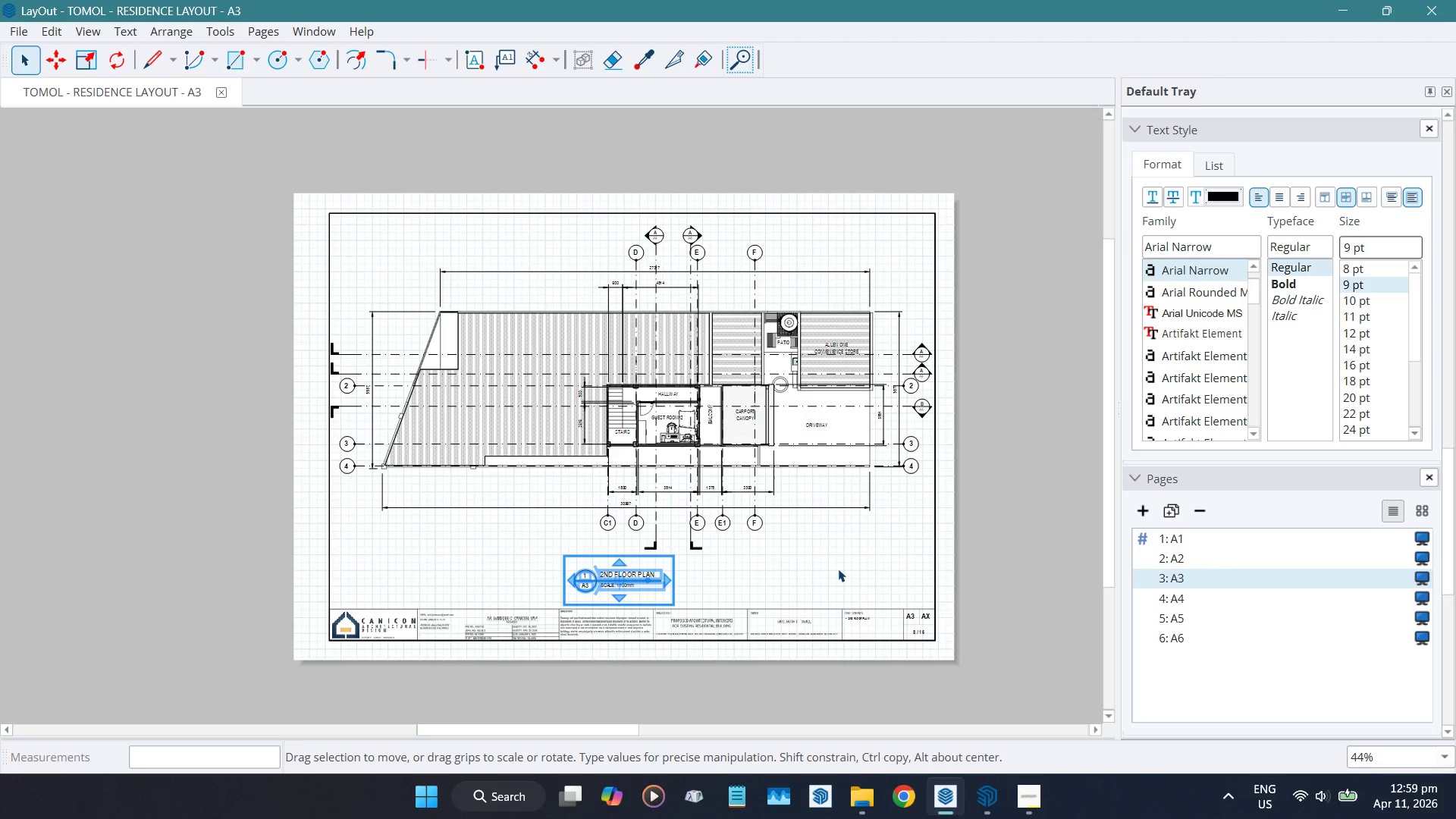 
key(ArrowRight)
 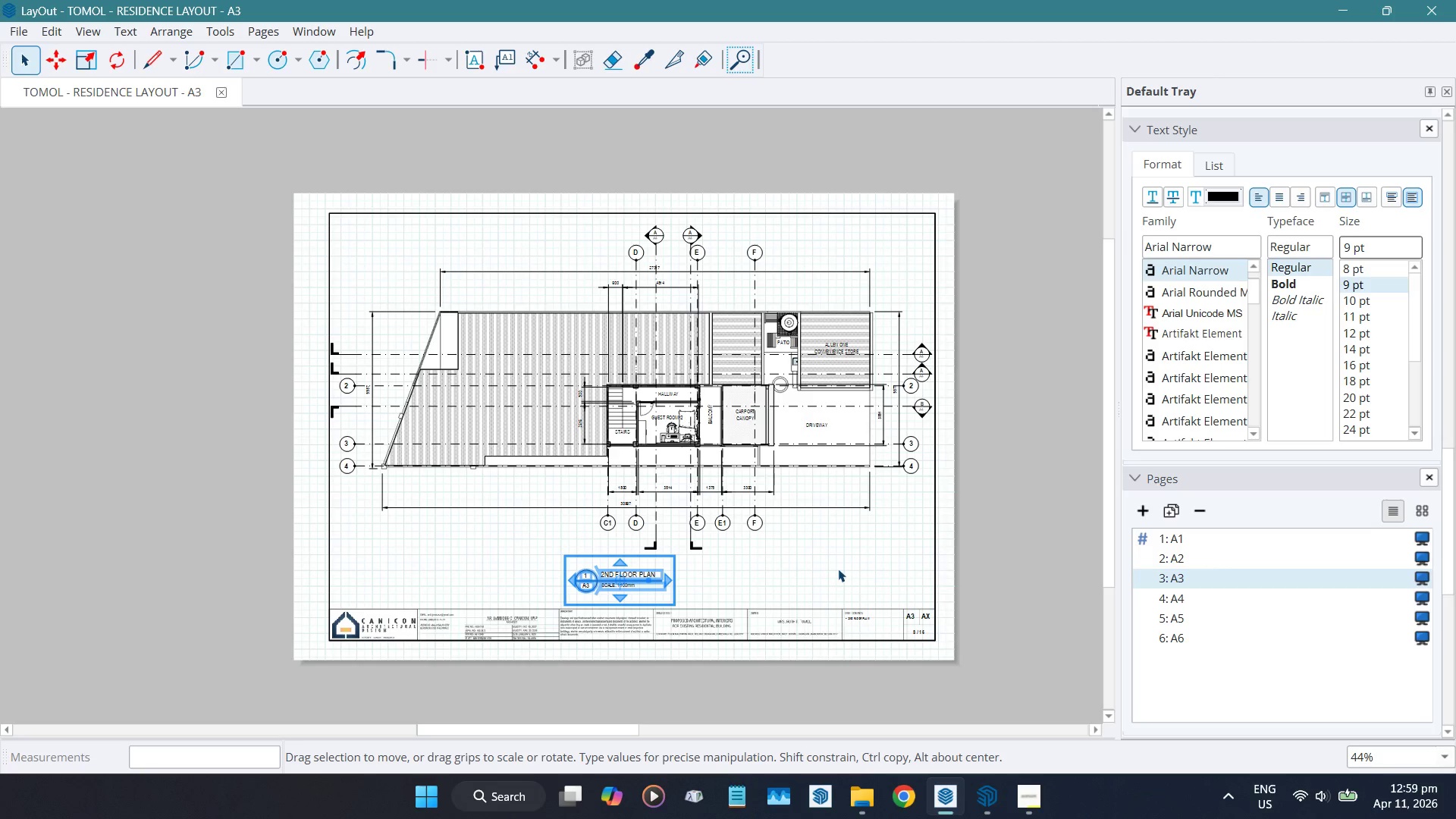 
key(ArrowRight)
 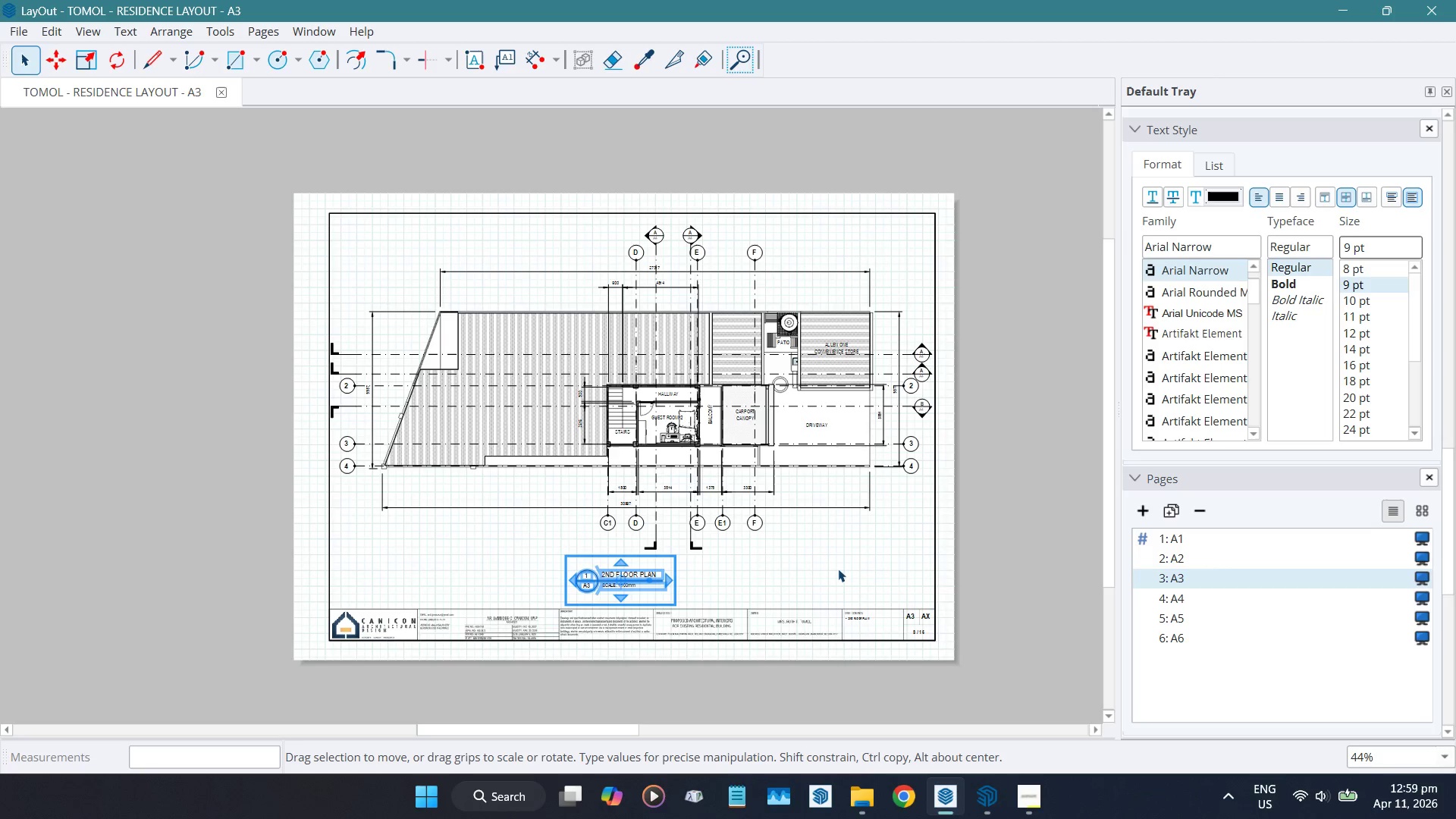 
key(ArrowRight)
 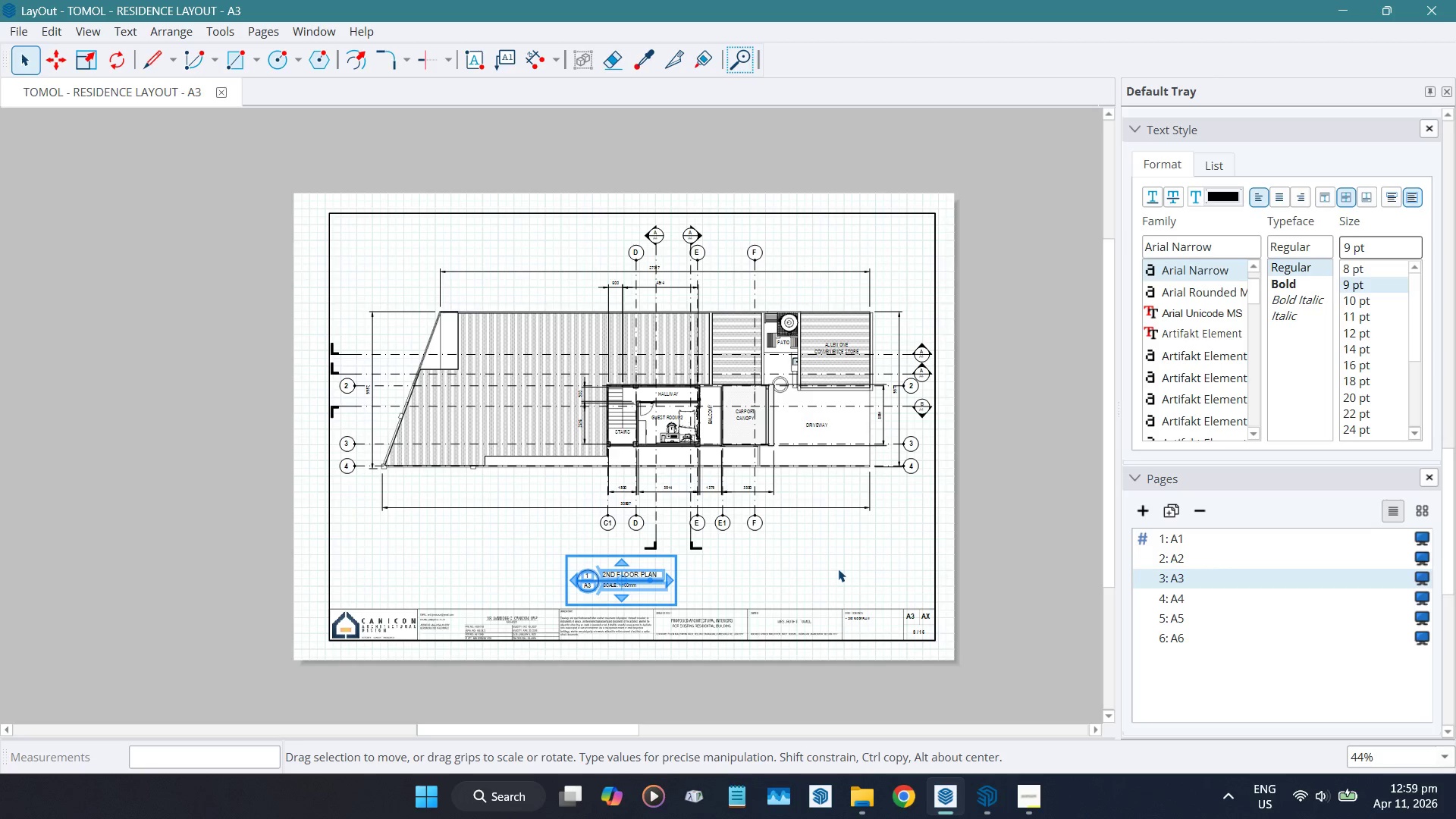 
key(ArrowRight)
 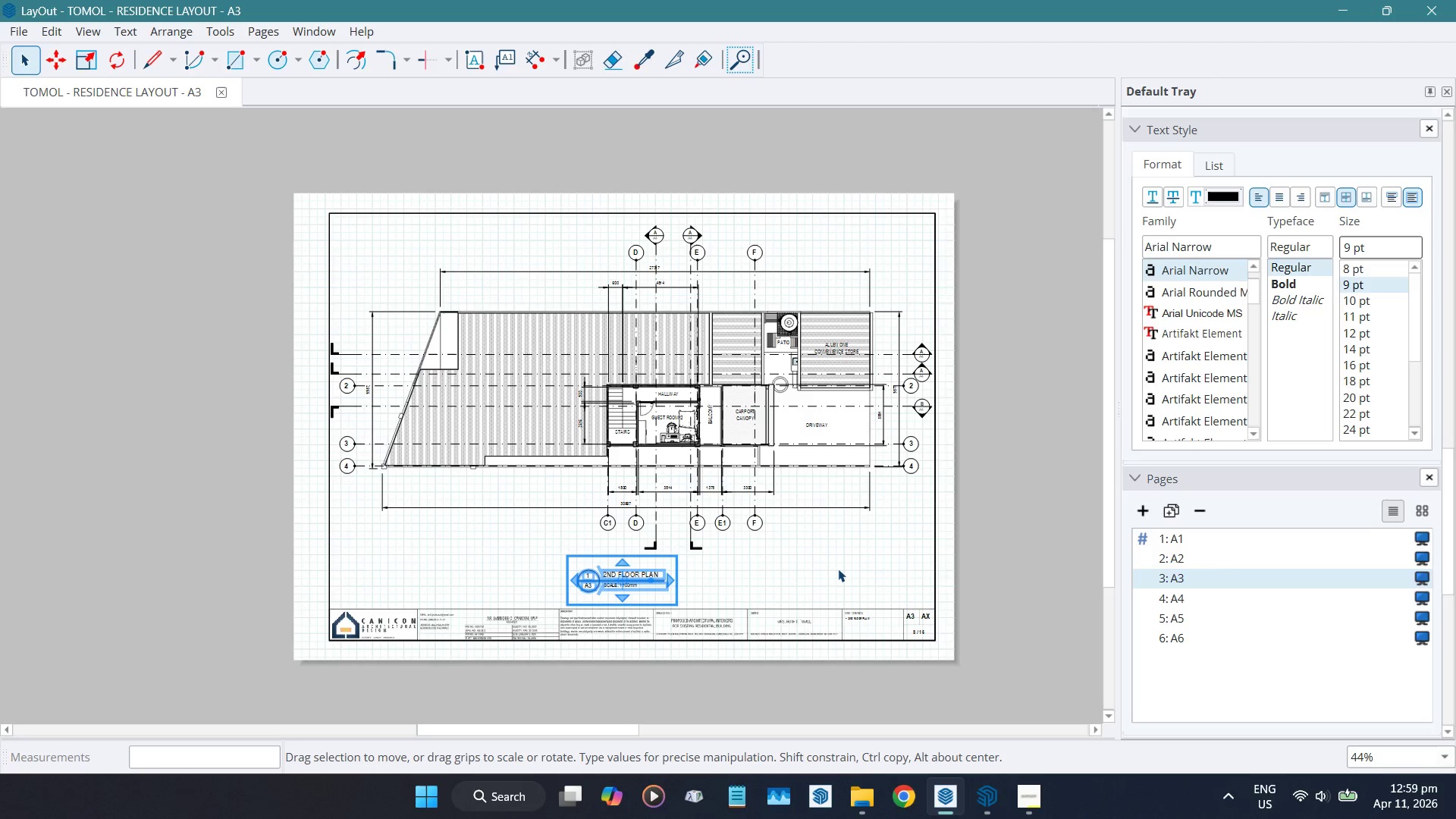 
key(ArrowRight)
 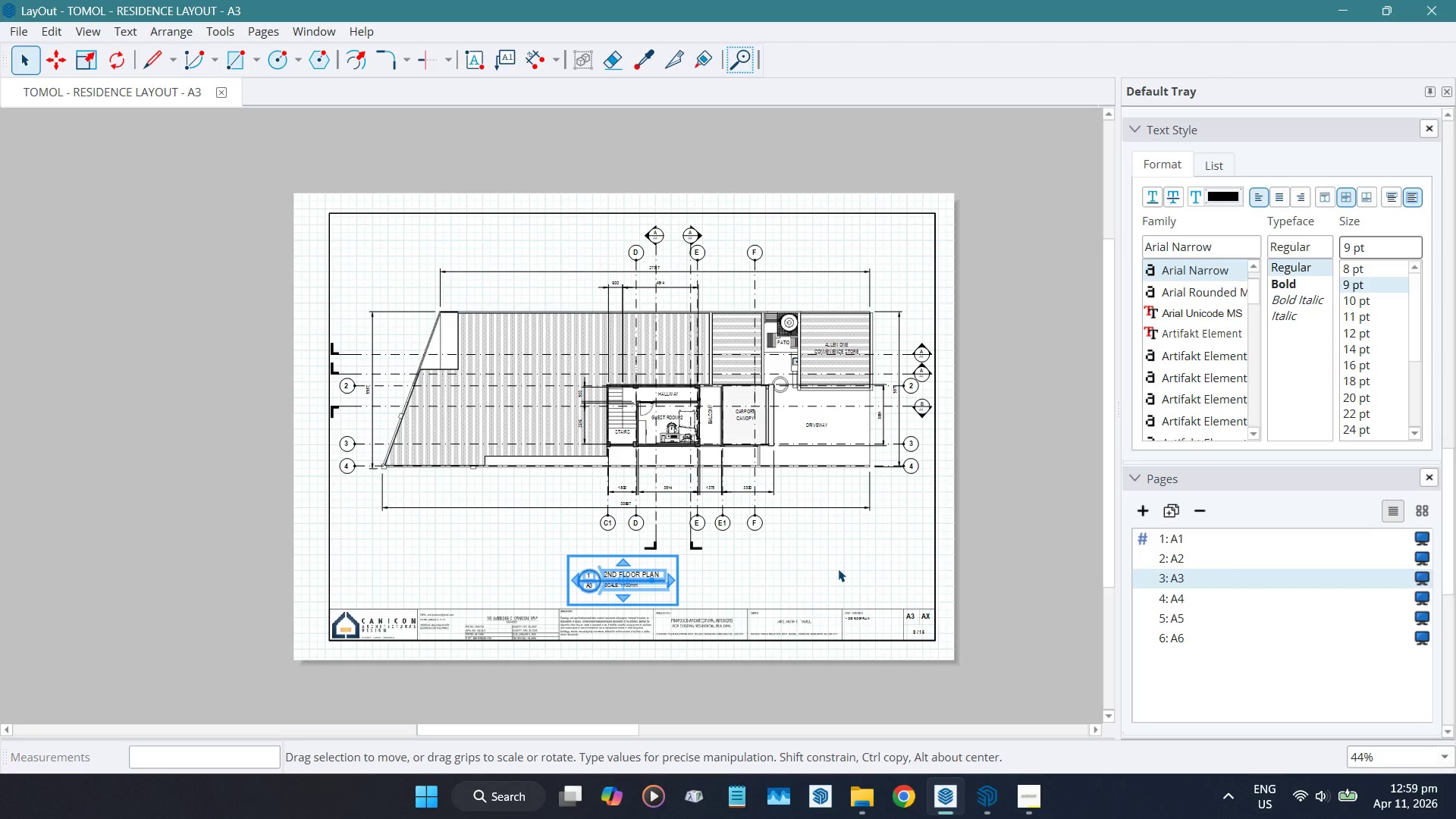 
key(ArrowRight)
 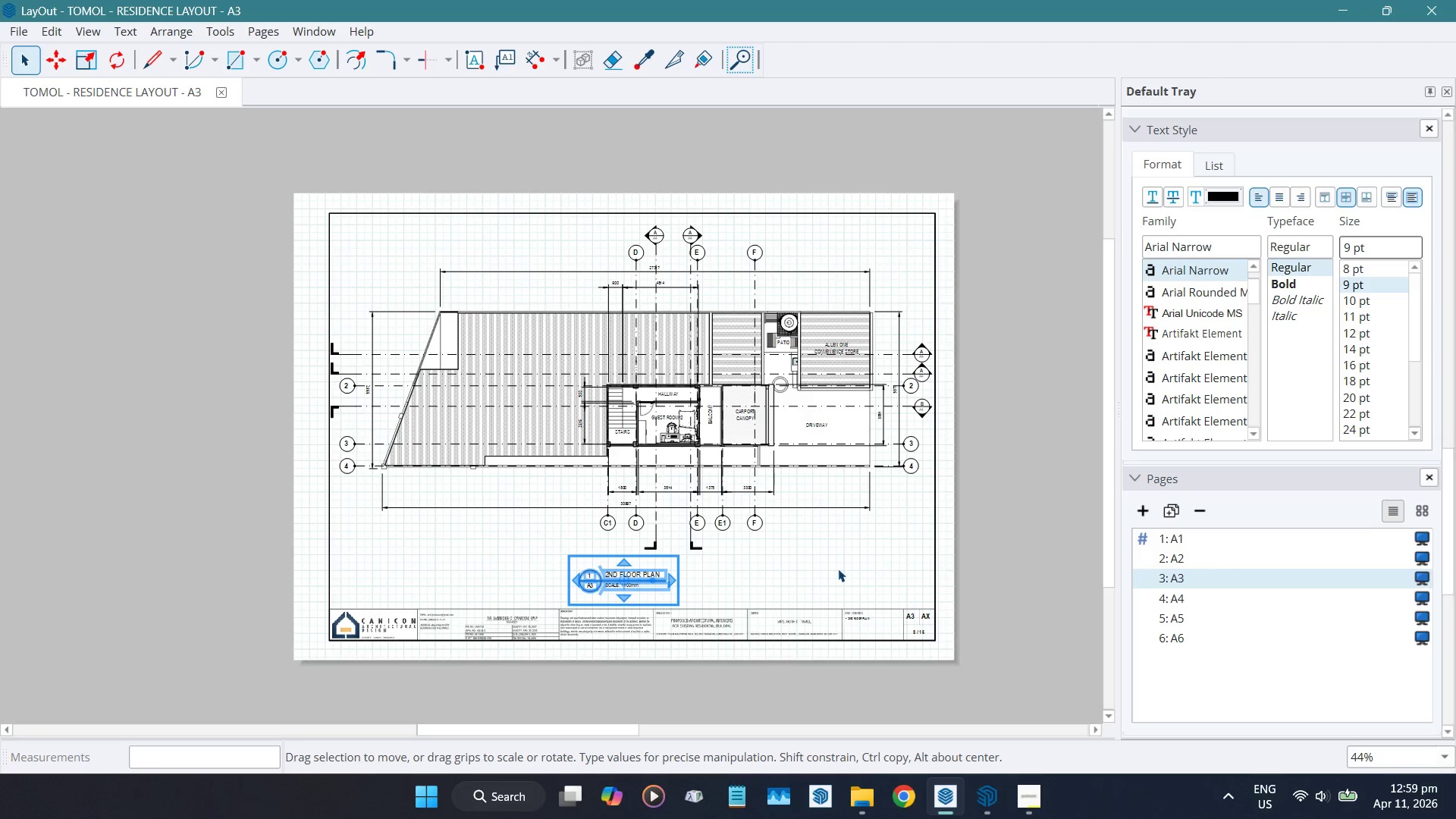 
key(ArrowRight)
 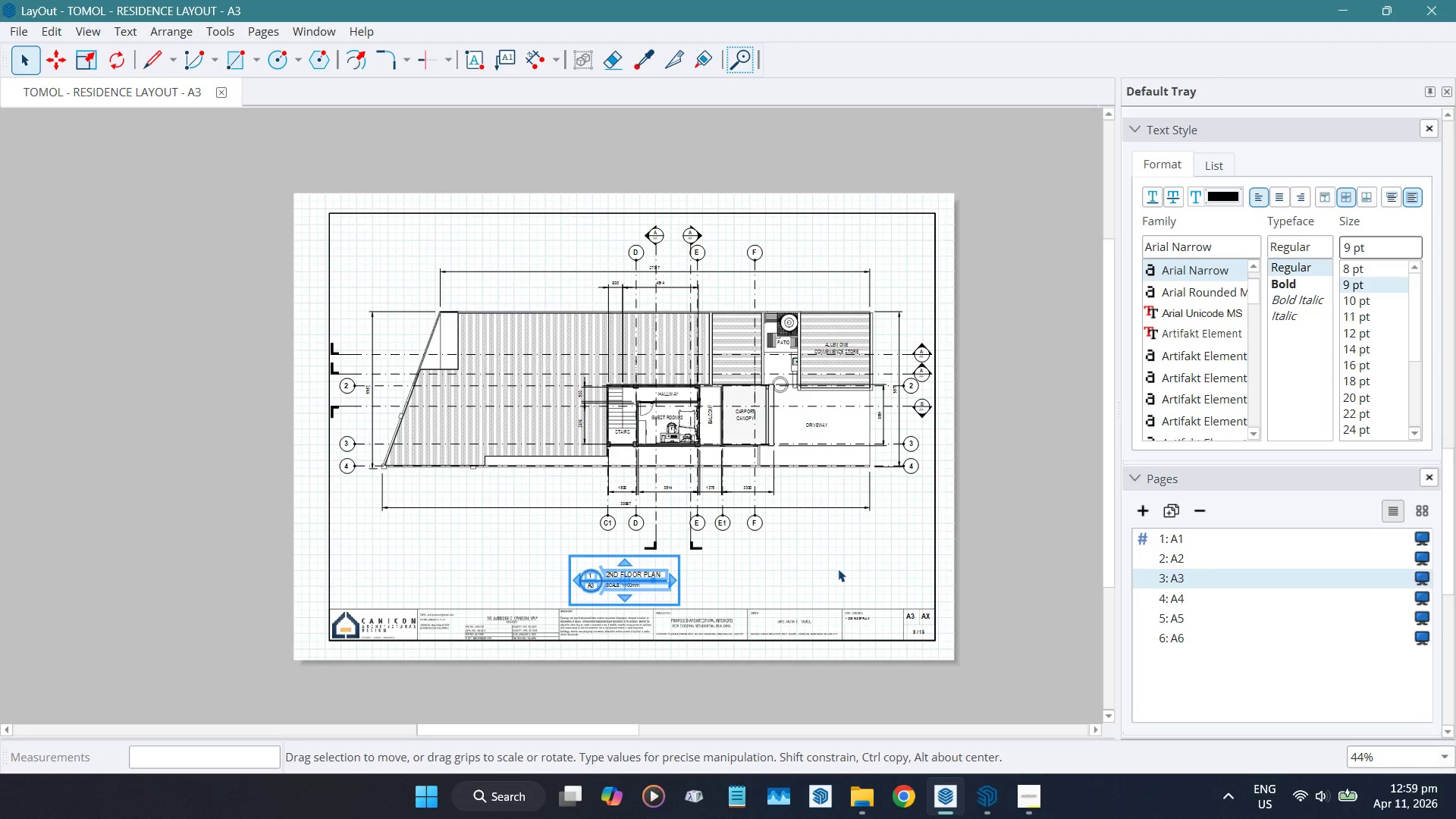 
key(ArrowRight)
 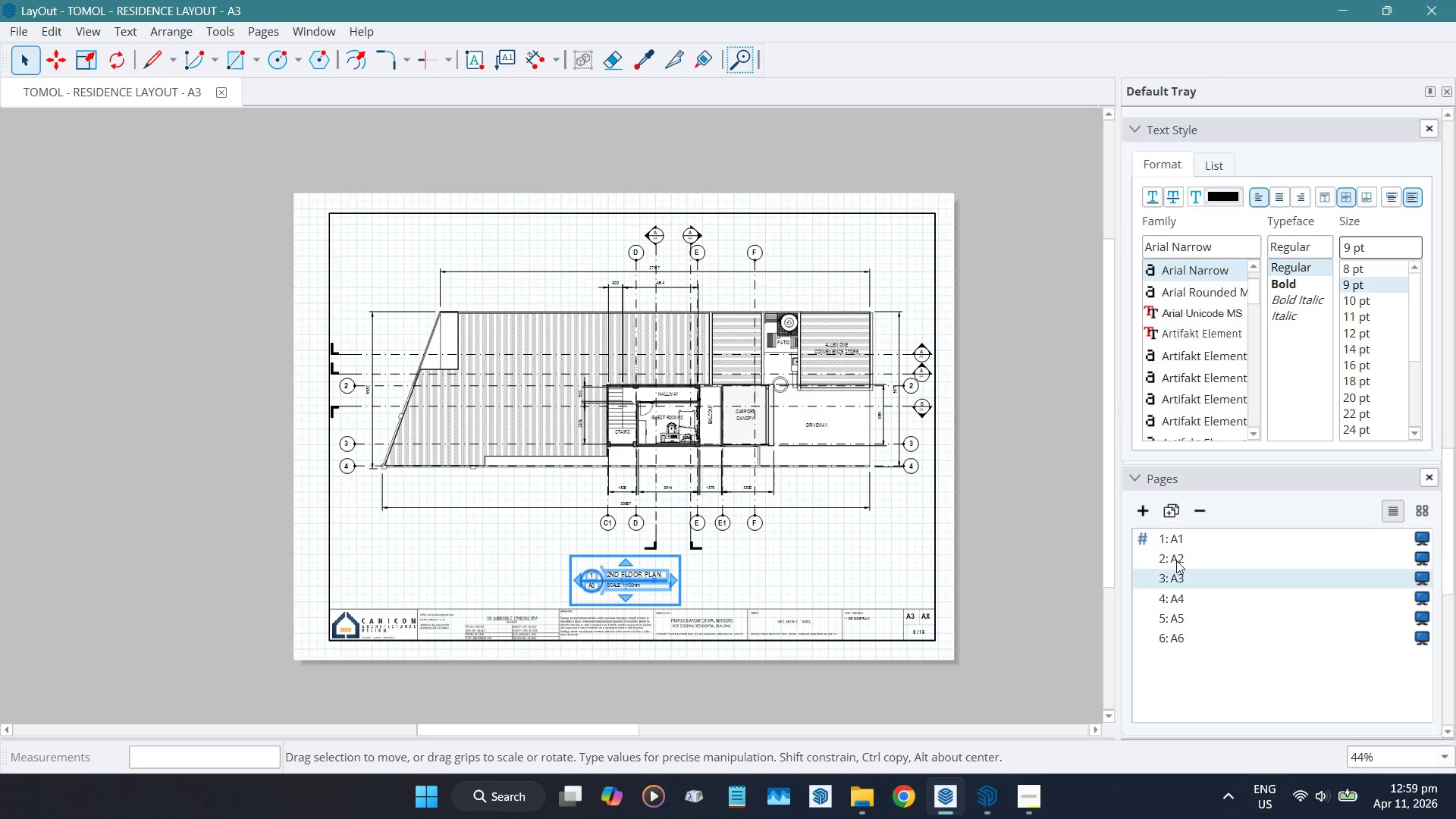 
scroll: coordinate [679, 592], scroll_direction: up, amount: 5.0
 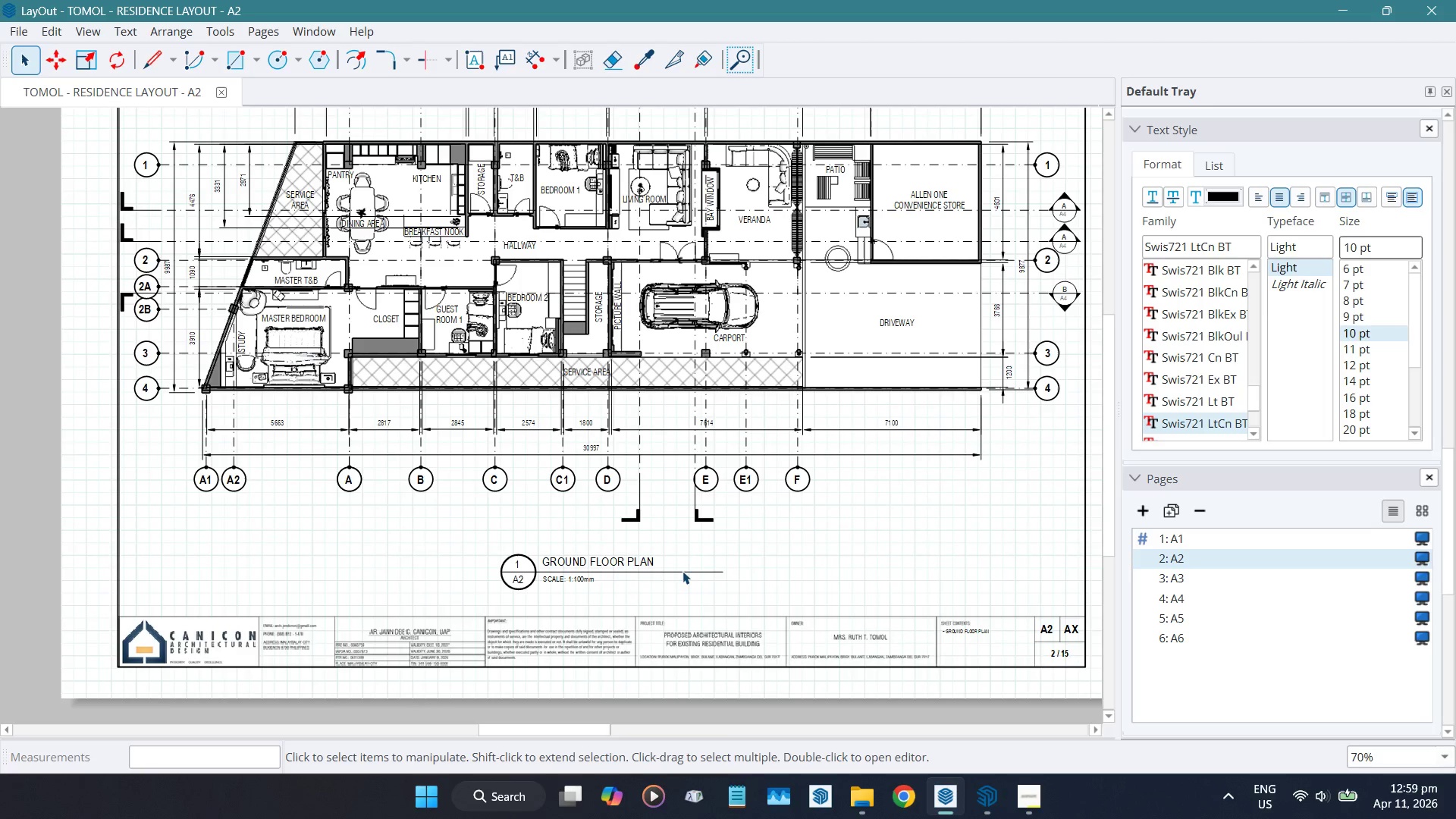 
double_click([682, 571])
 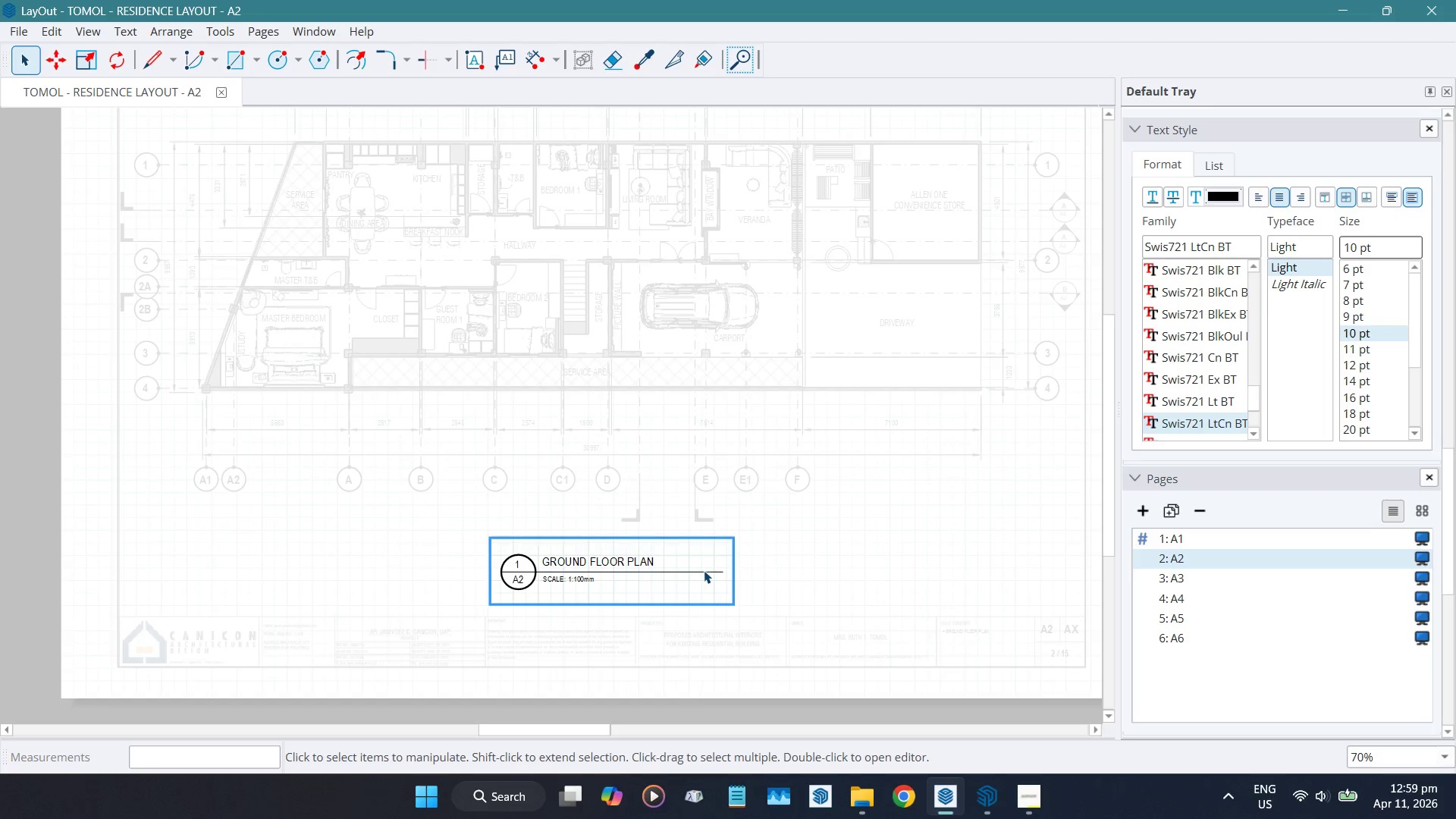 
left_click([704, 570])
 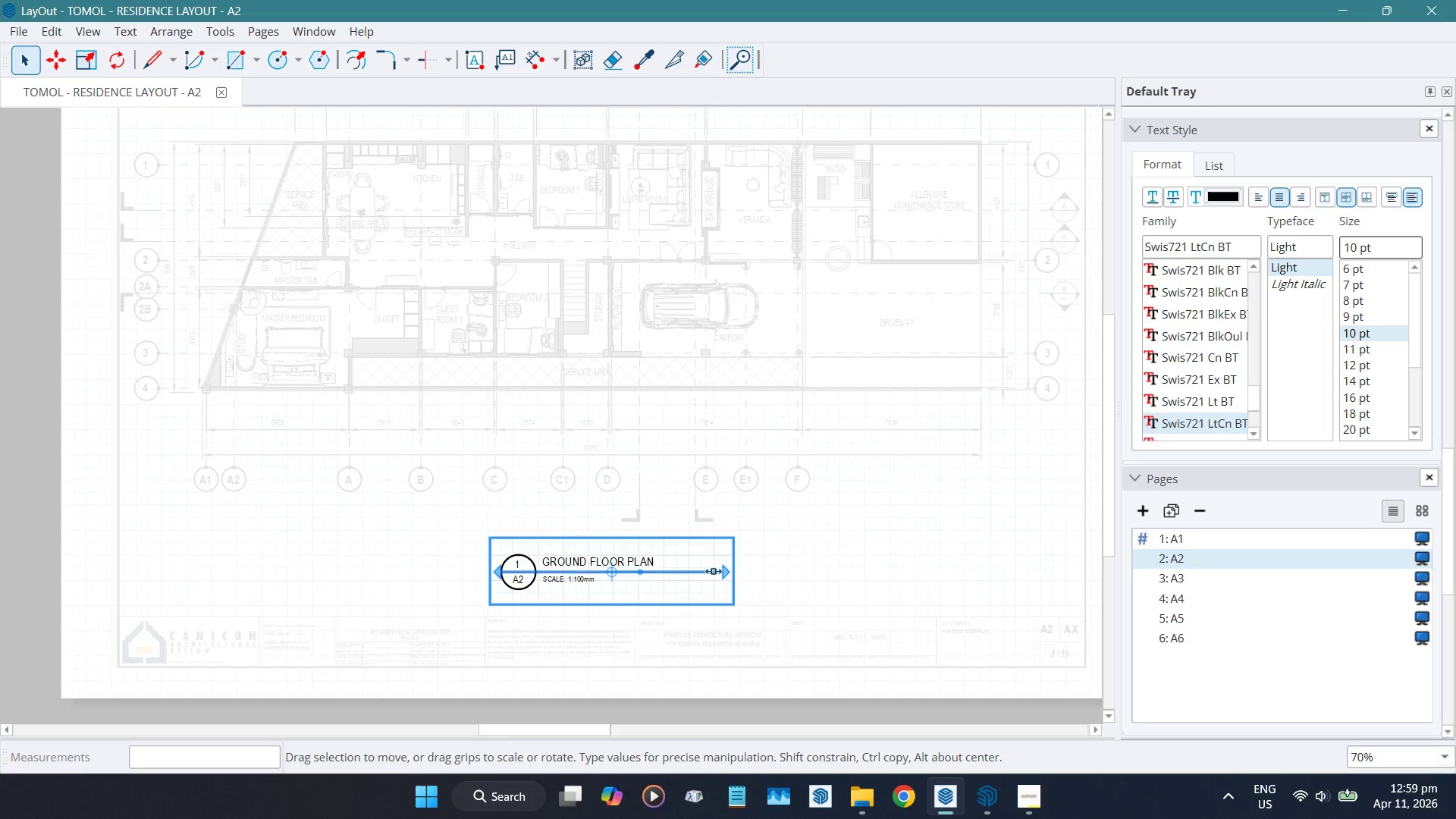 
scroll: coordinate [713, 570], scroll_direction: up, amount: 4.0
 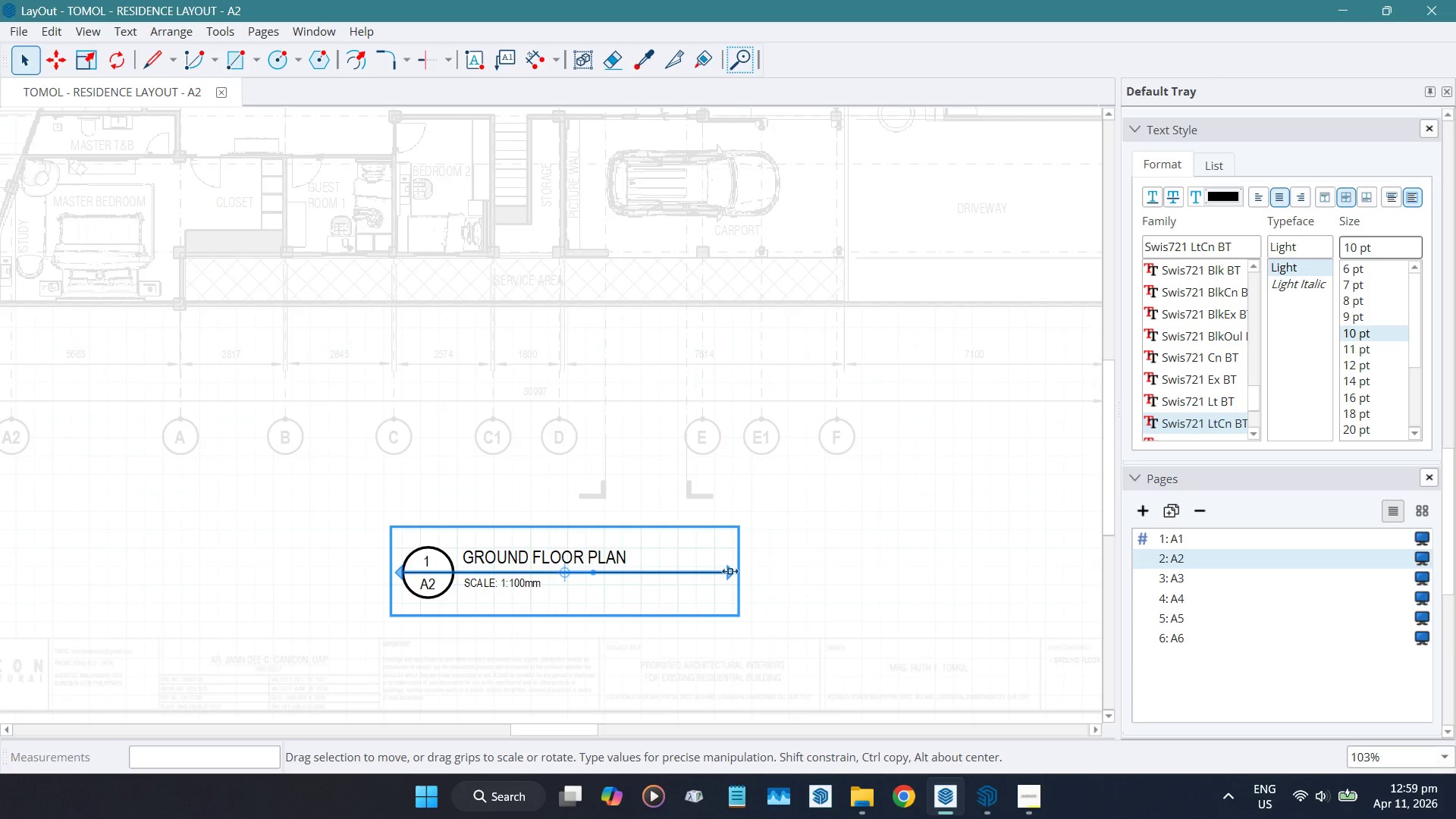 
left_click_drag(start_coordinate=[730, 570], to_coordinate=[645, 560])
 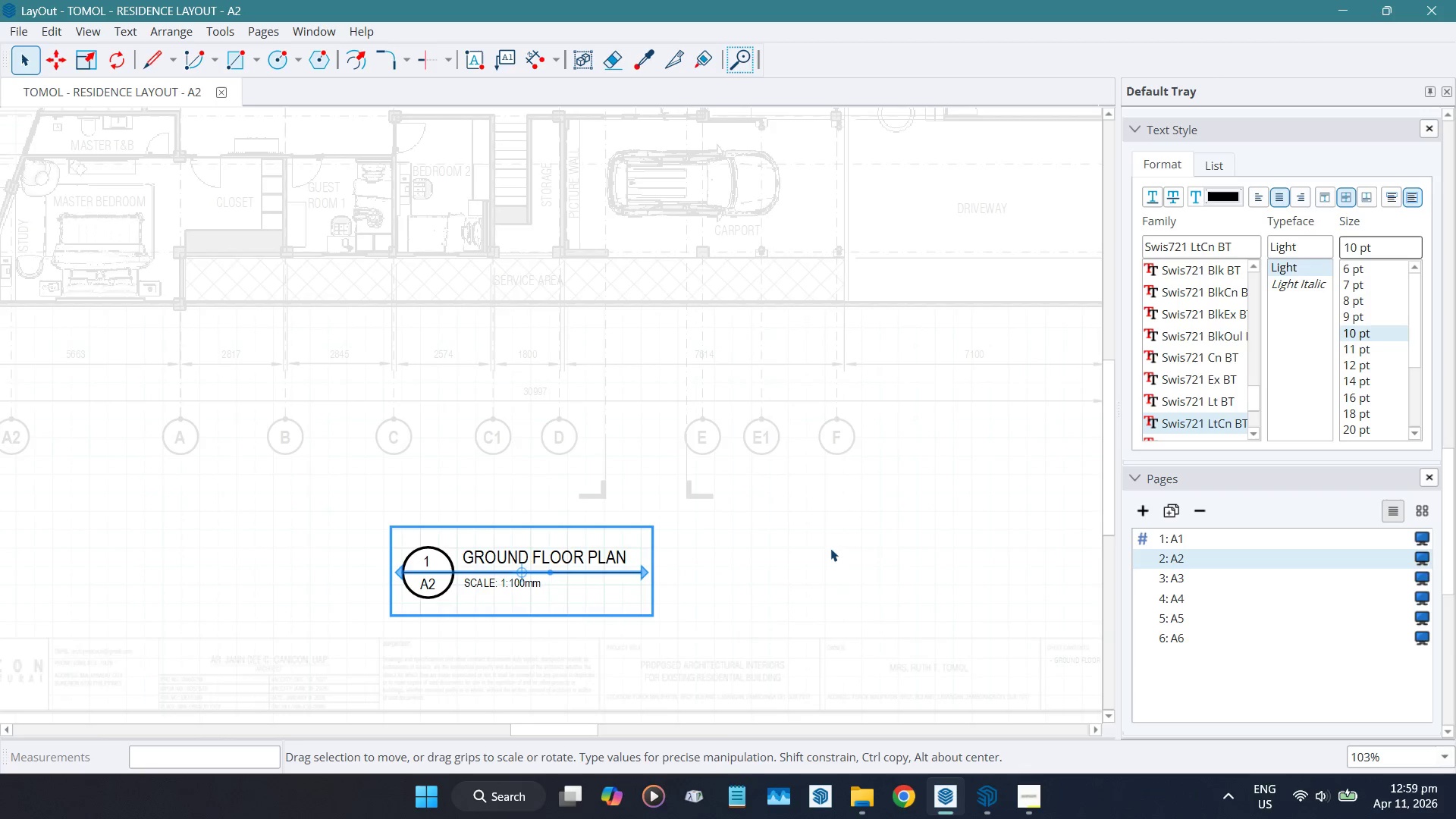 
left_click([830, 545])
 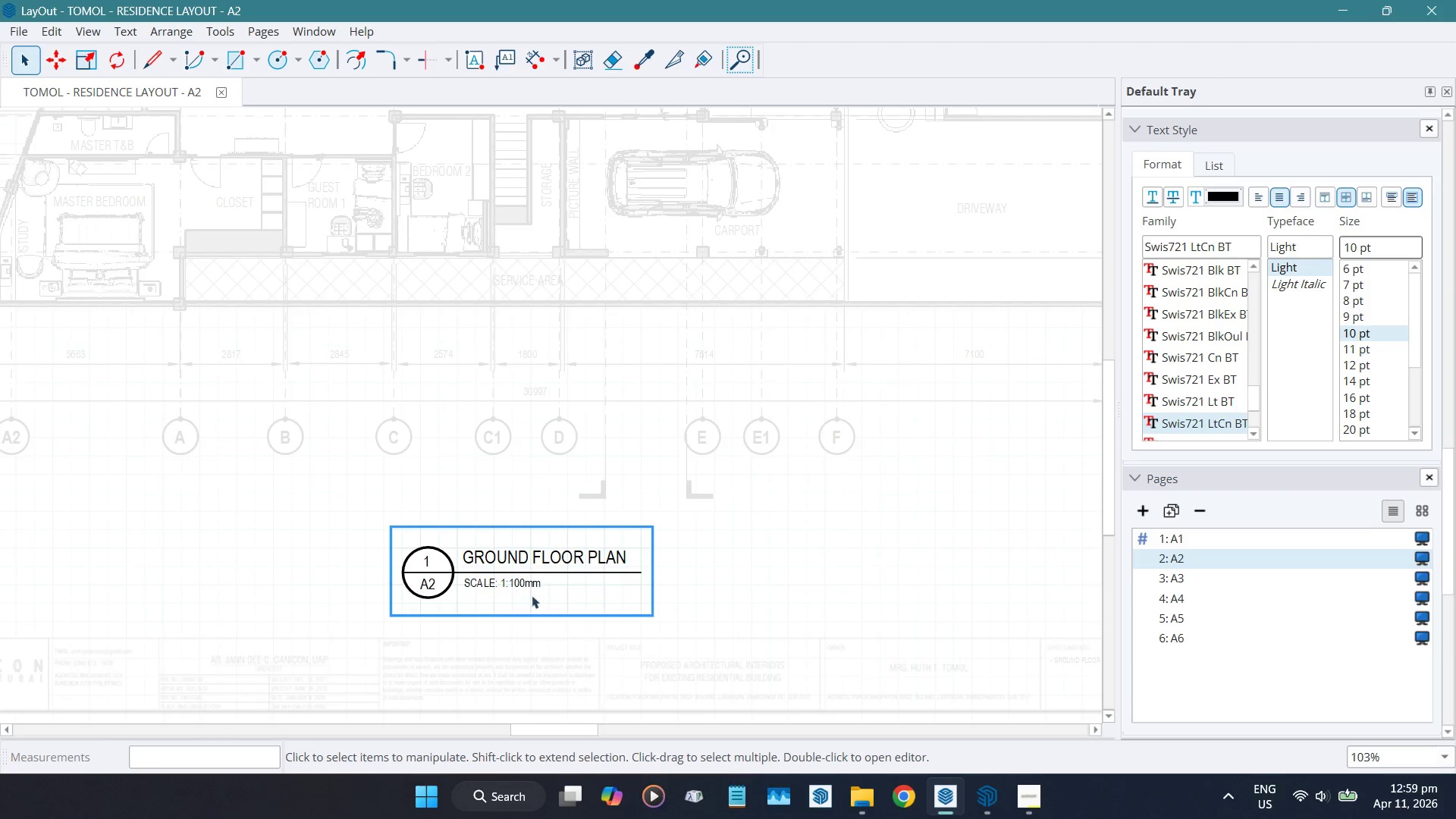 
scroll: coordinate [479, 604], scroll_direction: down, amount: 5.0
 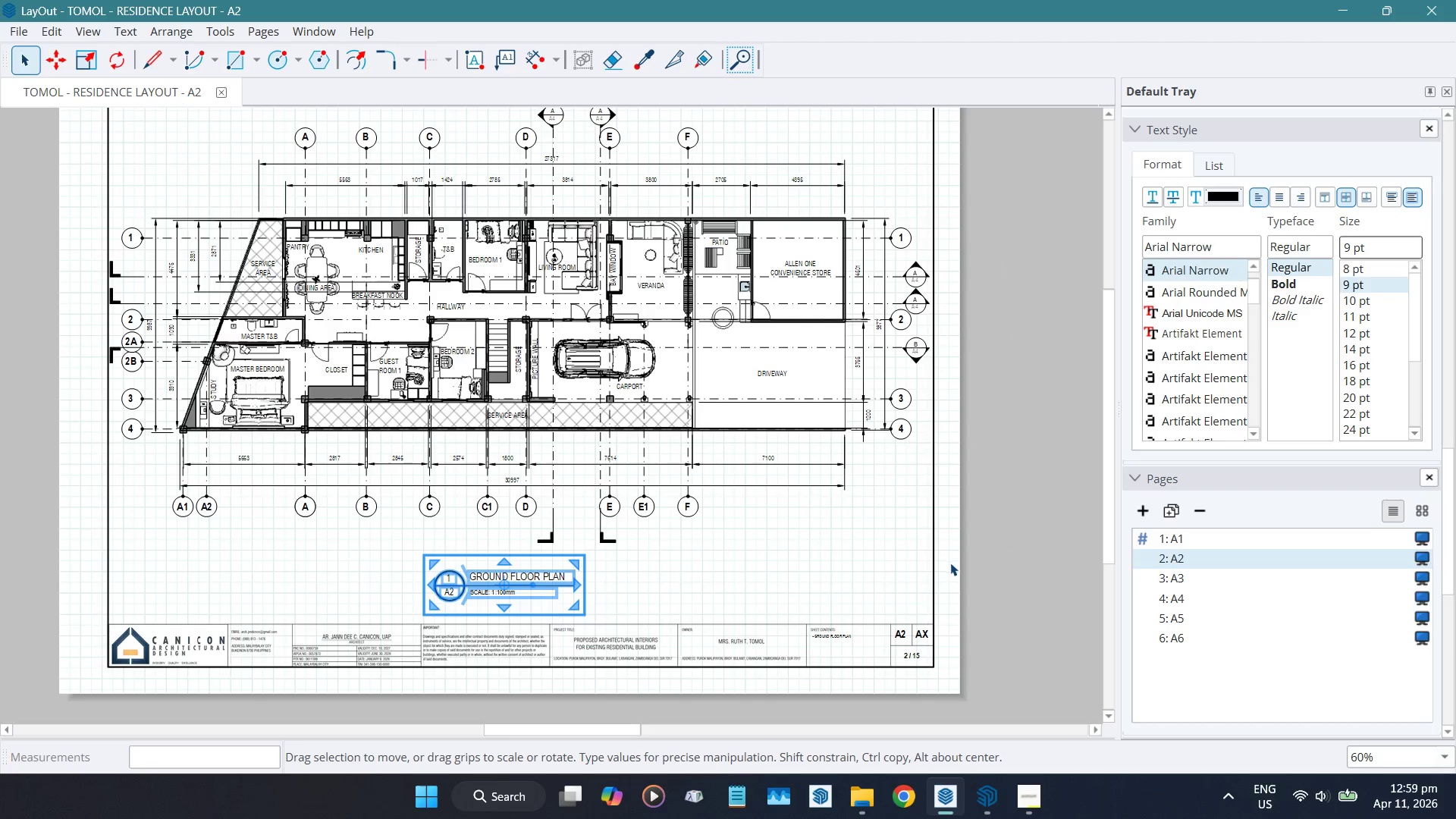 
key(ArrowRight)
 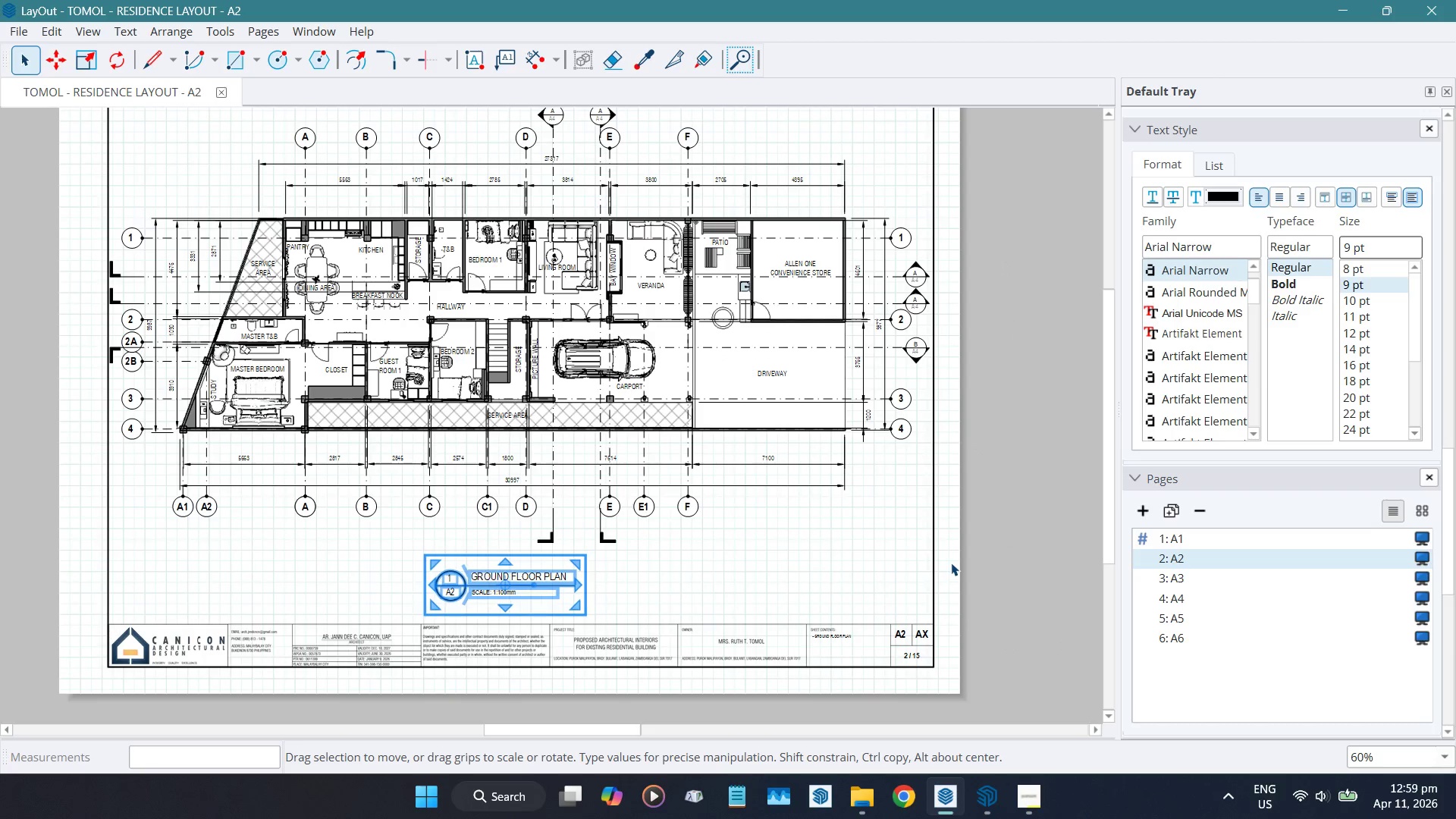 
key(ArrowRight)
 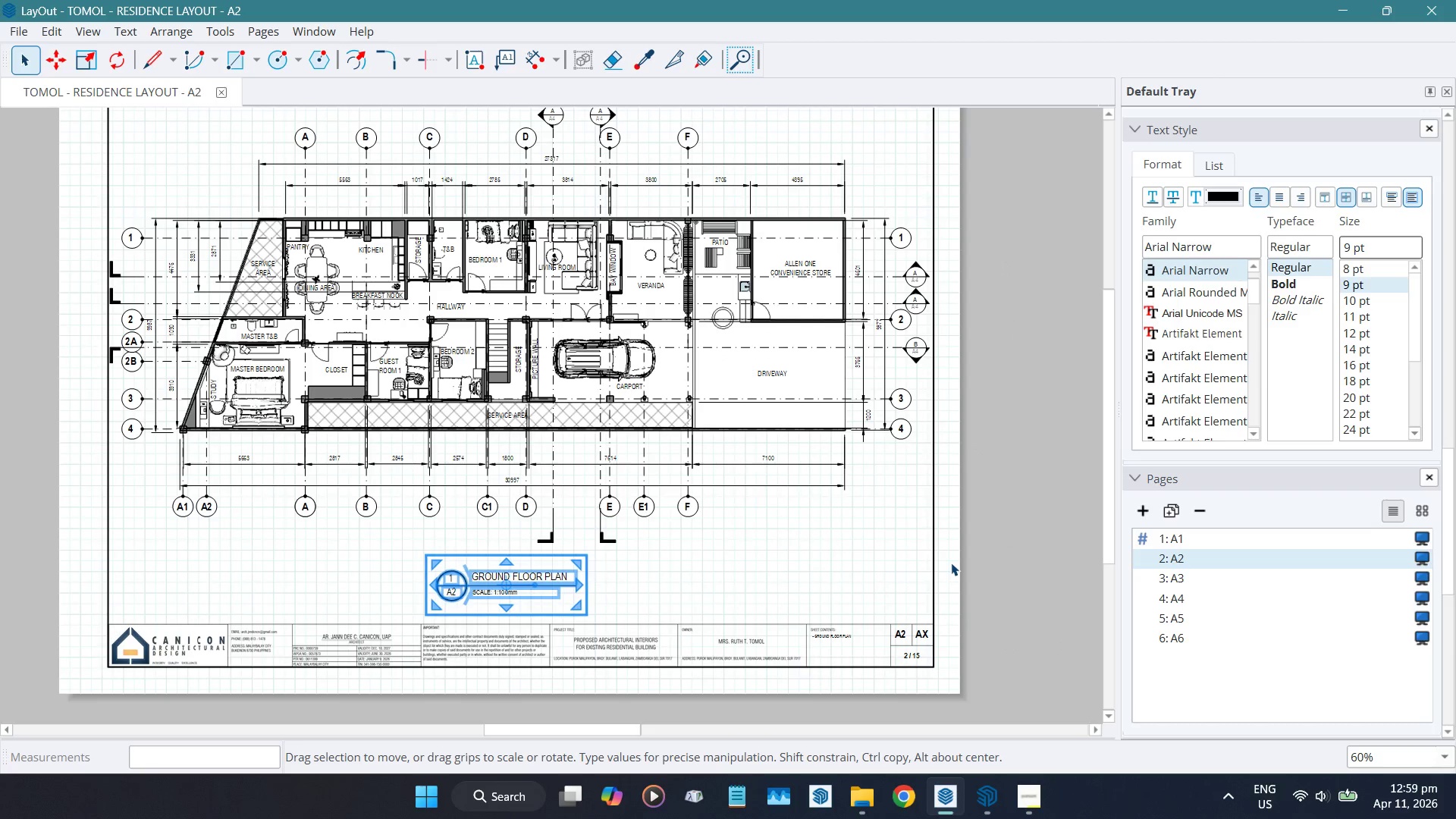 
key(ArrowRight)
 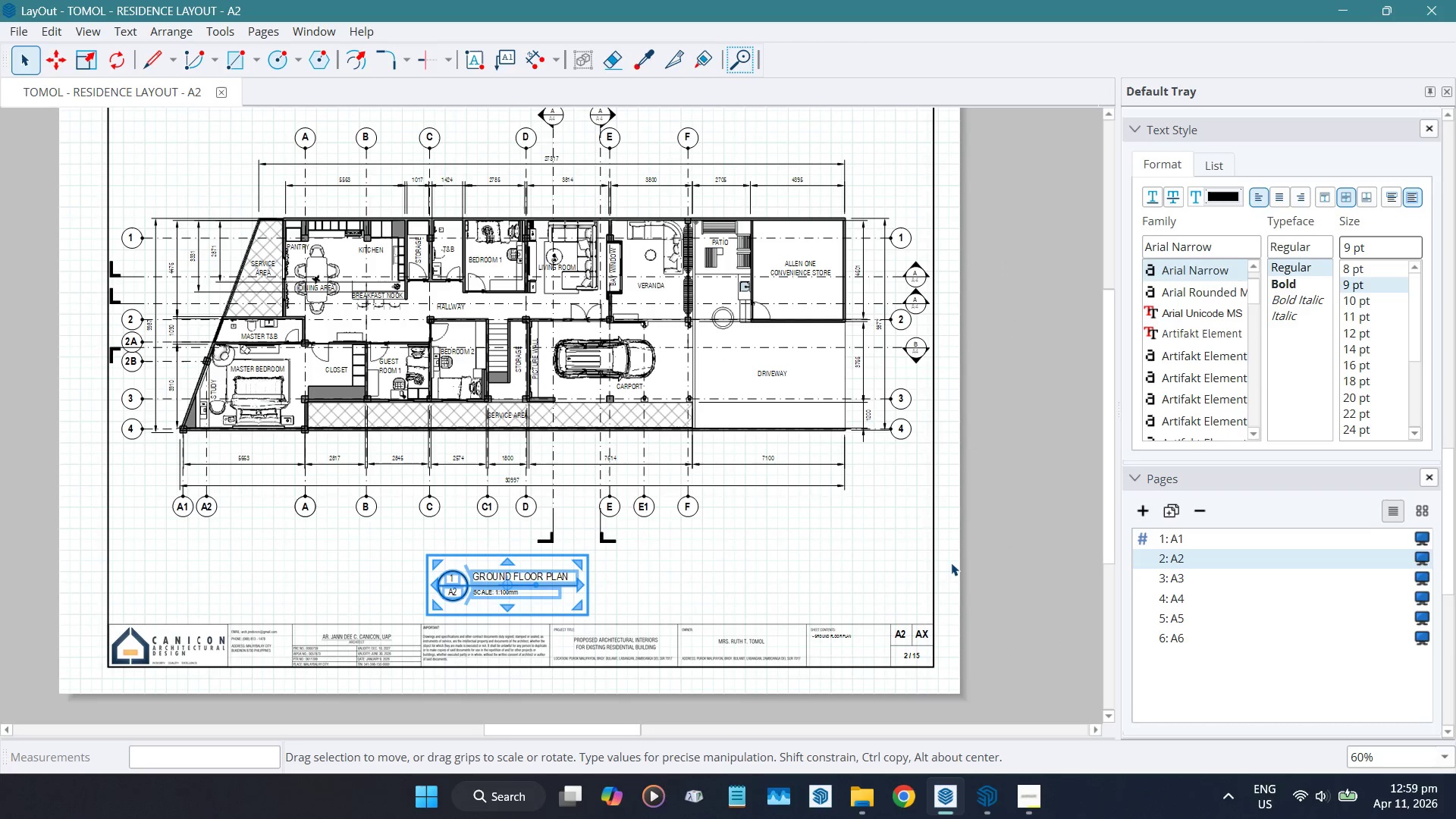 
key(ArrowRight)
 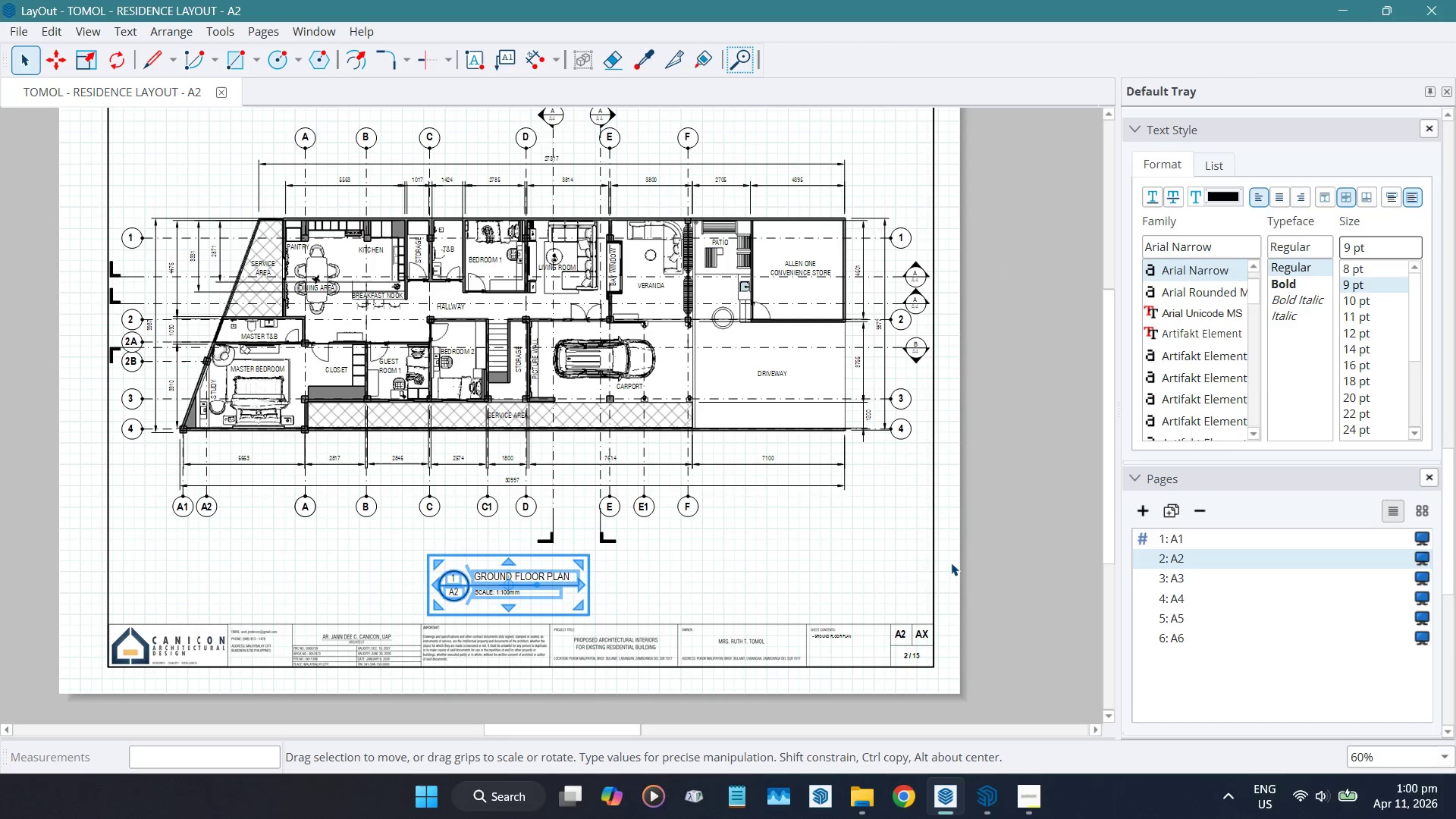 
key(ArrowRight)
 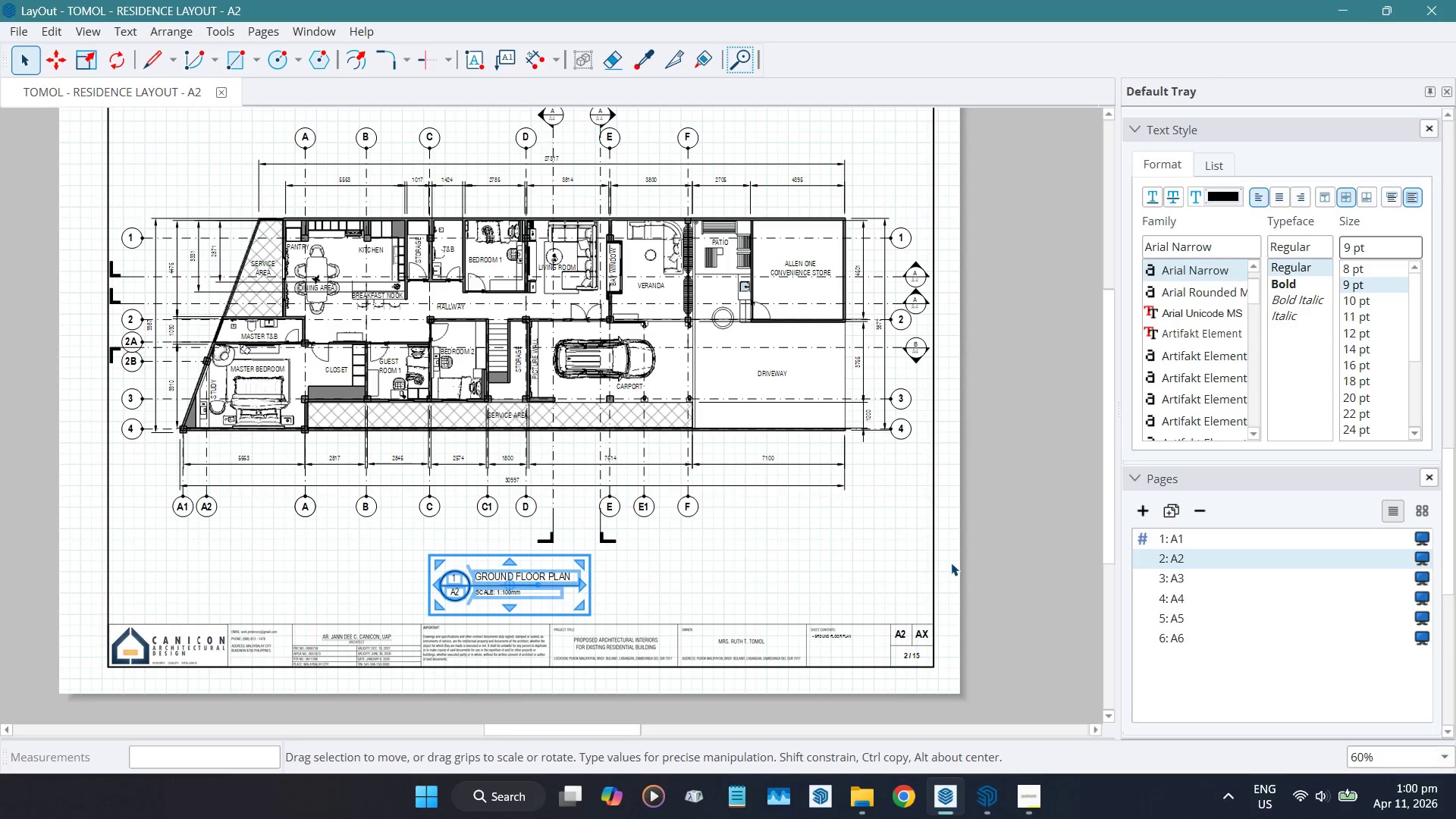 
key(ArrowRight)
 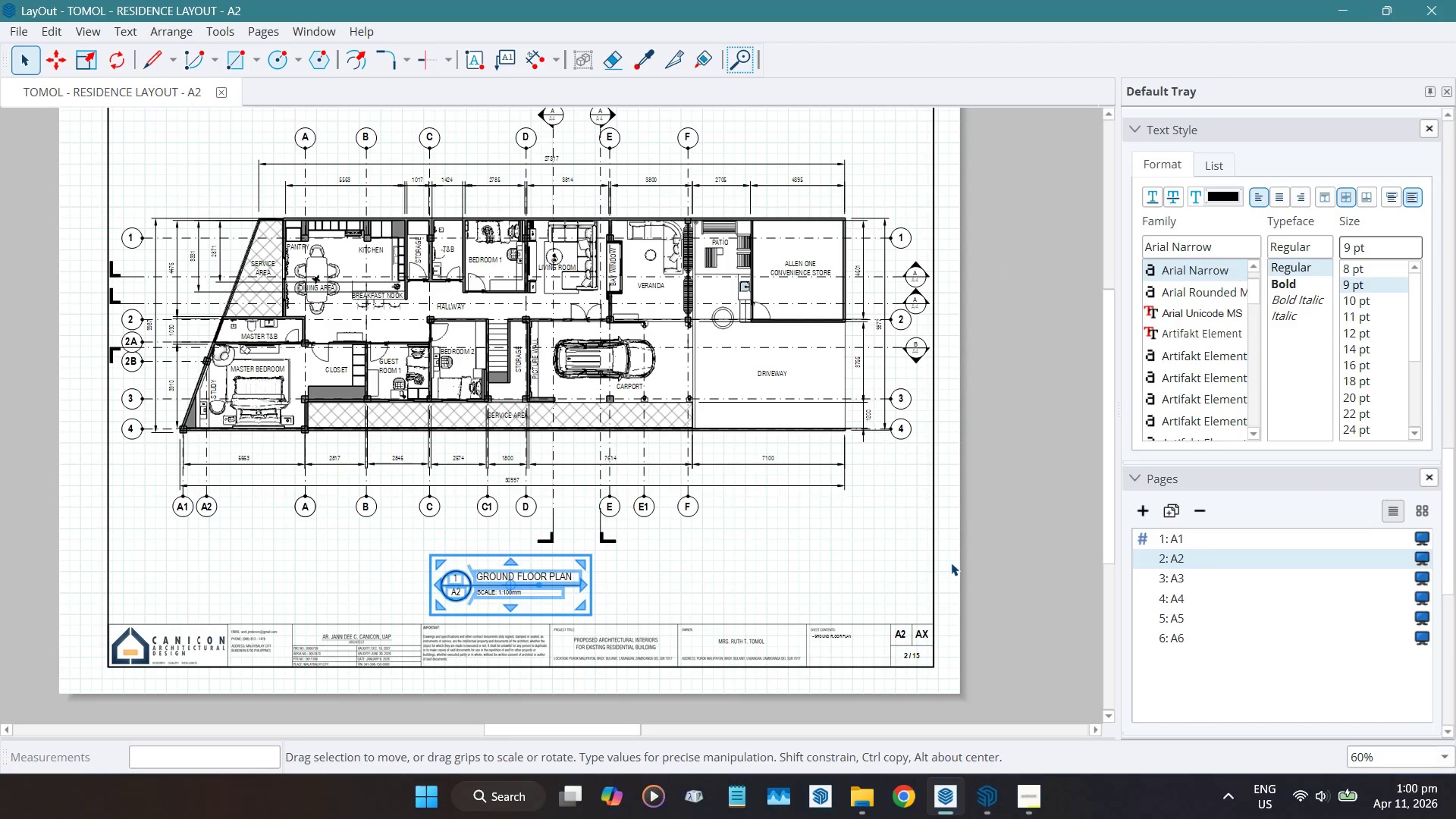 
key(ArrowRight)
 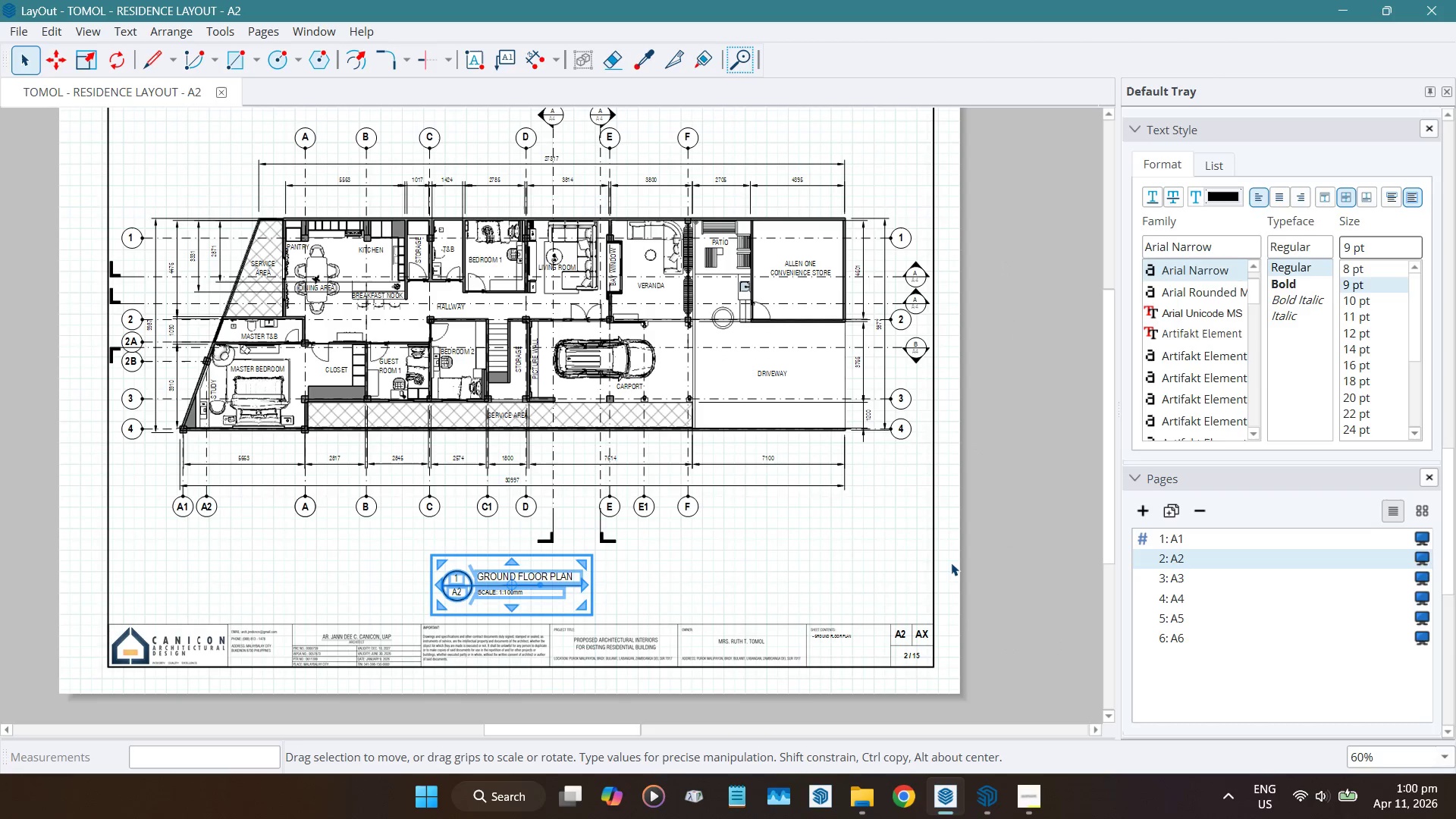 
key(ArrowRight)
 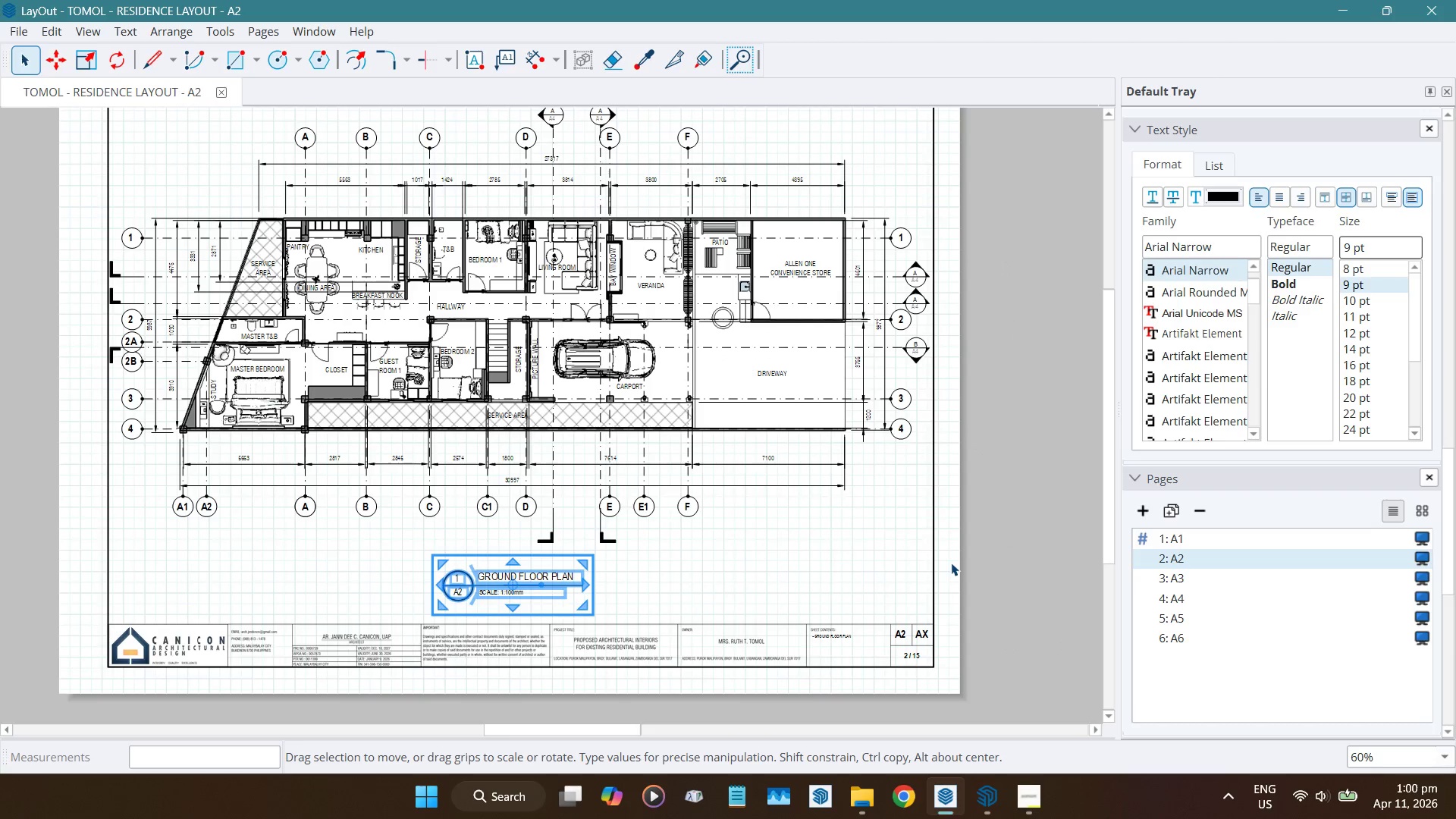 
key(ArrowRight)
 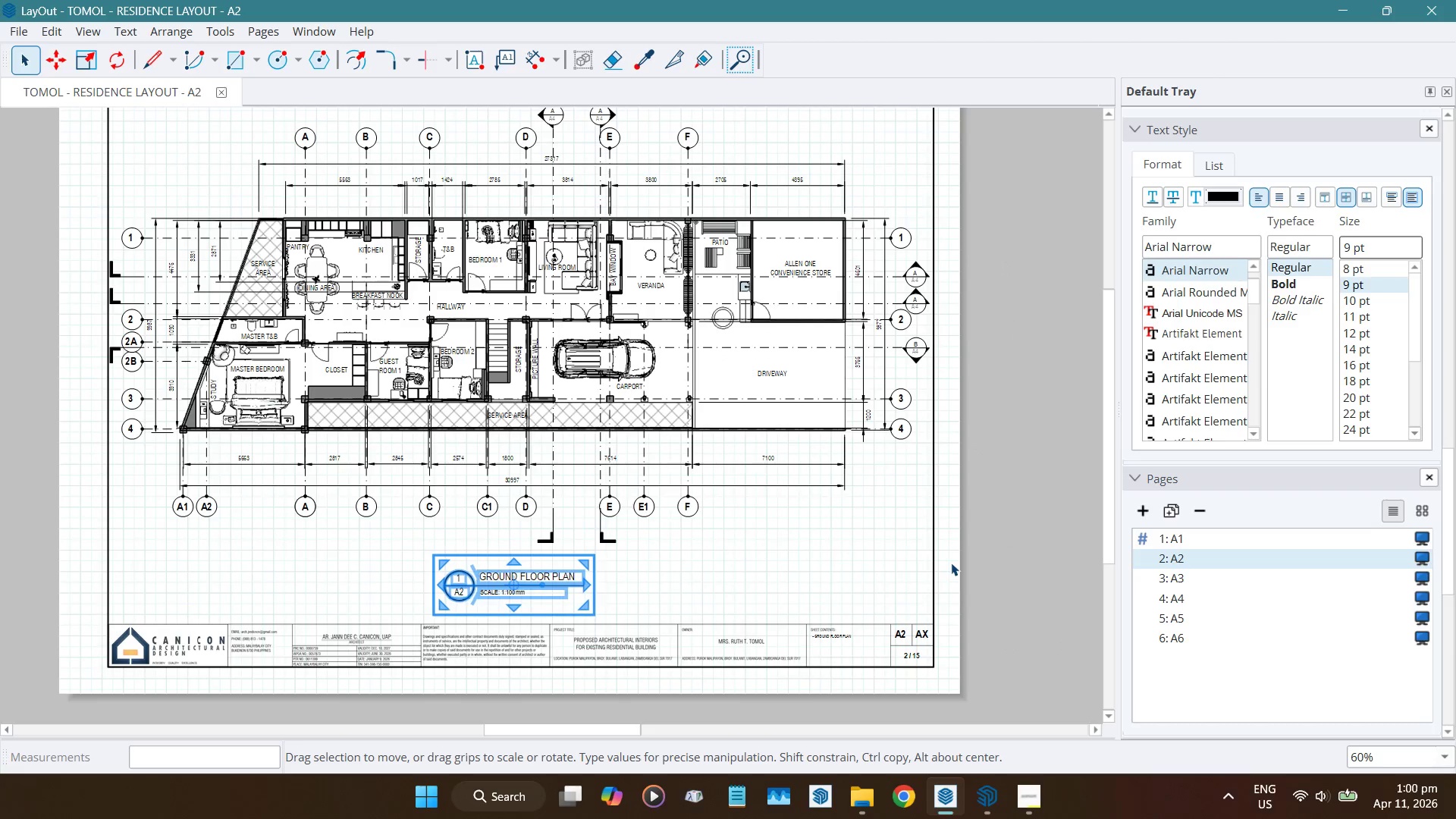 
key(ArrowRight)
 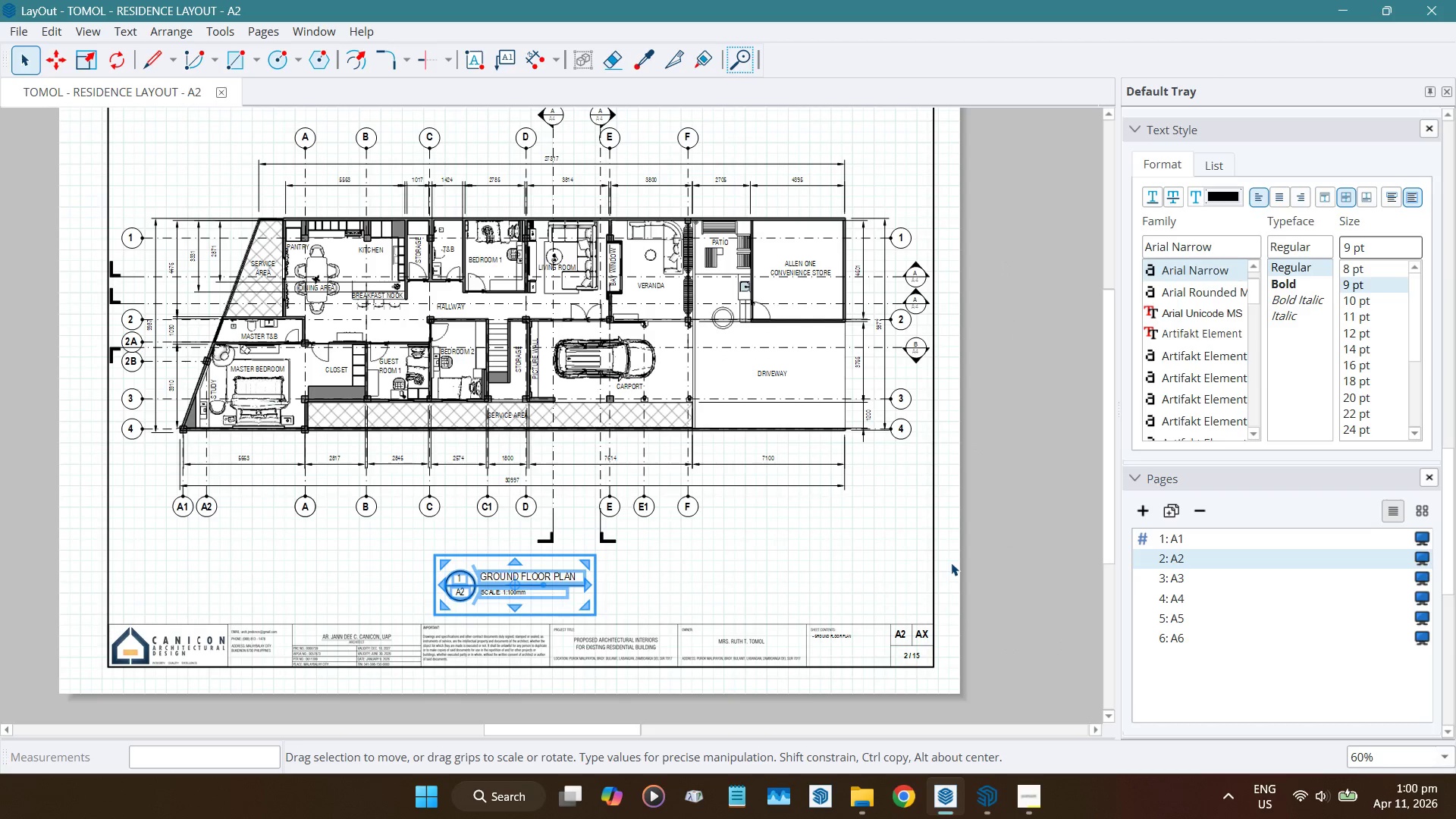 
key(ArrowRight)
 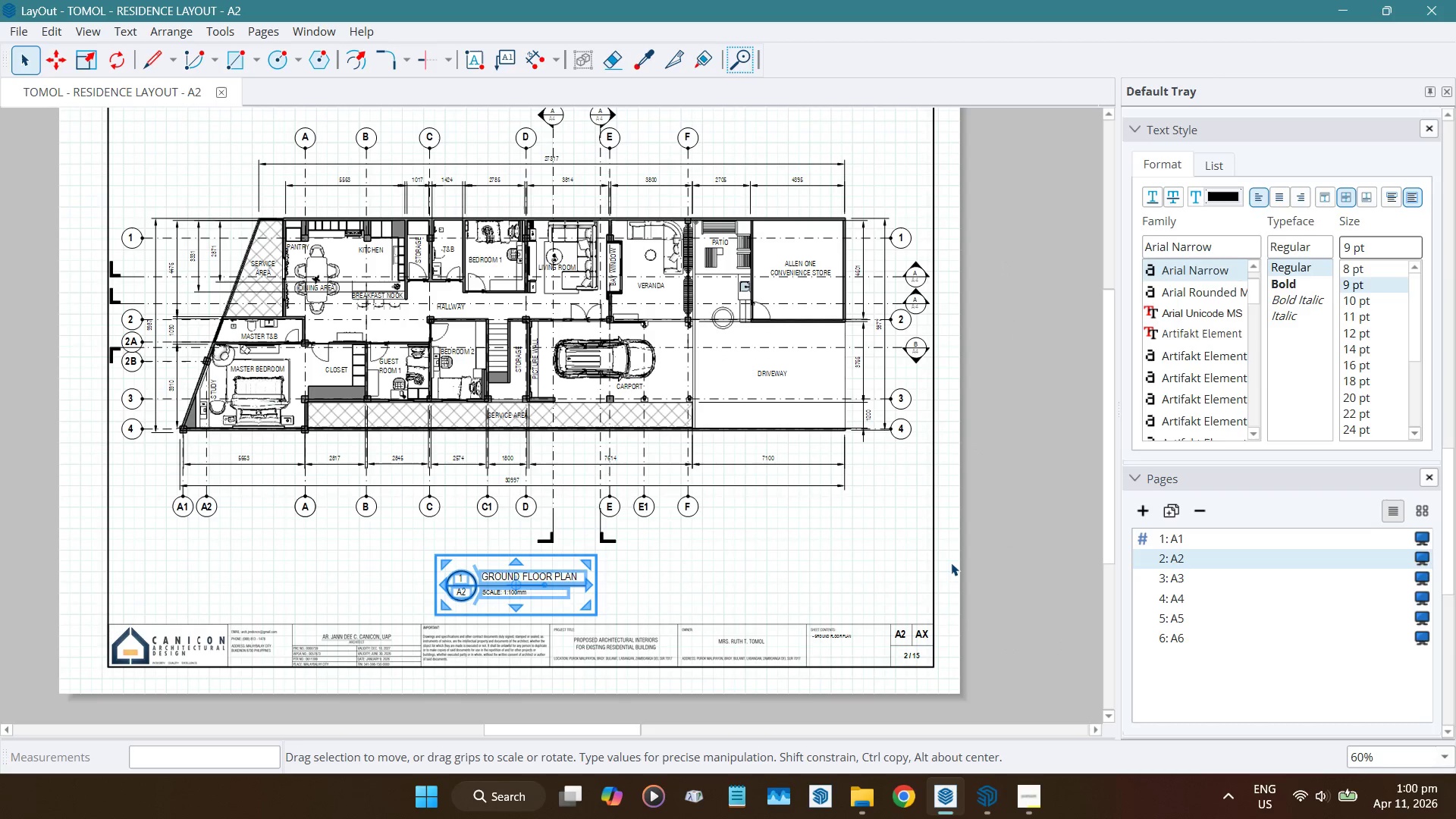 
key(ArrowRight)
 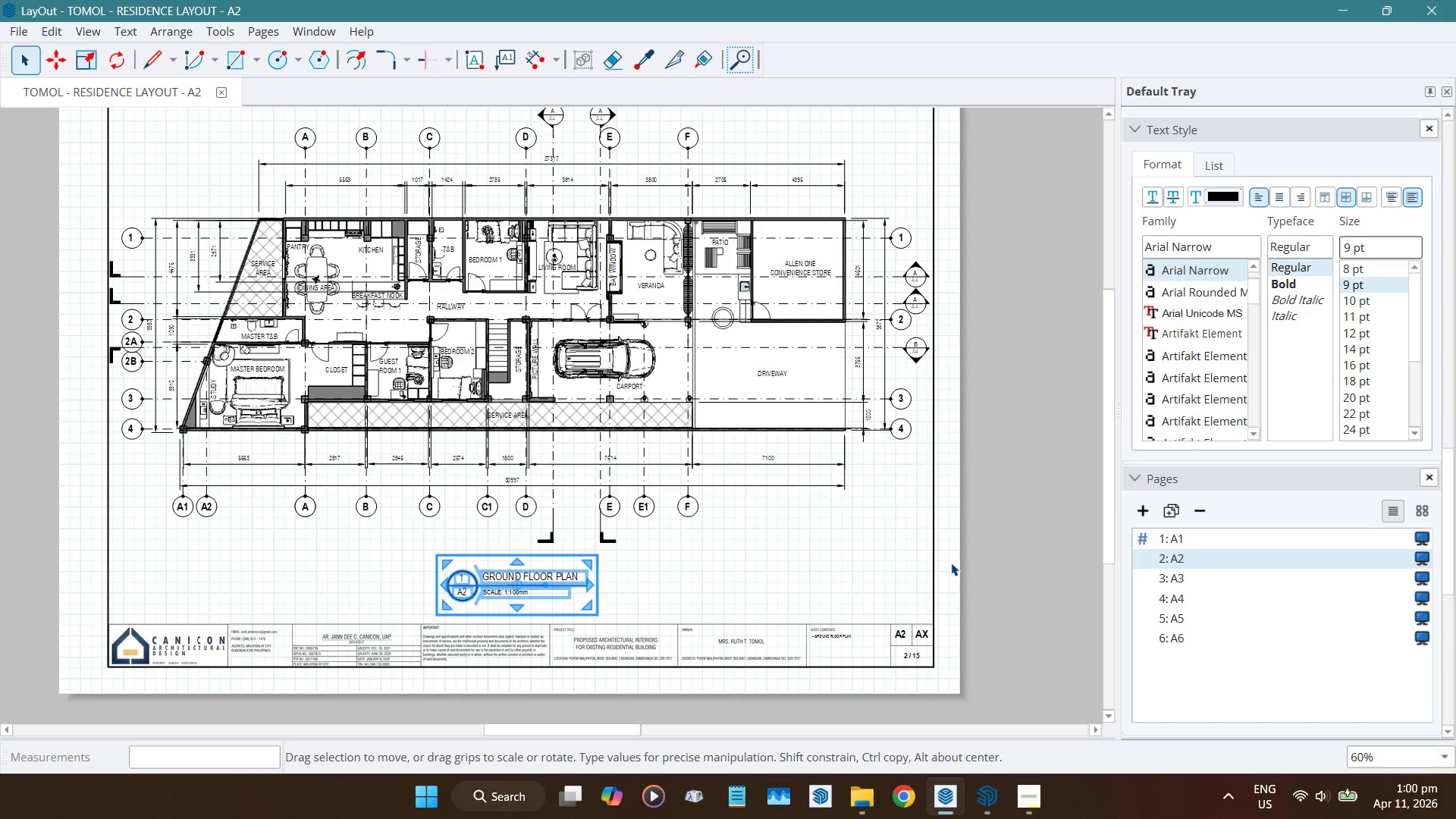 
key(ArrowRight)
 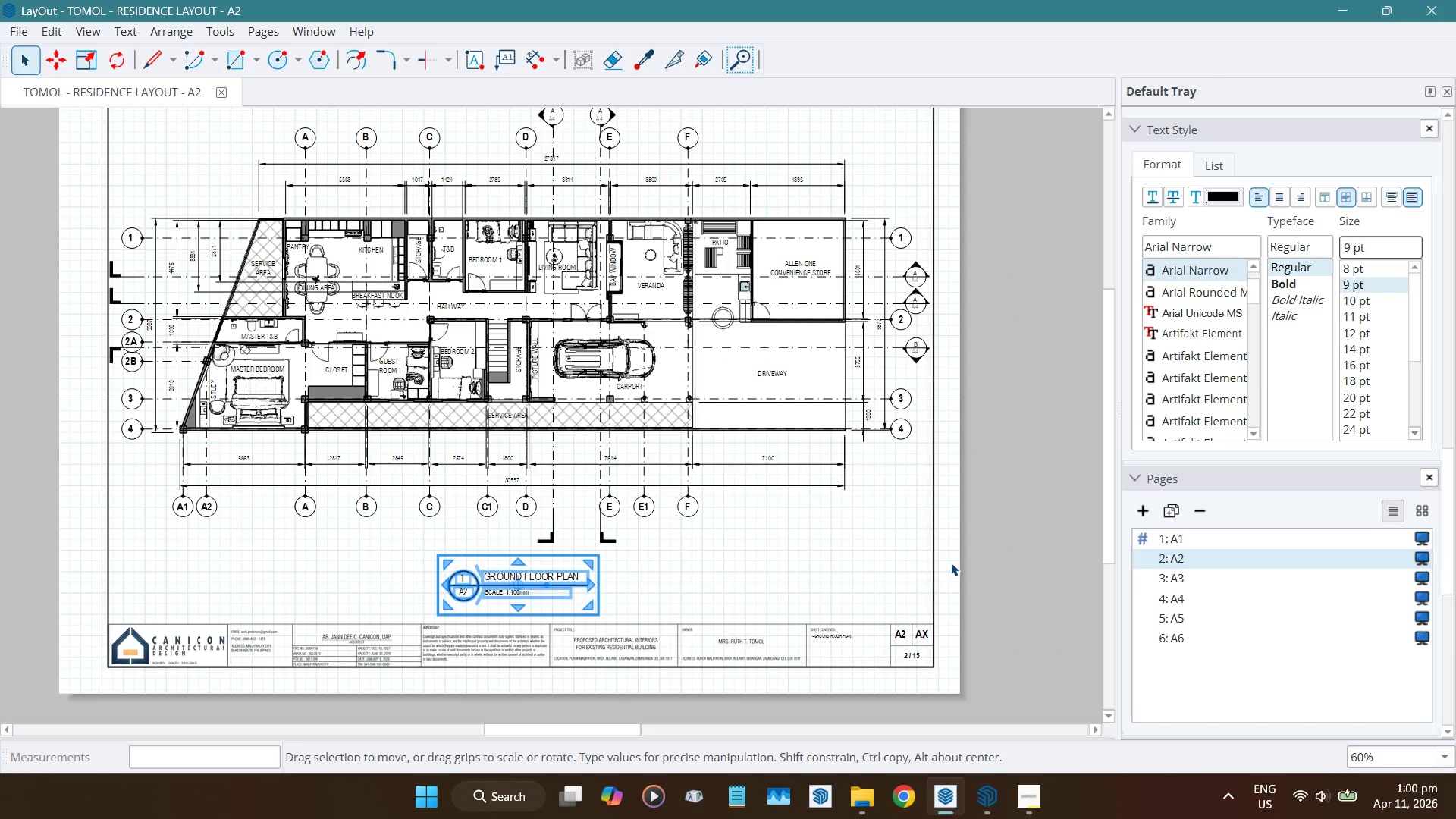 
key(ArrowRight)
 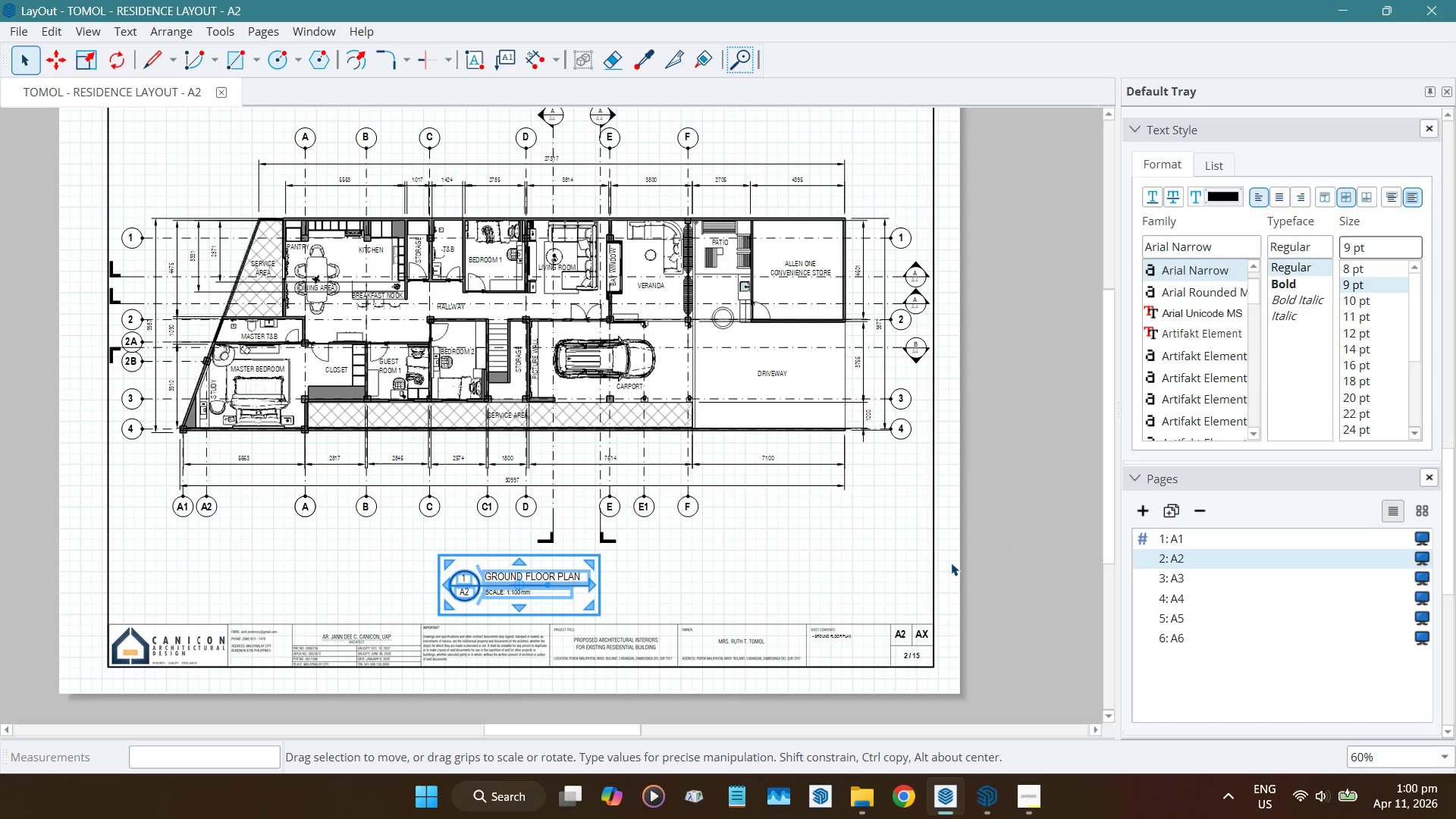 
key(ArrowRight)
 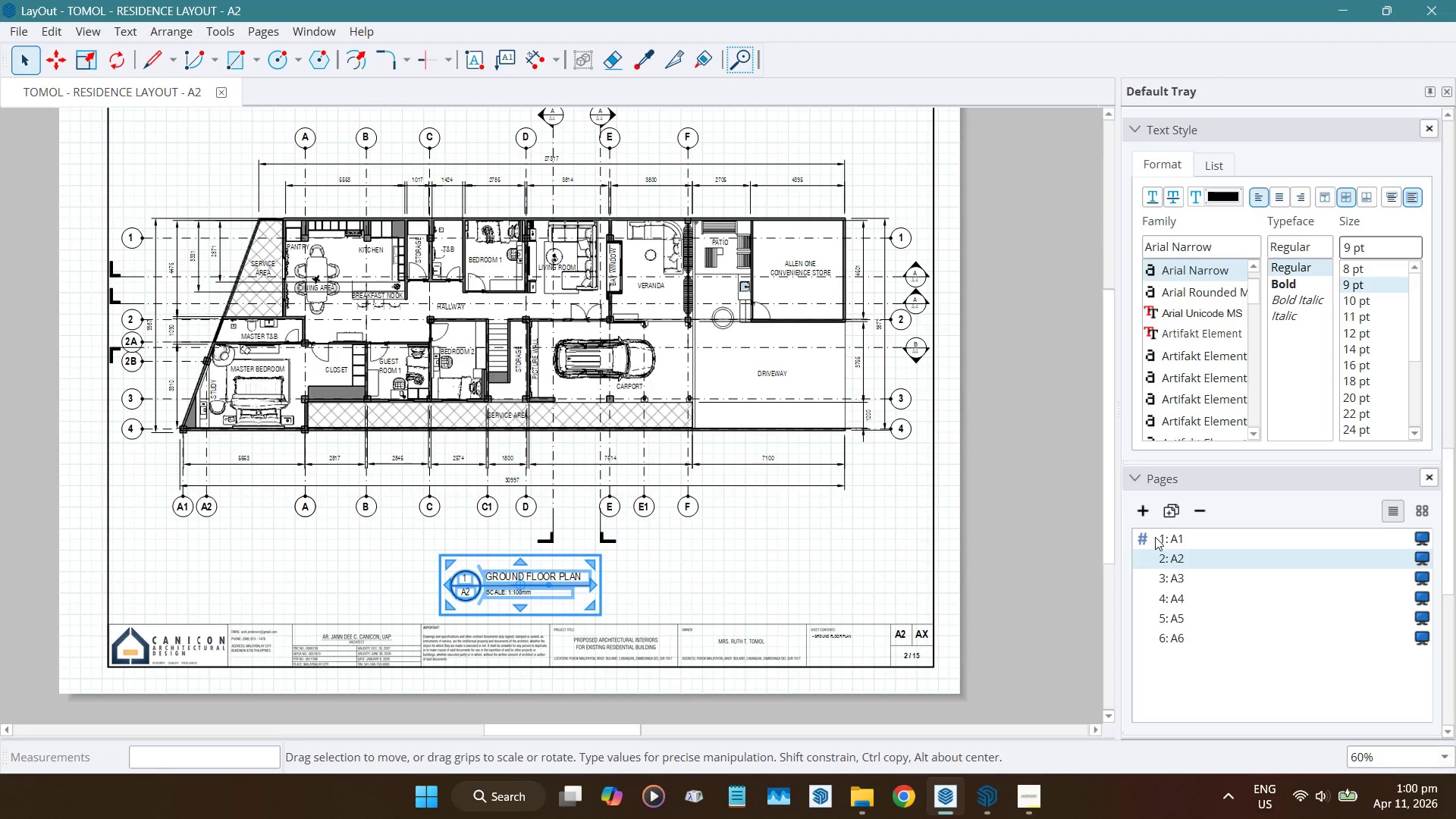 
left_click([1168, 538])
 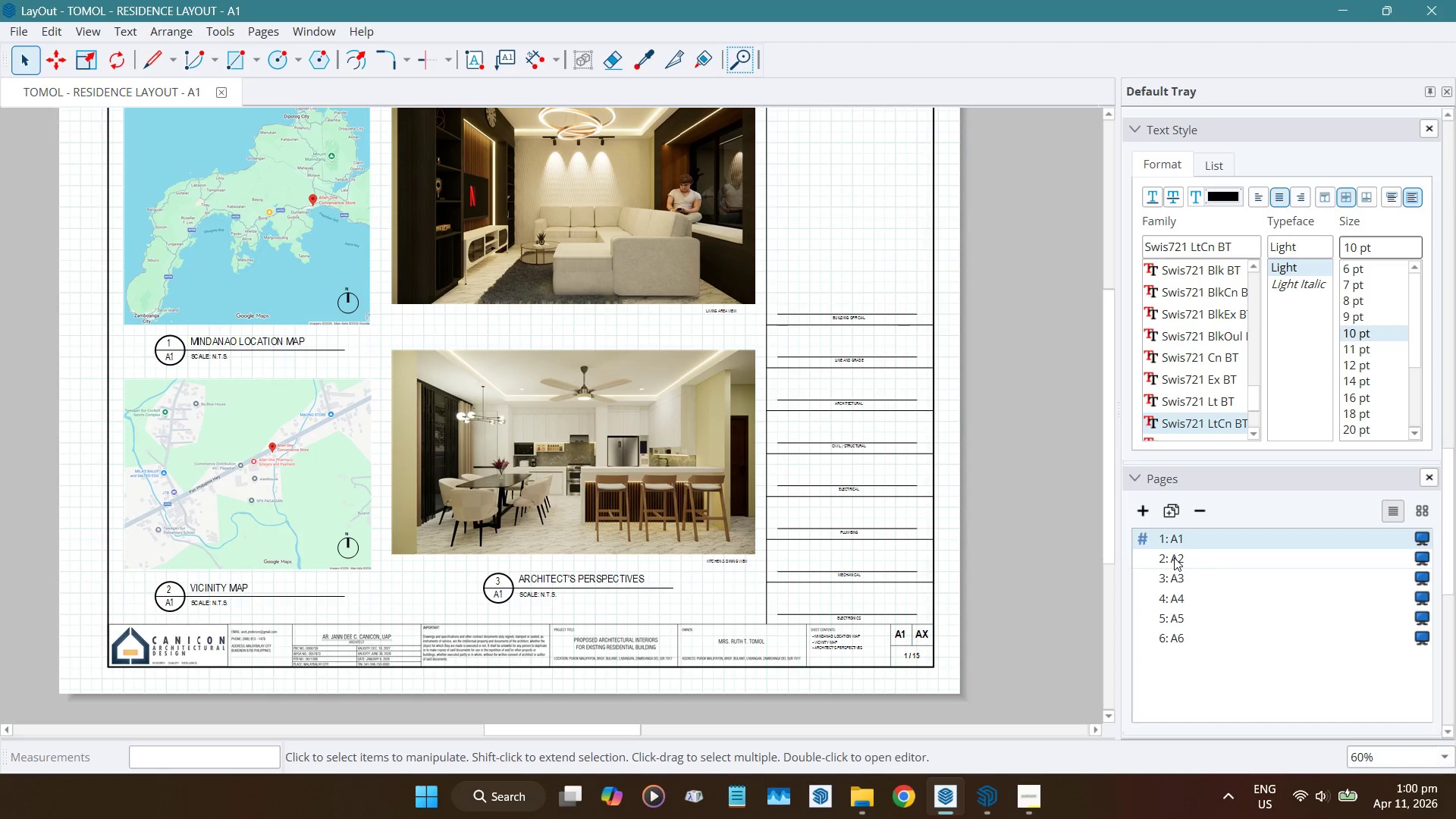 
left_click([1174, 557])
 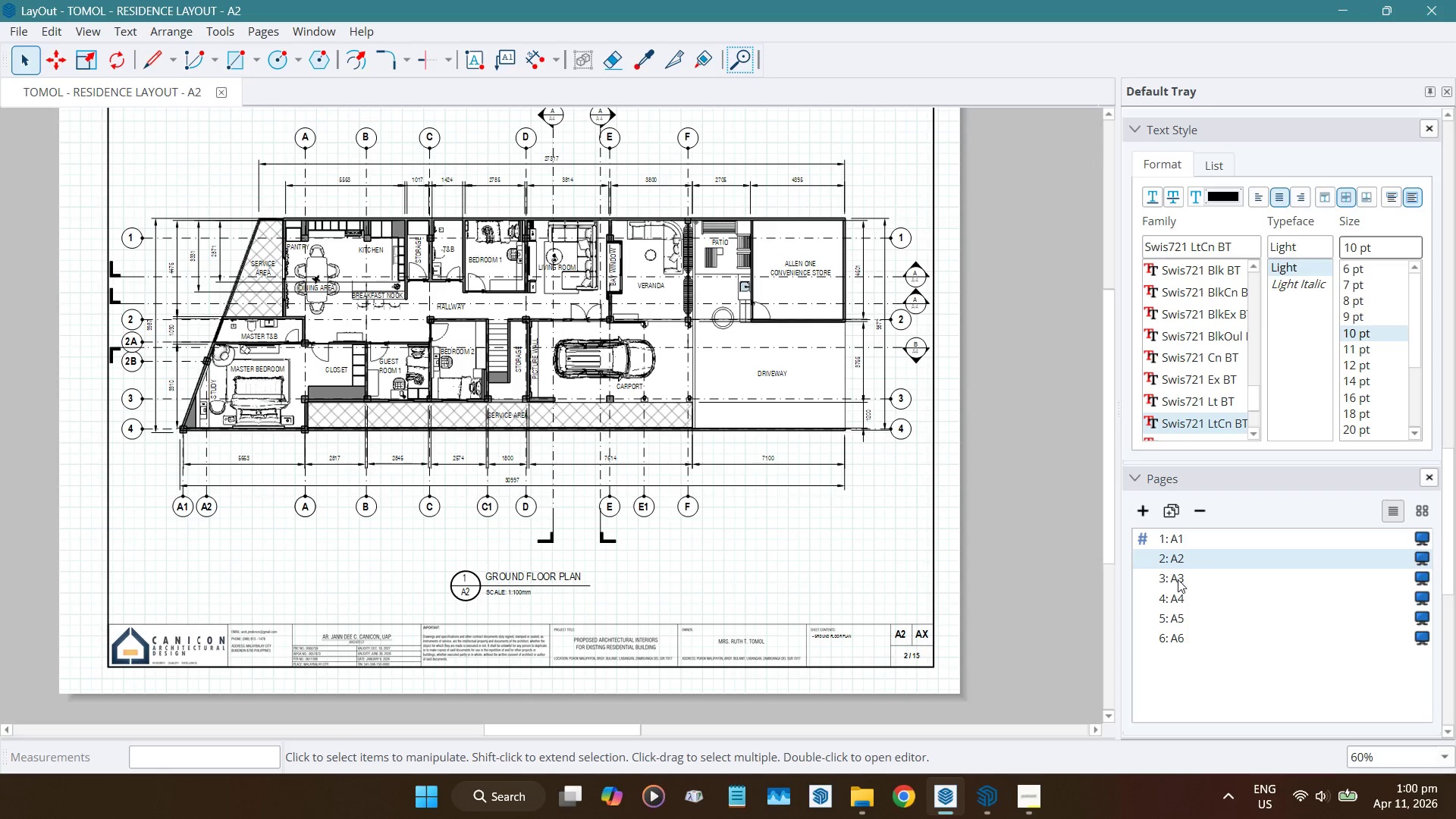 
left_click([1178, 579])
 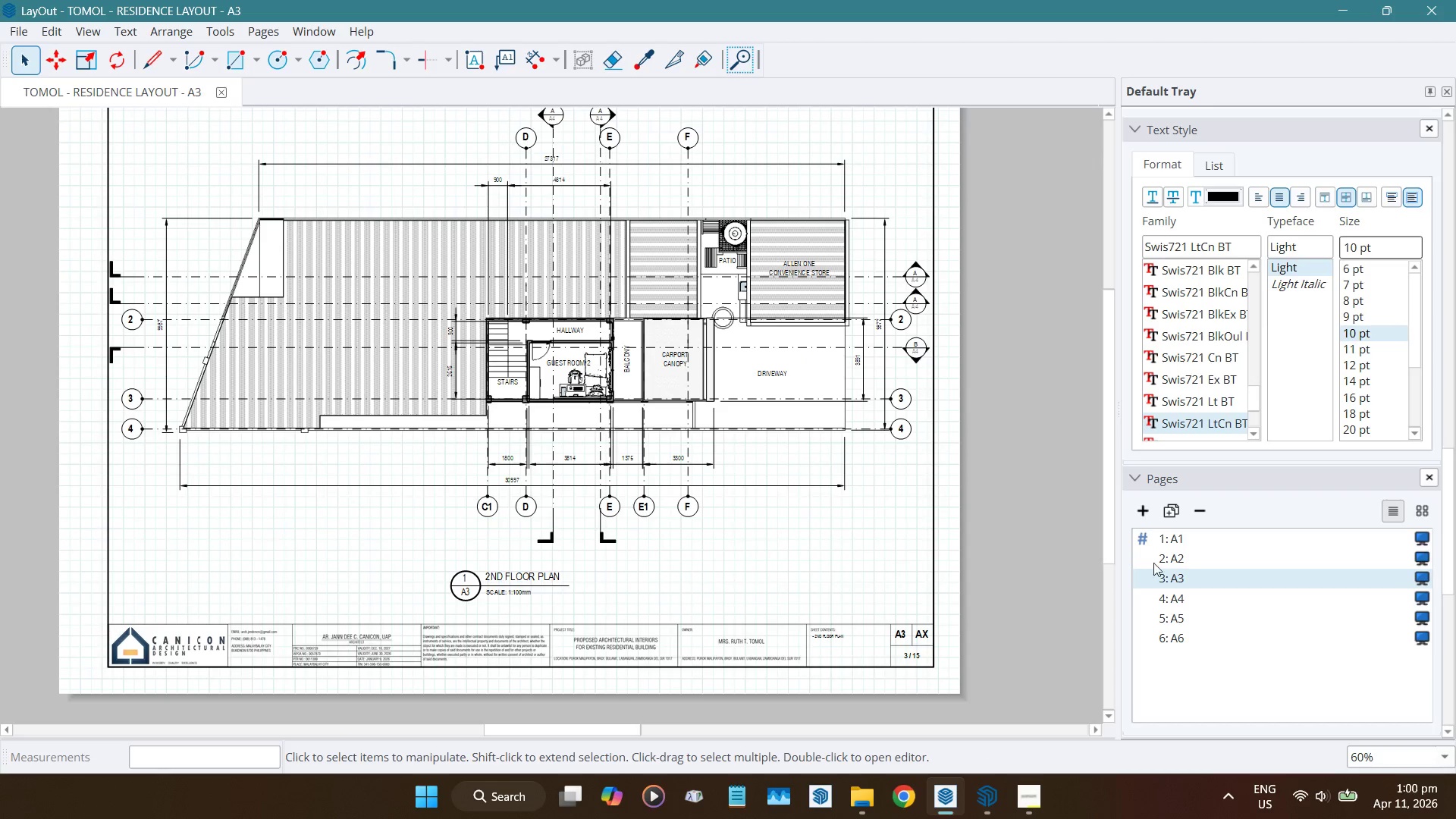 
left_click([1181, 560])
 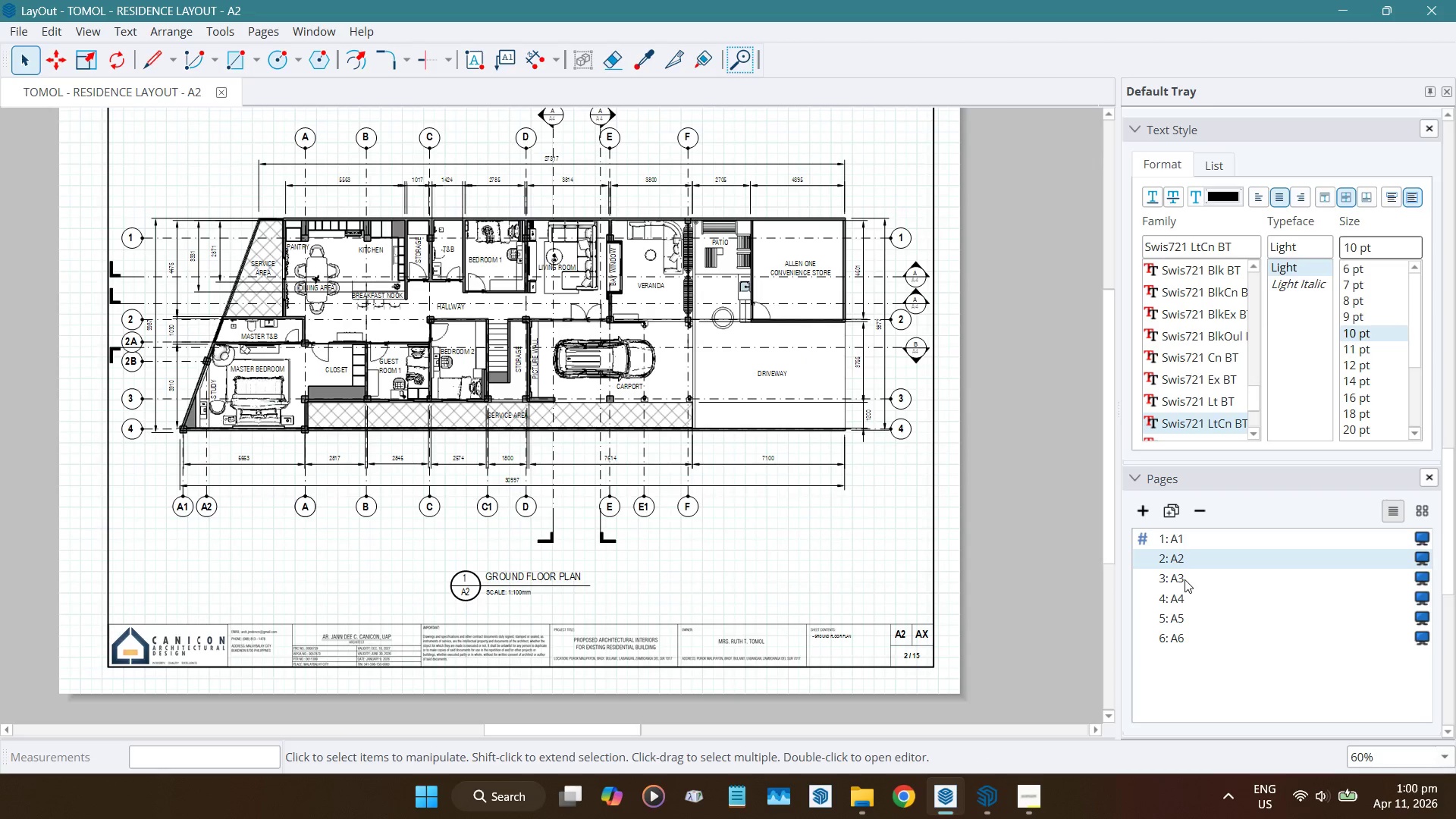 
left_click([1180, 579])
 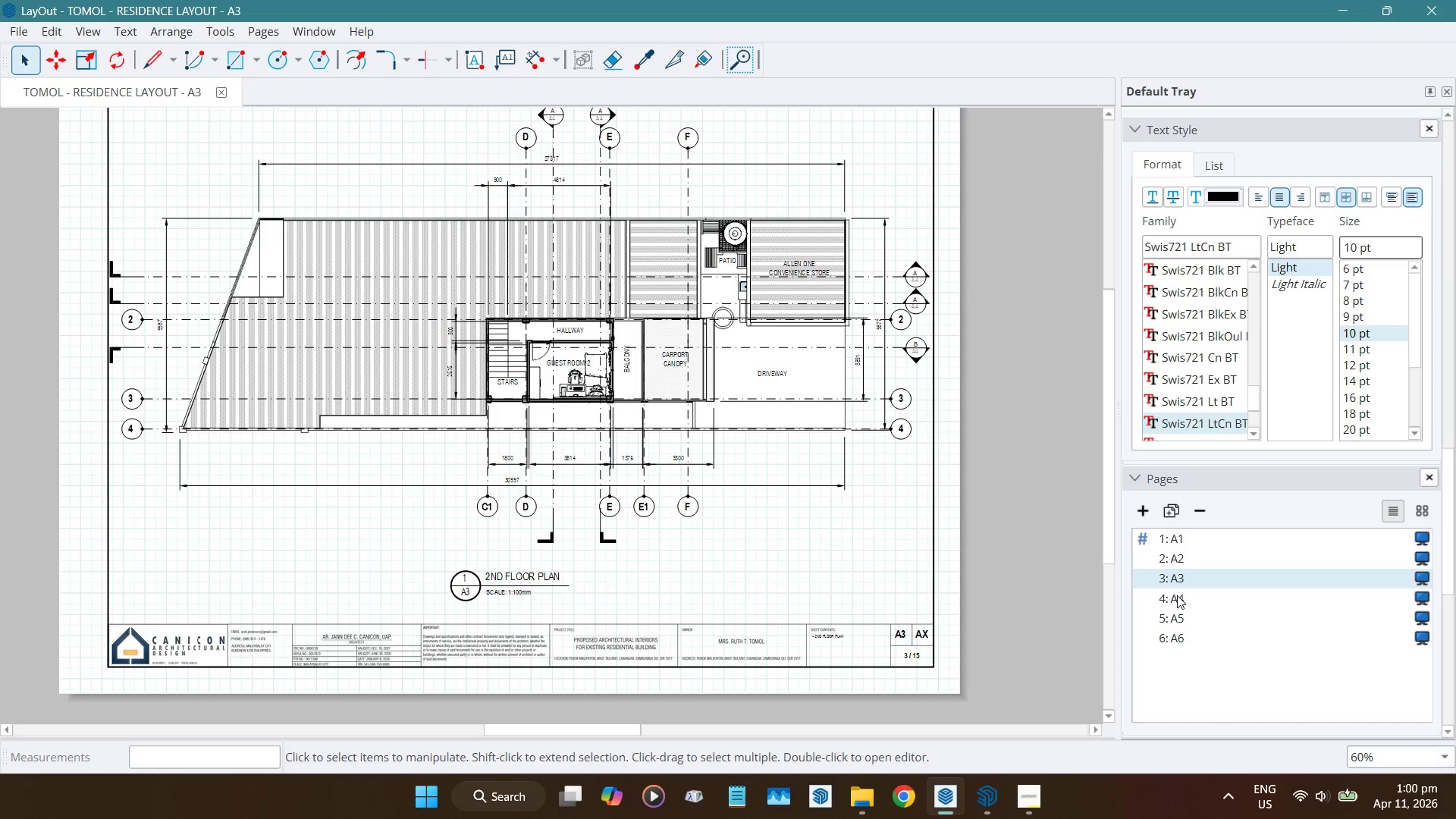 
left_click([1177, 595])
 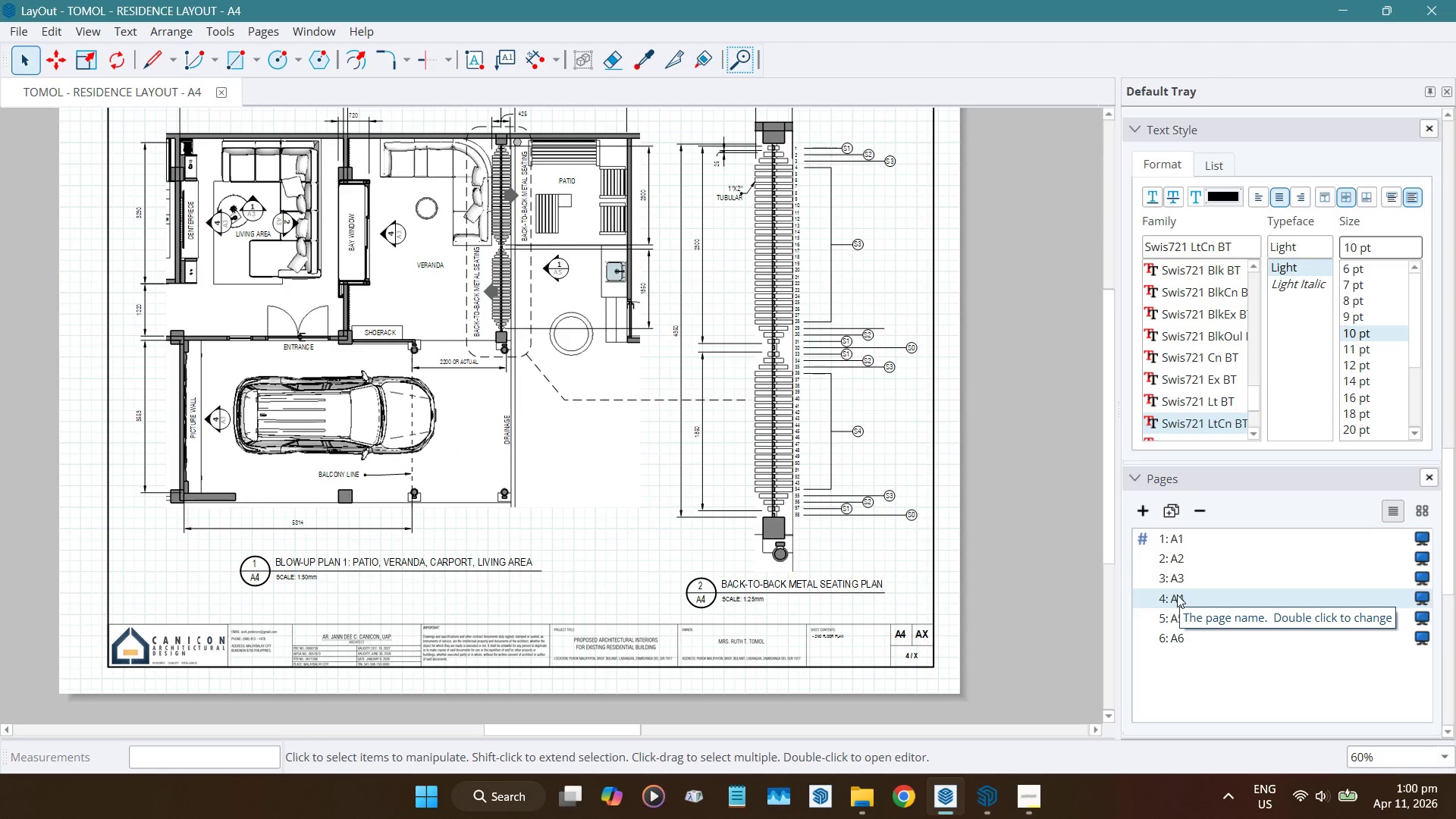 
scroll: coordinate [713, 618], scroll_direction: up, amount: 4.0
 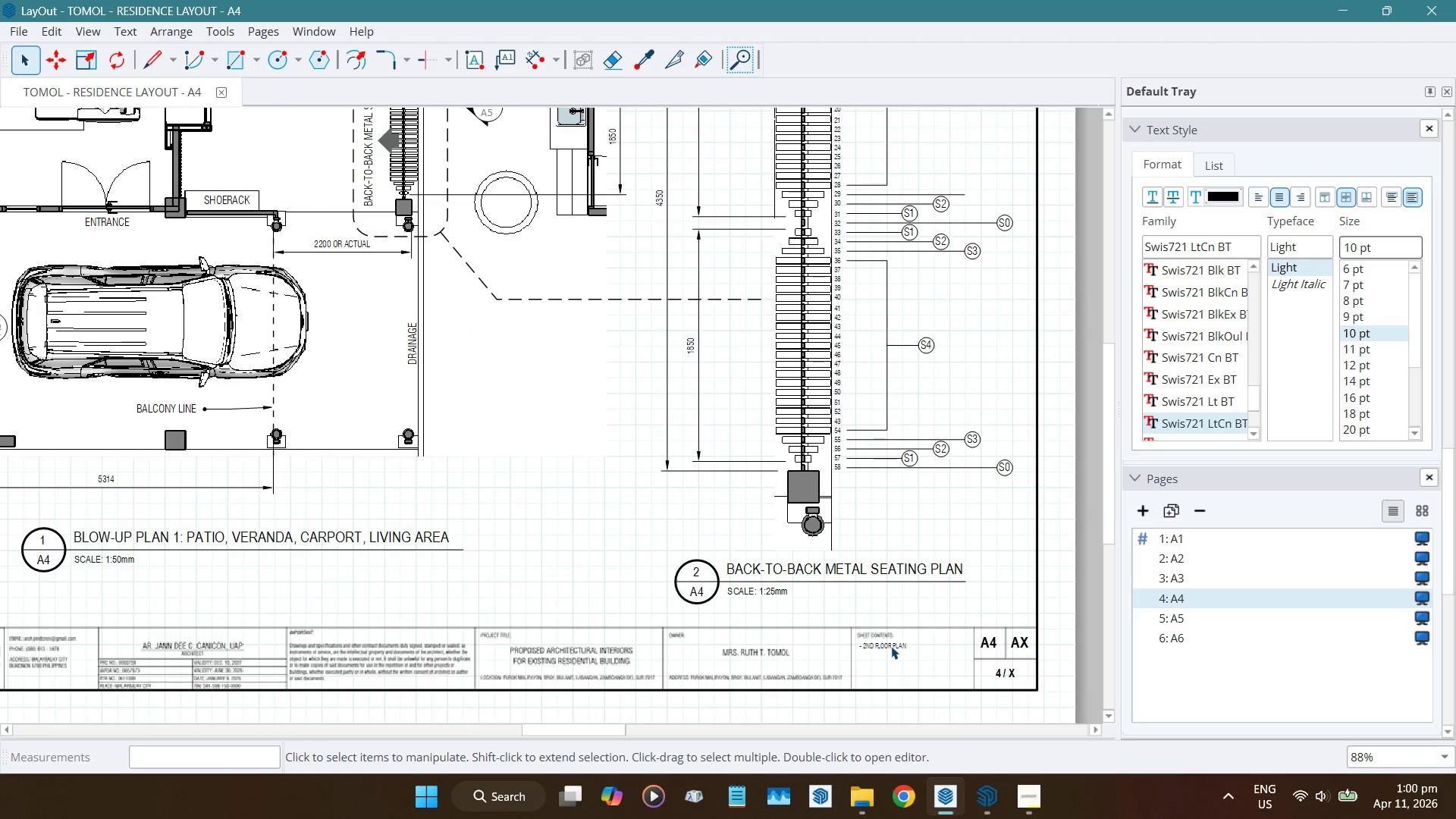 
left_click([891, 646])
 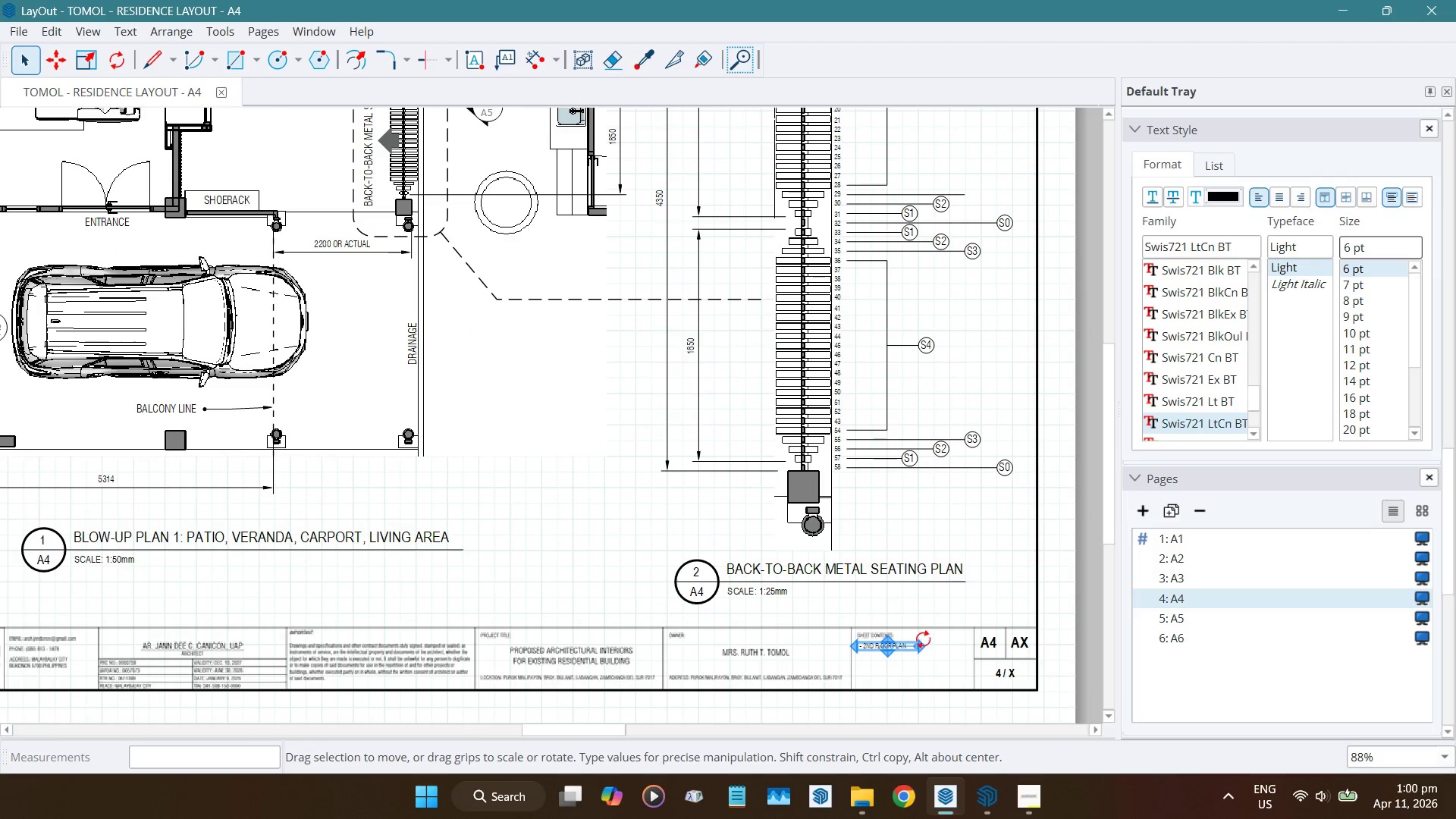 
scroll: coordinate [839, 664], scroll_direction: up, amount: 5.0
 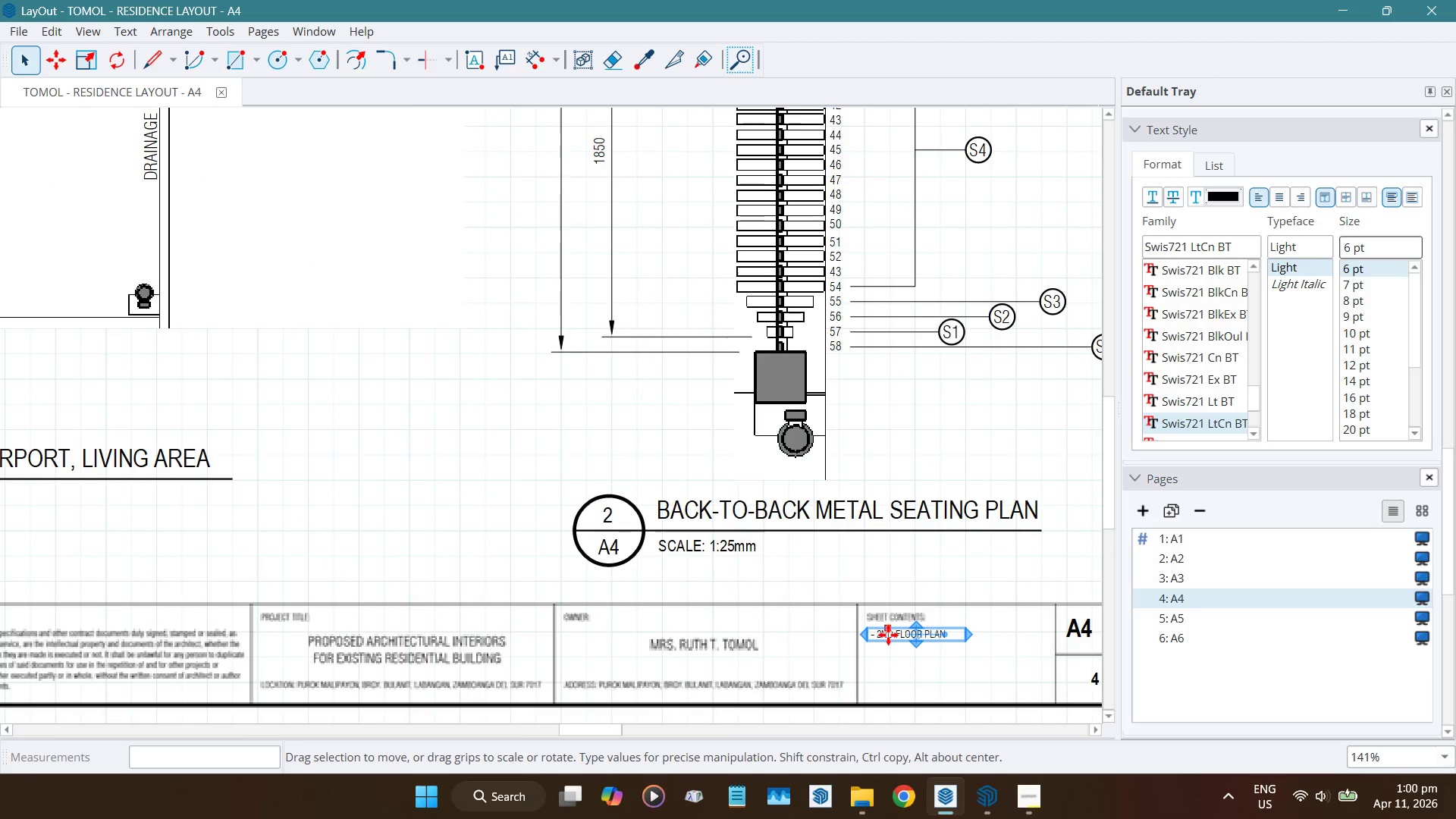 
double_click([886, 634])
 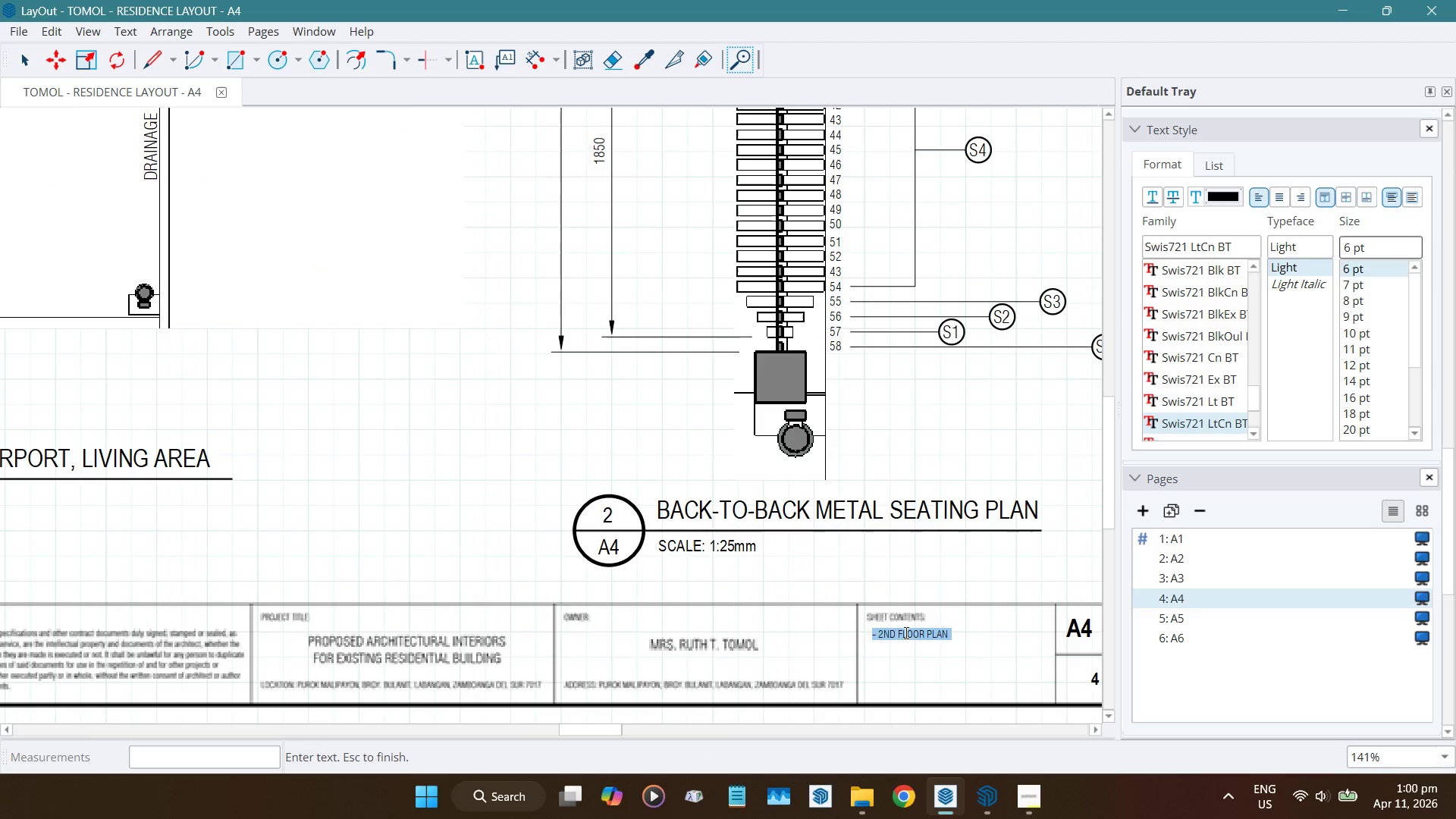 
scroll: coordinate [907, 633], scroll_direction: down, amount: 2.0
 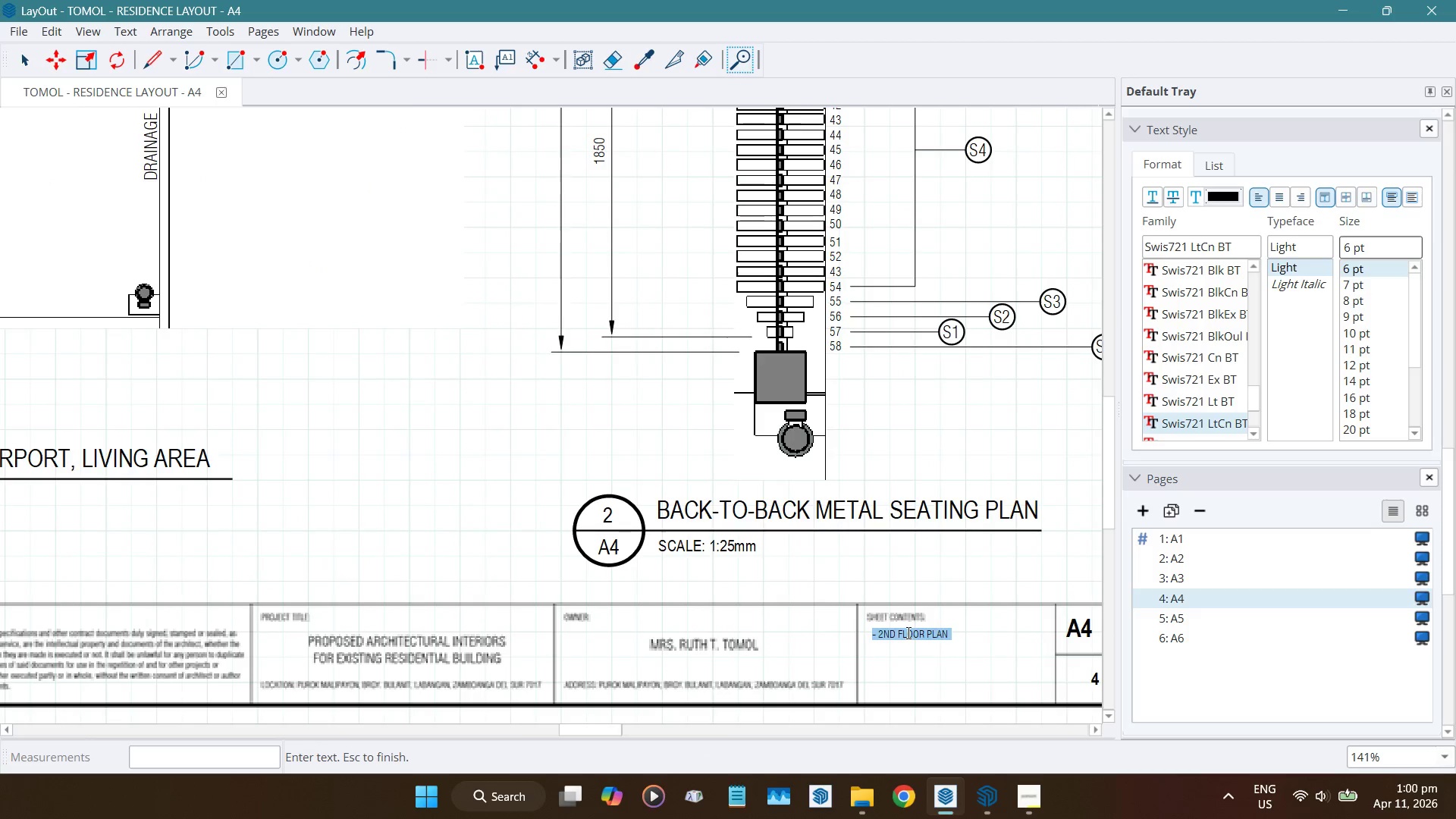 
type(- blow-i)
key(Backspace)
type(p plan: )
 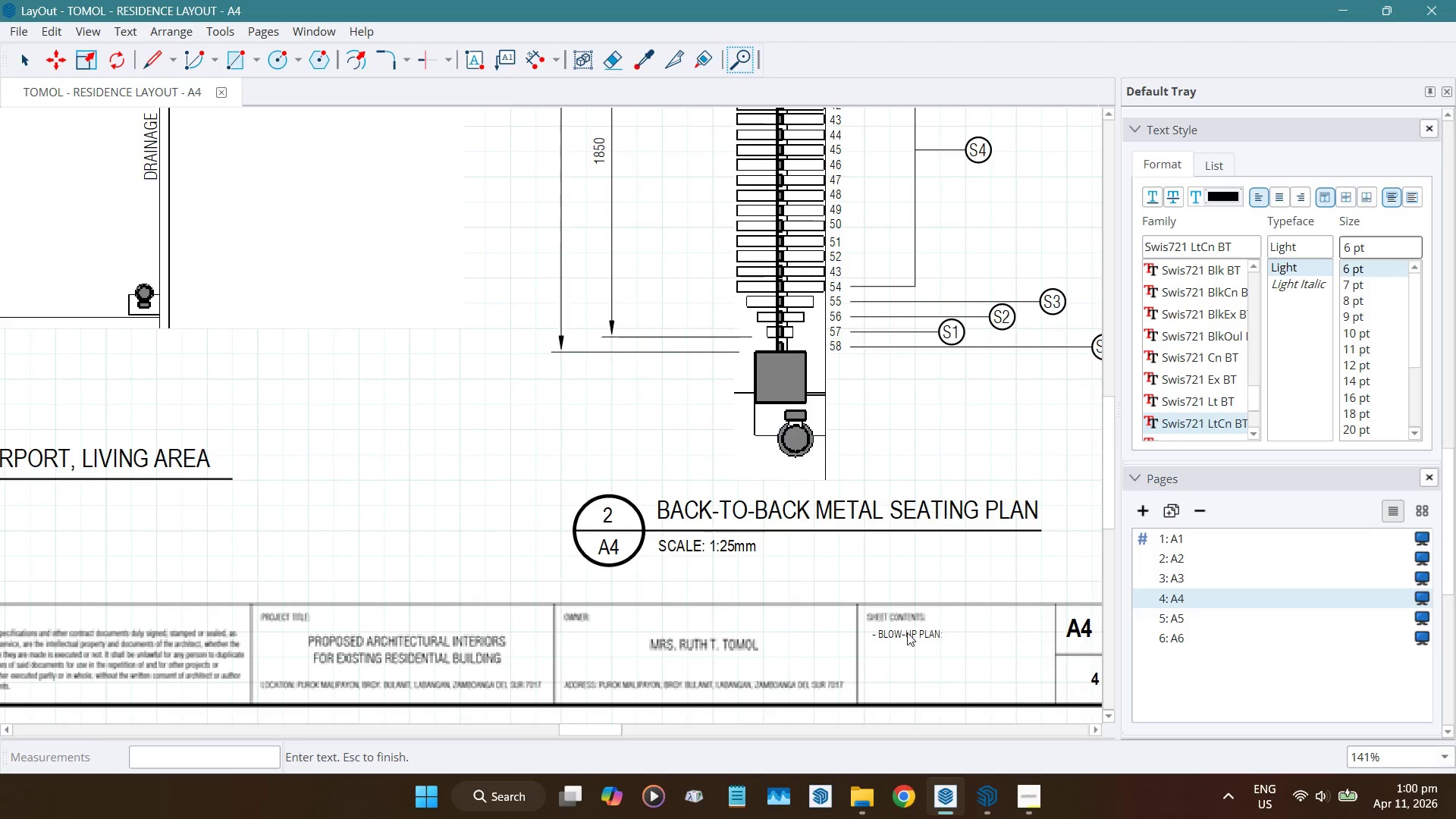 
scroll: coordinate [763, 482], scroll_direction: down, amount: 5.0
 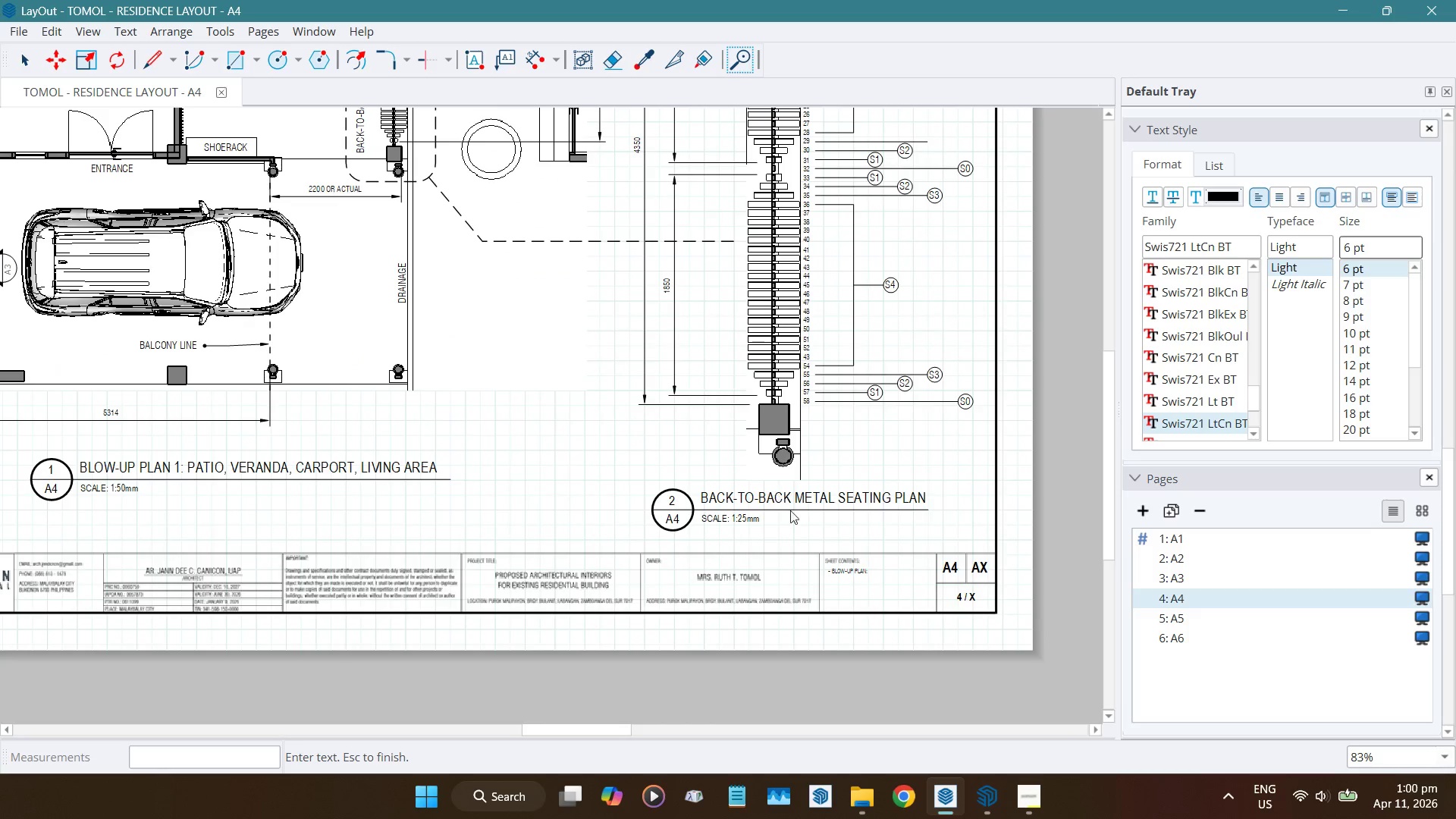 
scroll: coordinate [824, 548], scroll_direction: up, amount: 3.0
 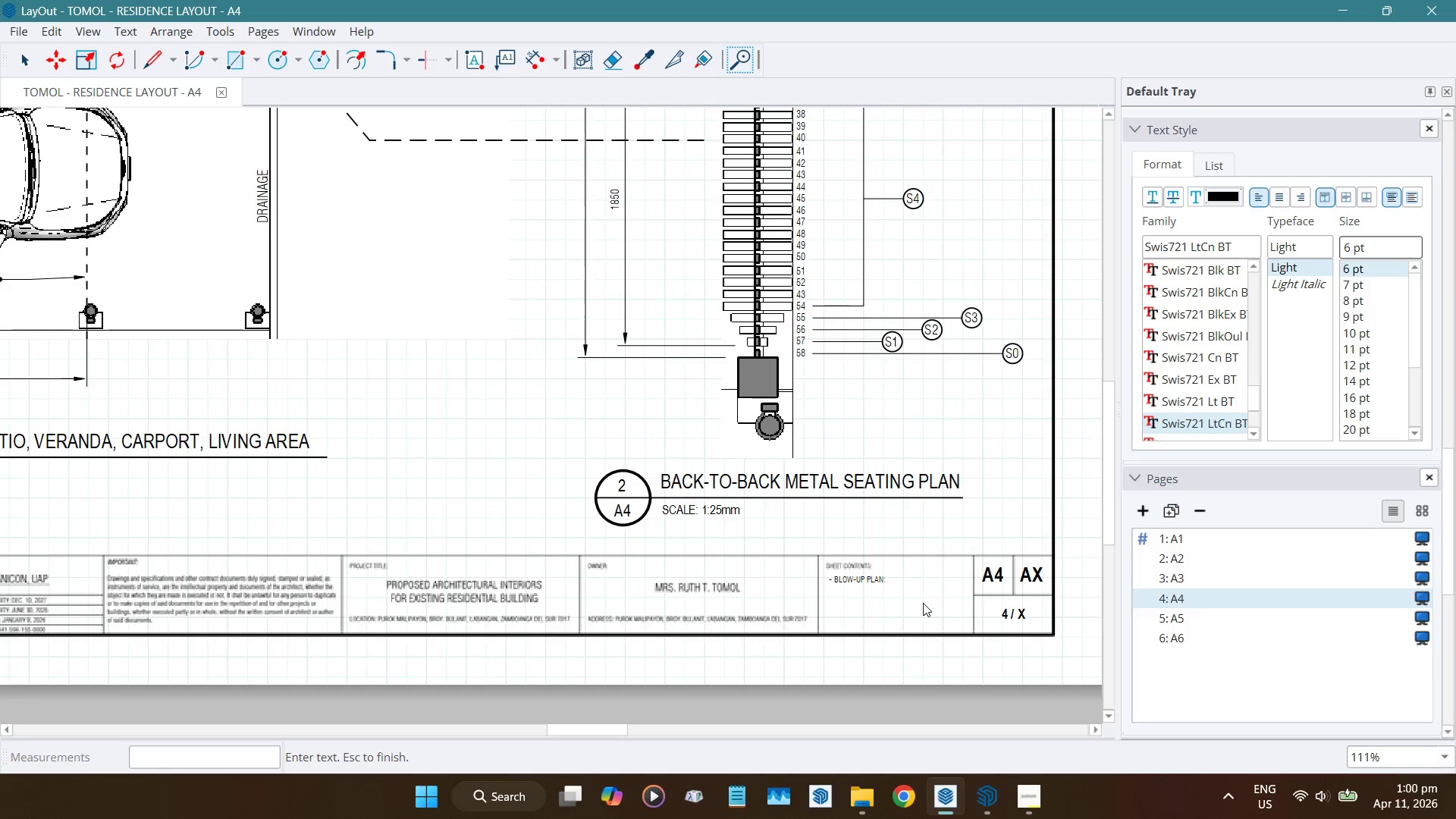 
key(Backspace)
key(Backspace)
type(1)
key(Backspace)
type( 1: pation, veanda,)
 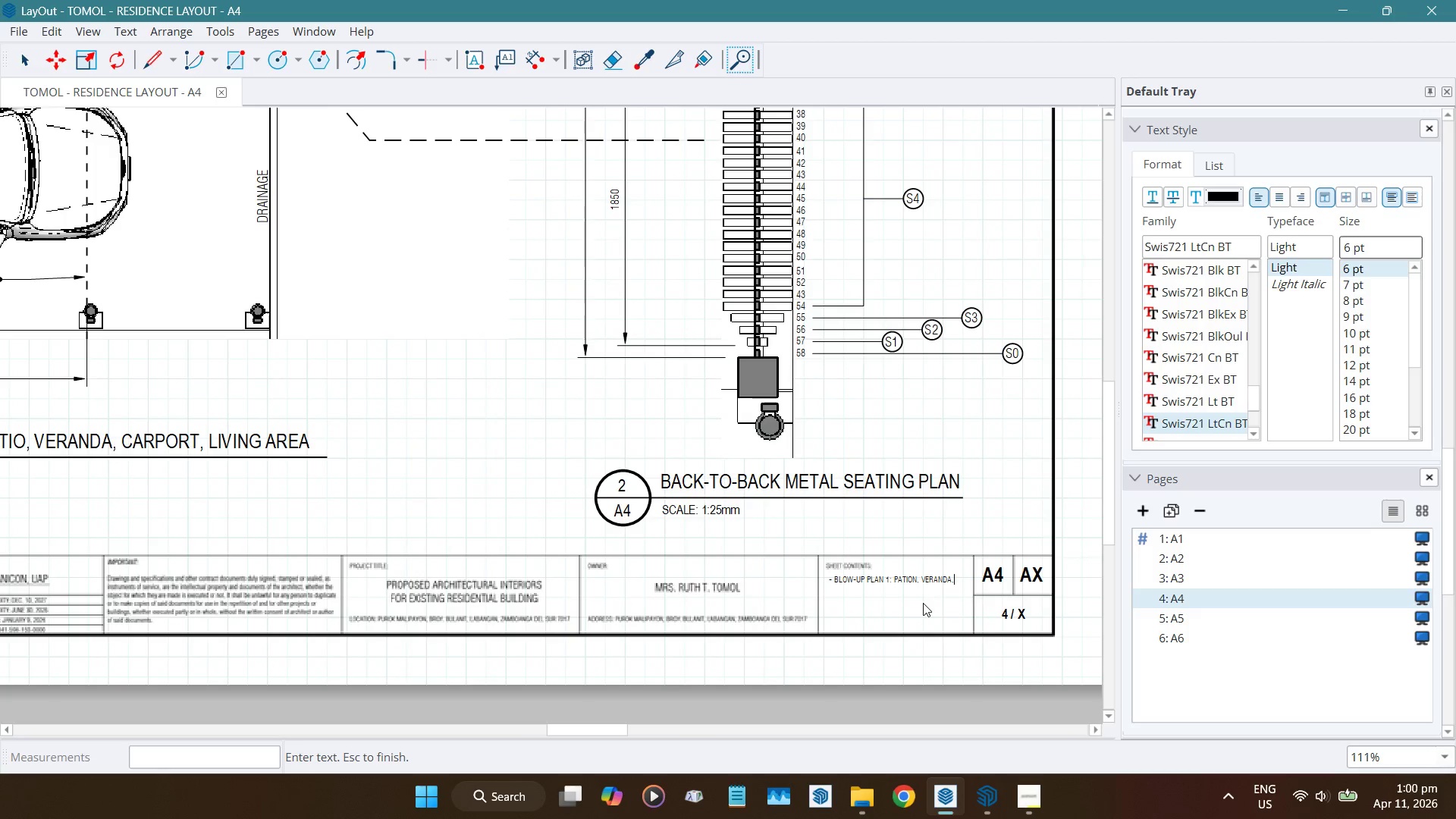 
 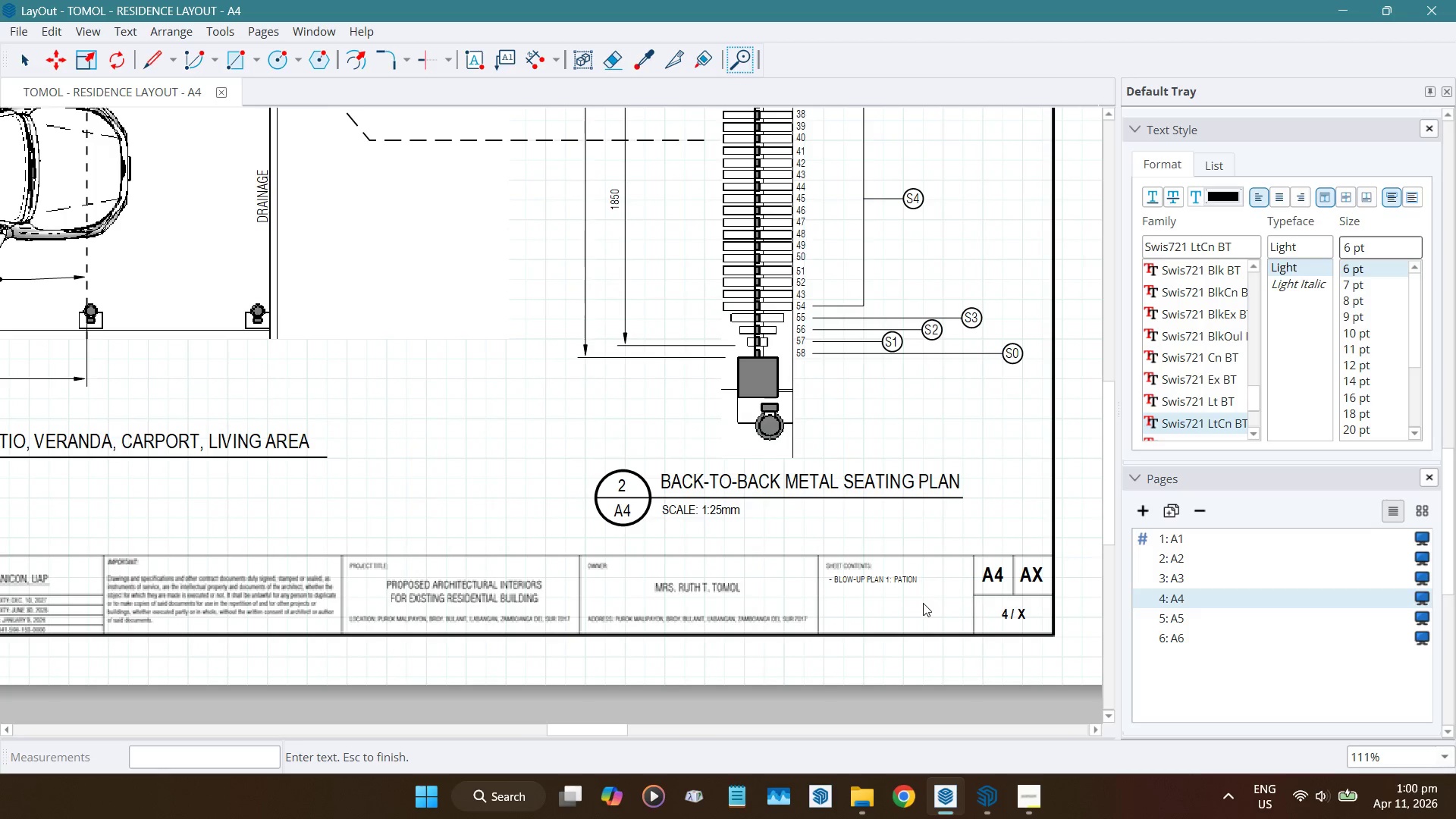 
hold_key(key=R, duration=11.95)
 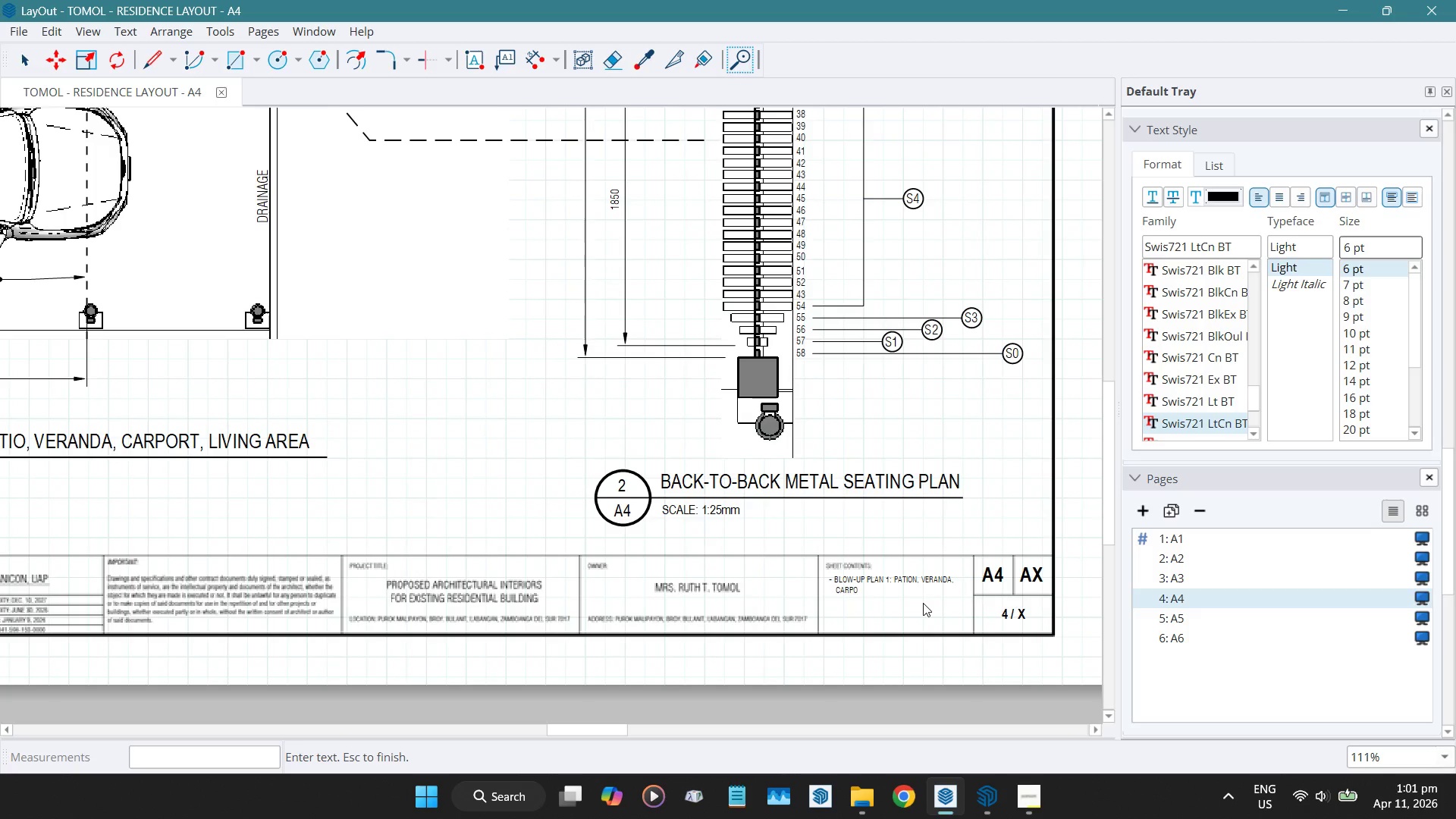 
key(Enter)
 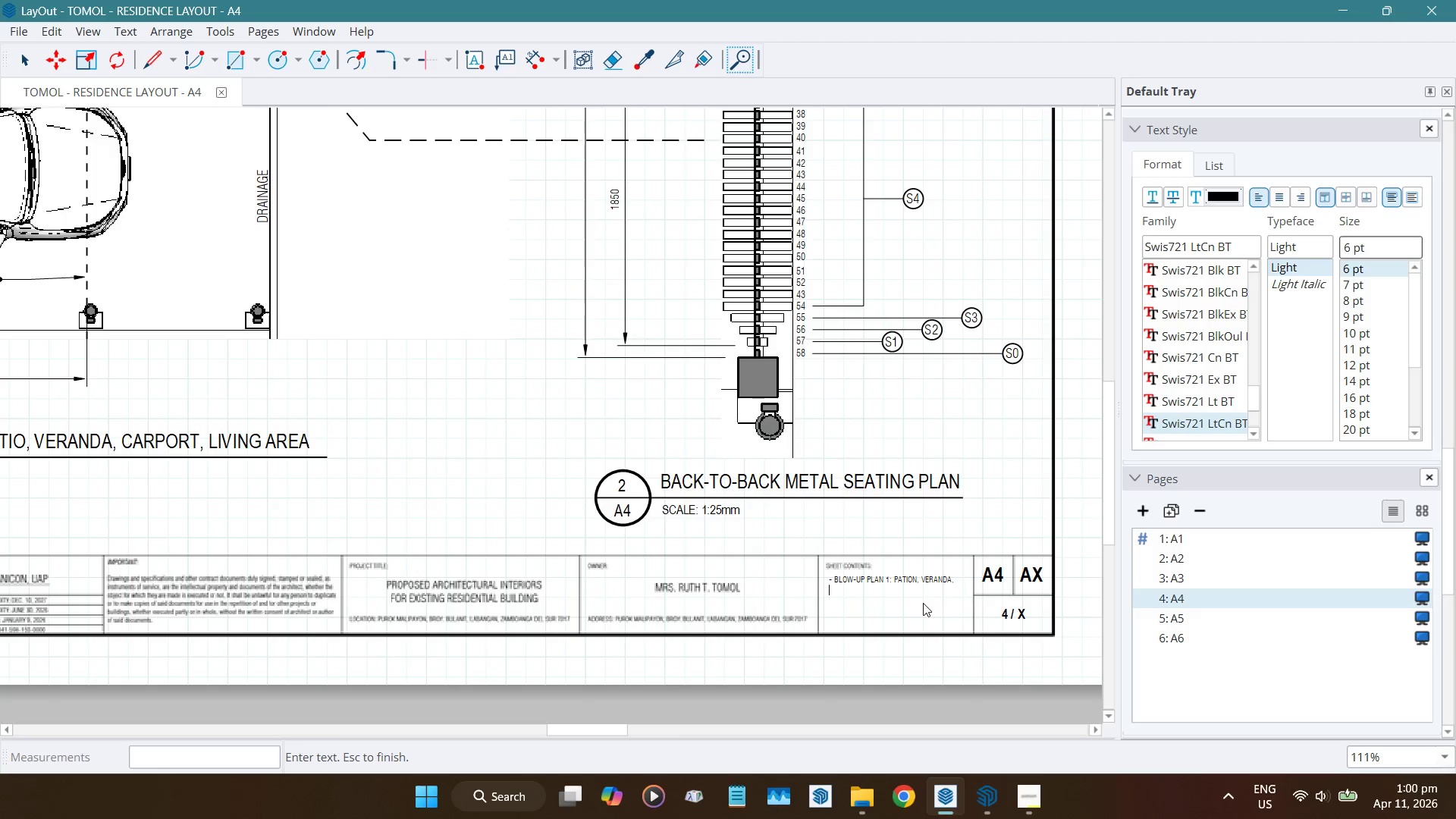 
key(Tab)
key(Backspace)
type(   caport, living area)
 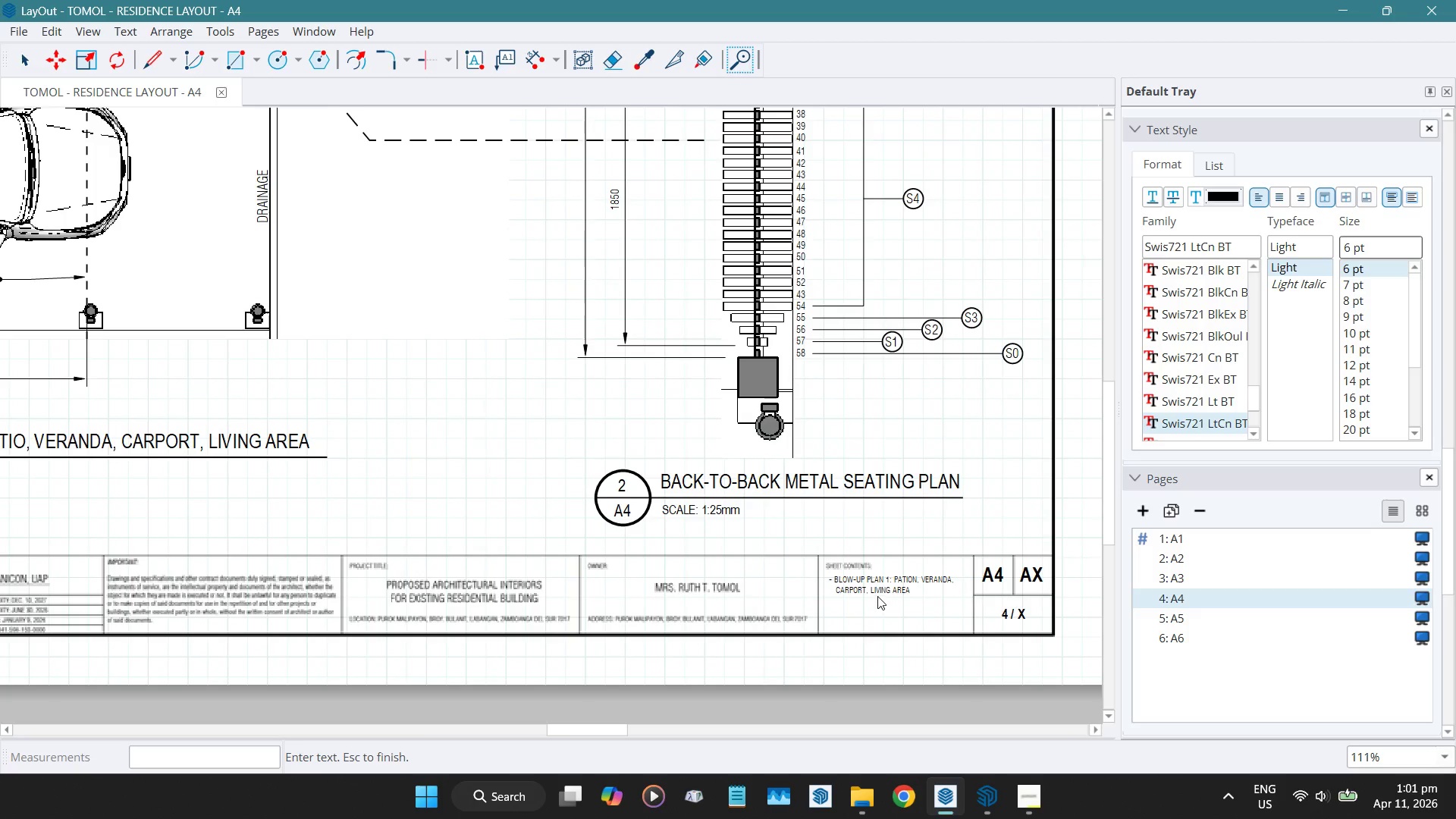 
left_click([871, 588])
 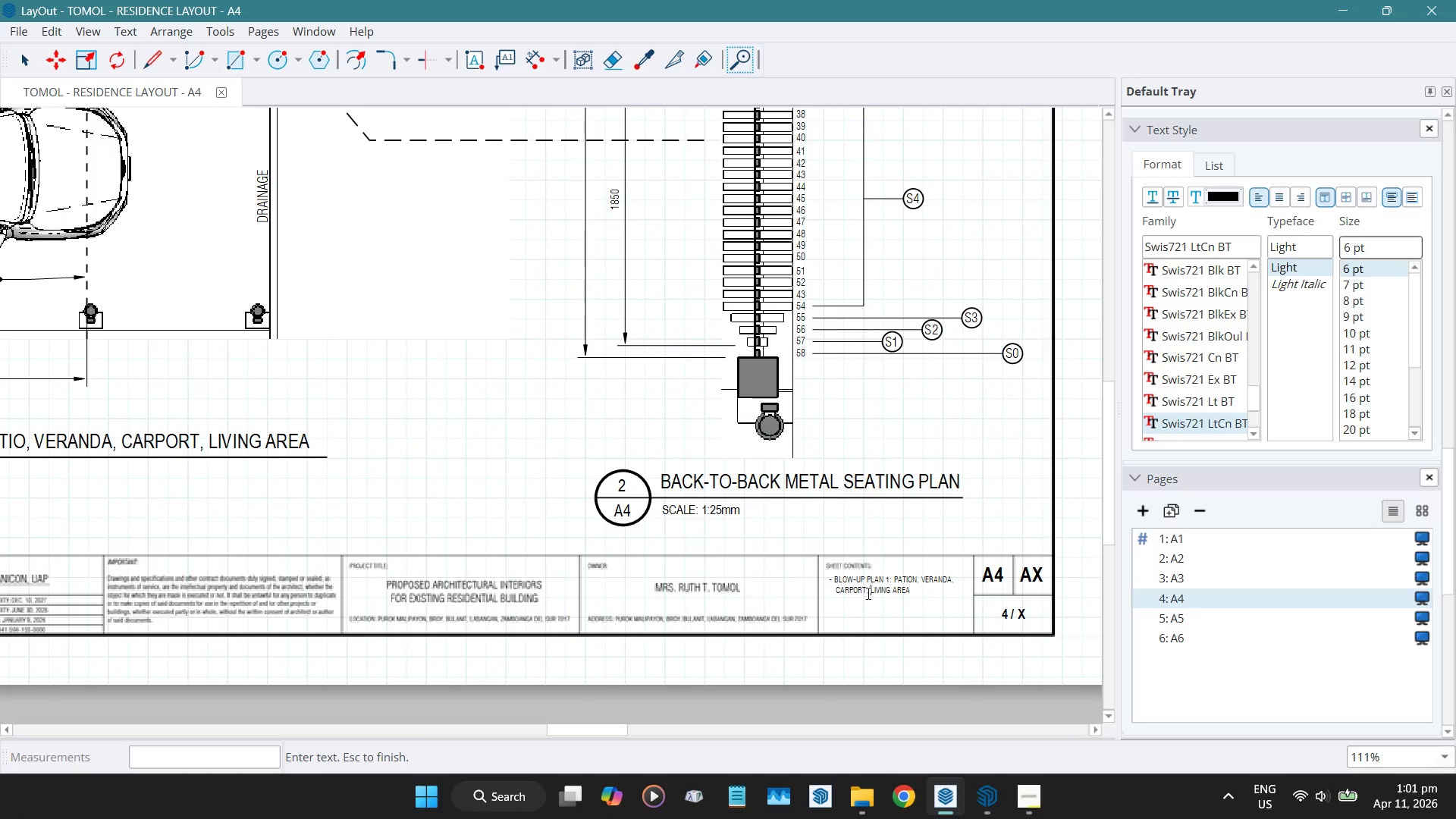 
key(Shift+ShiftLeft)
 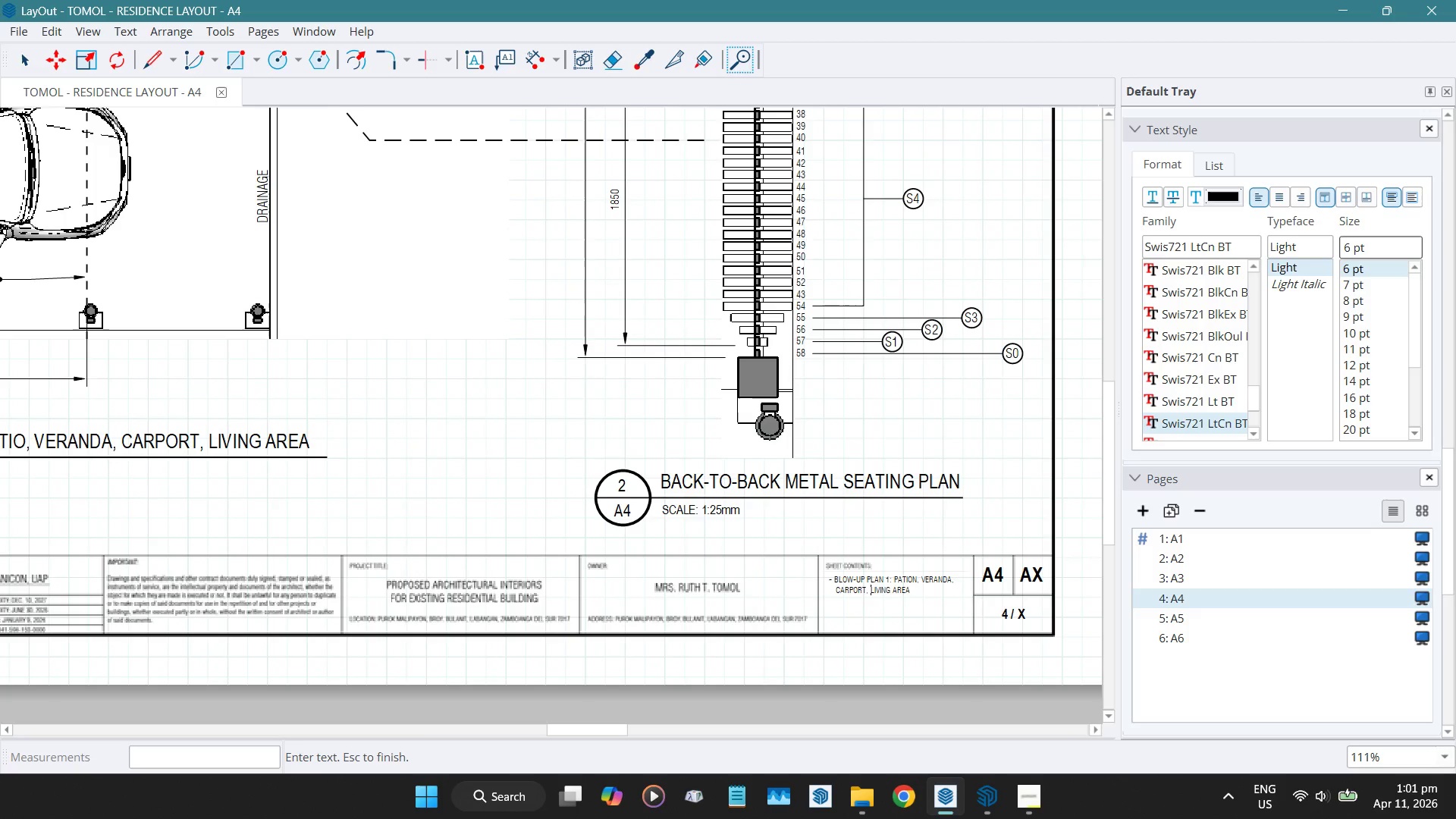 
key(Shift+7)
 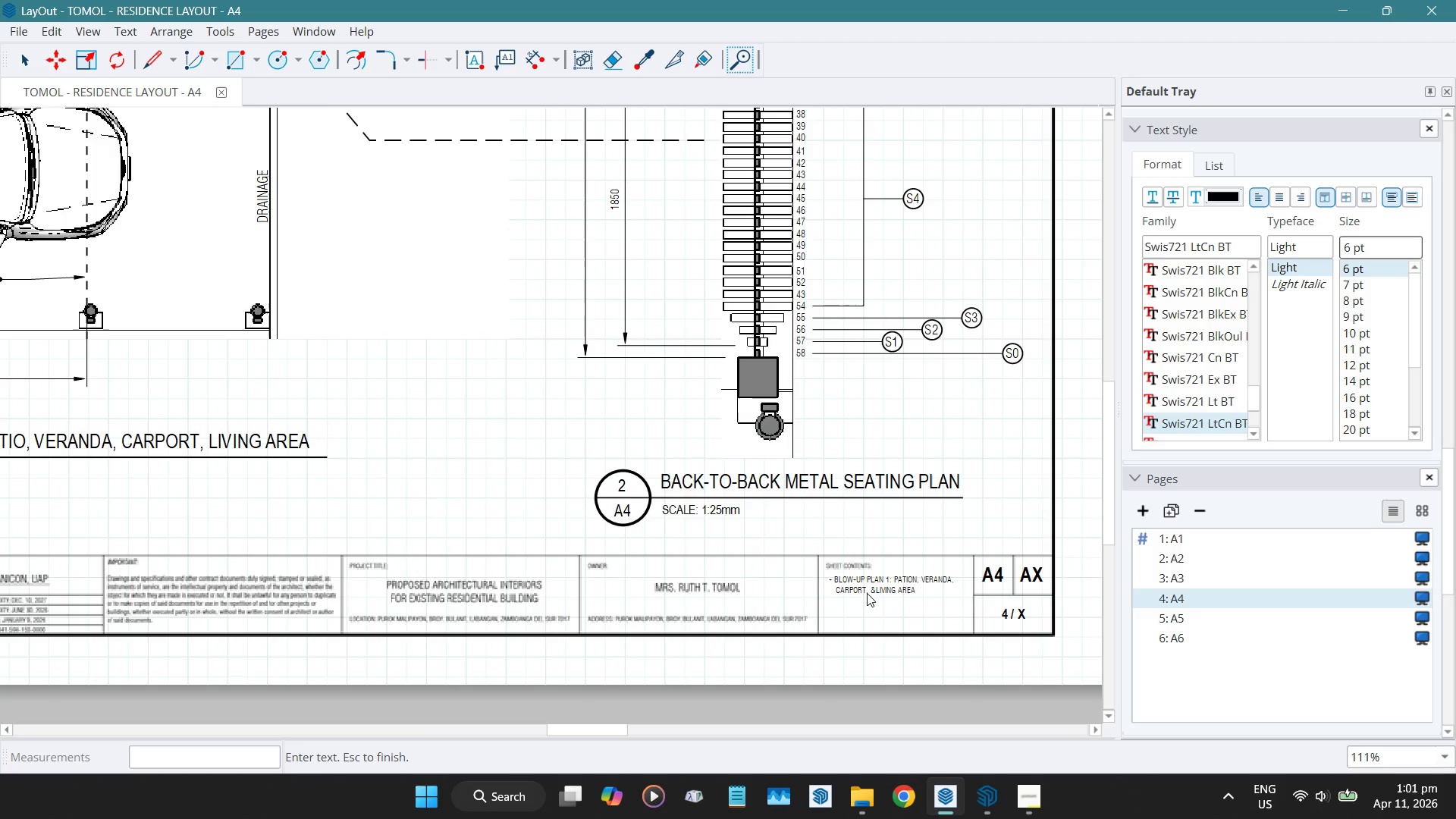 
key(Space)
 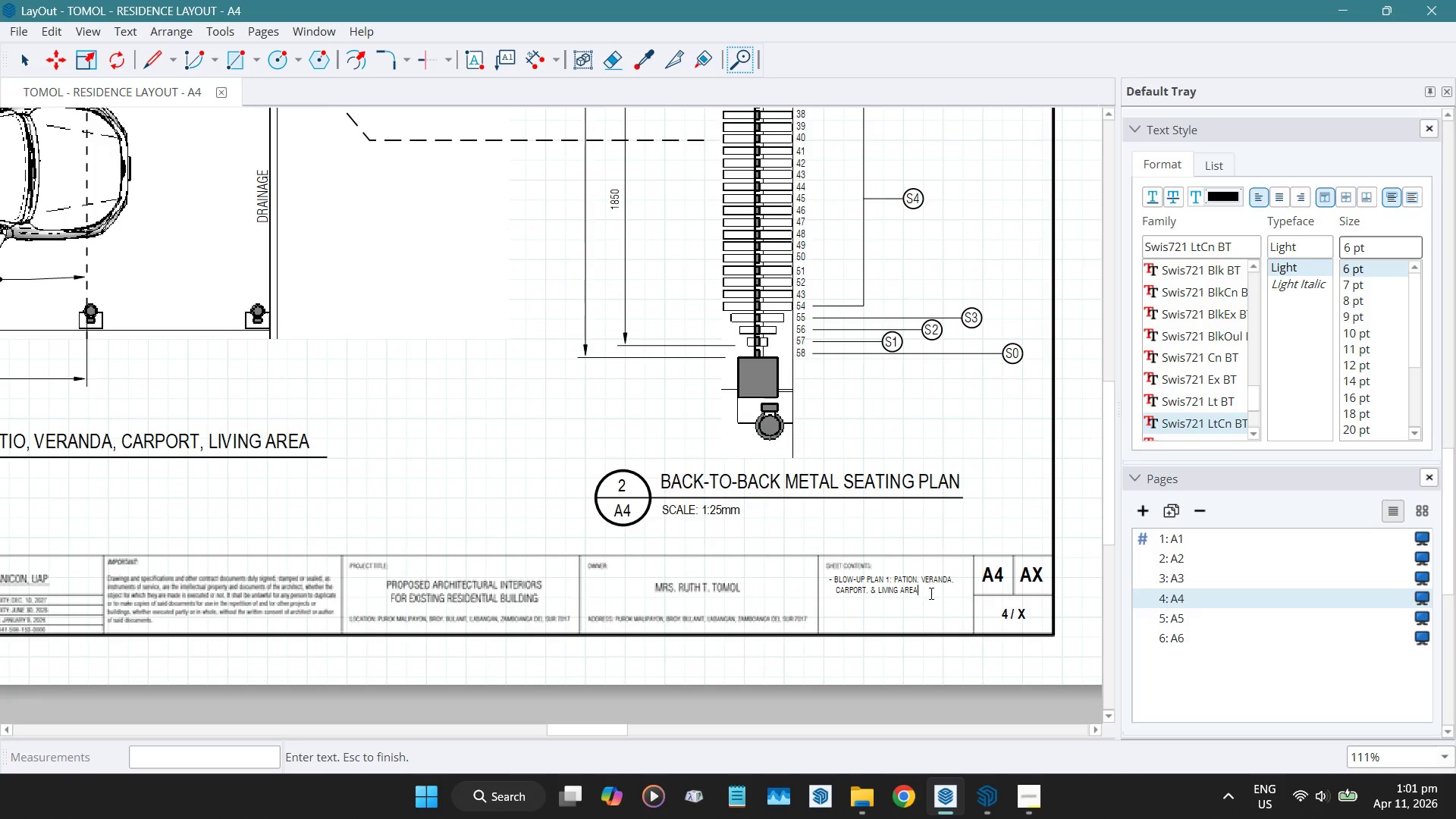 
wait(6.0)
 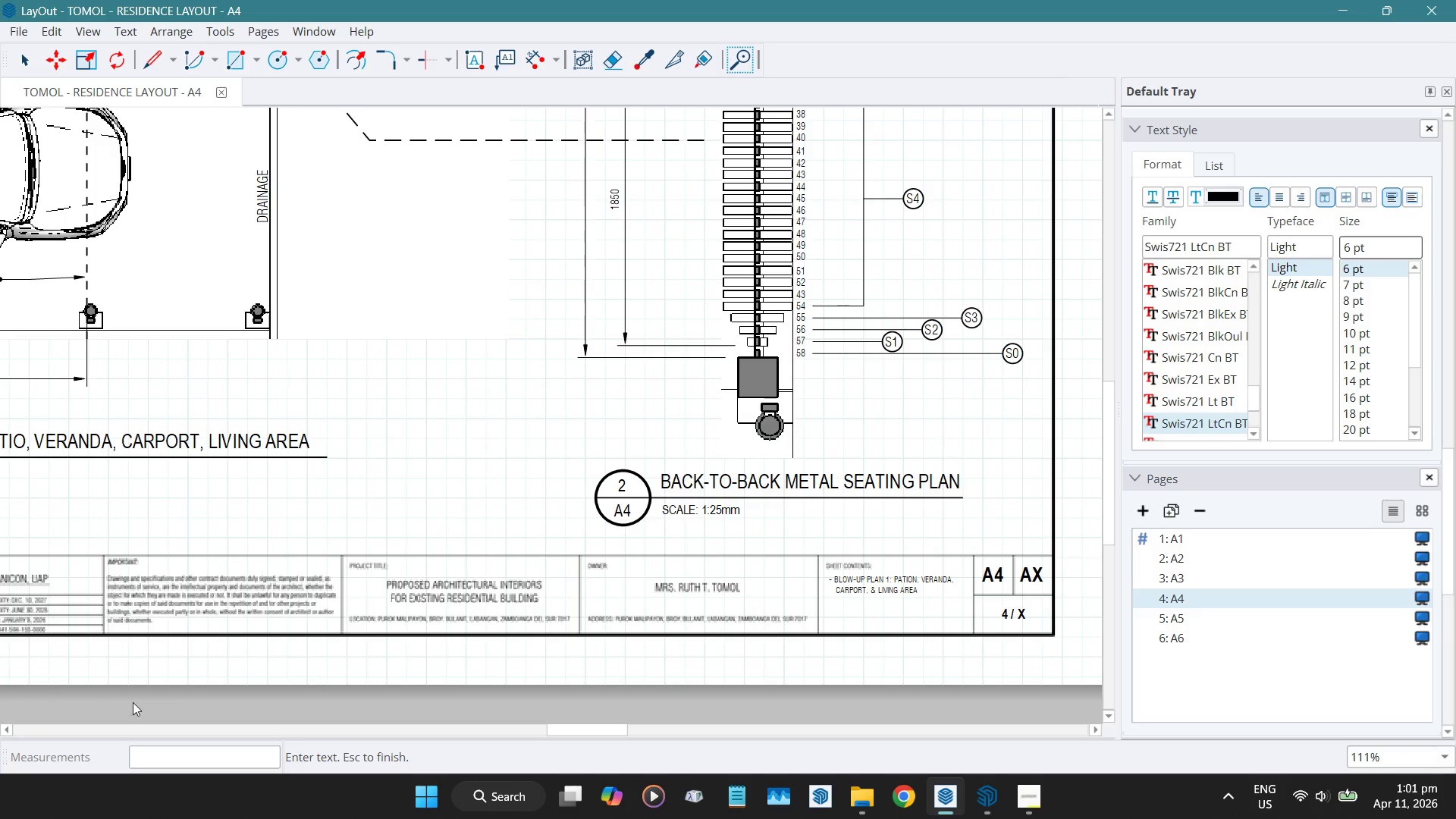 
key(Enter)
 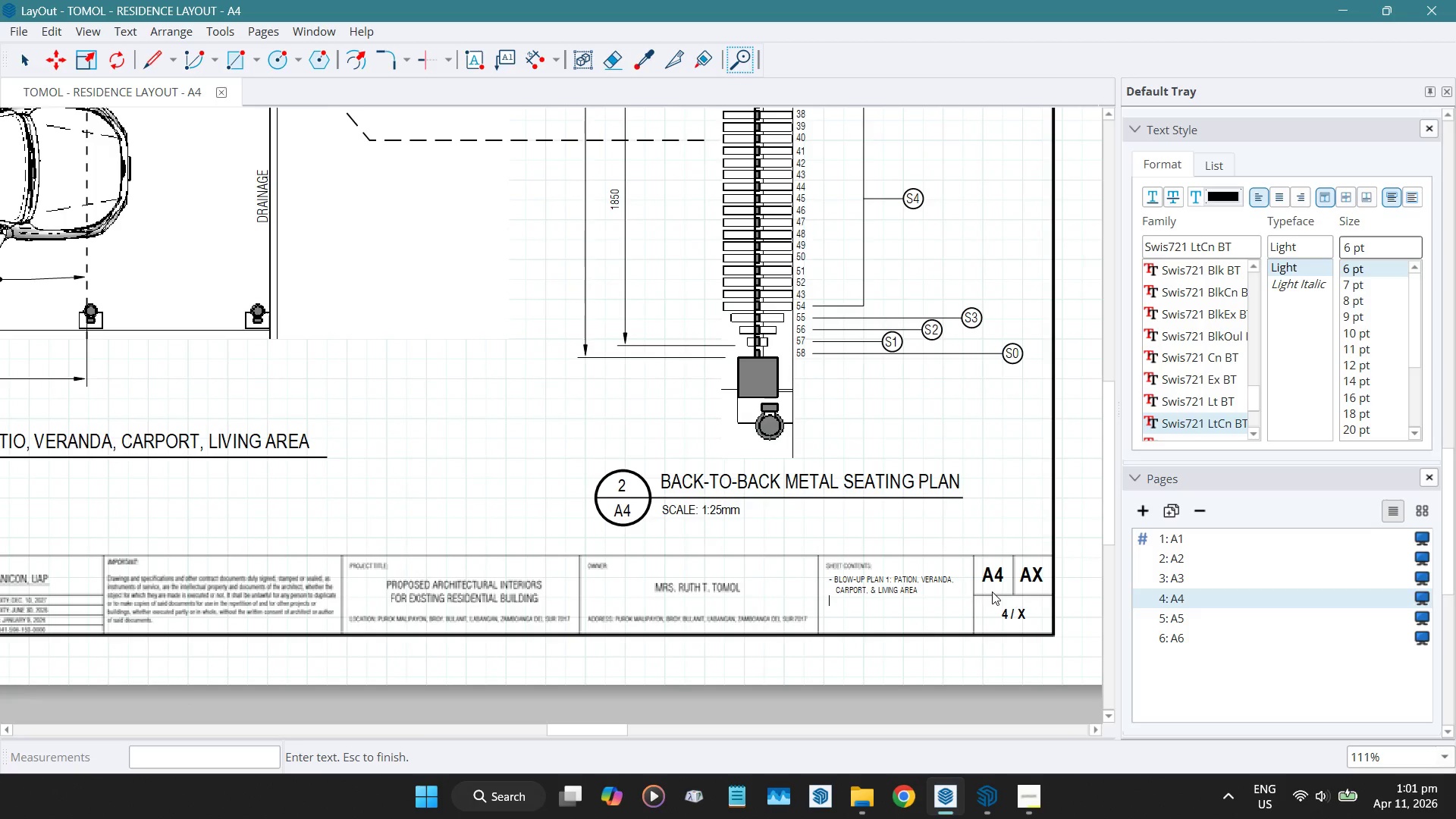 
type(- back-to-back metal seating plan)
 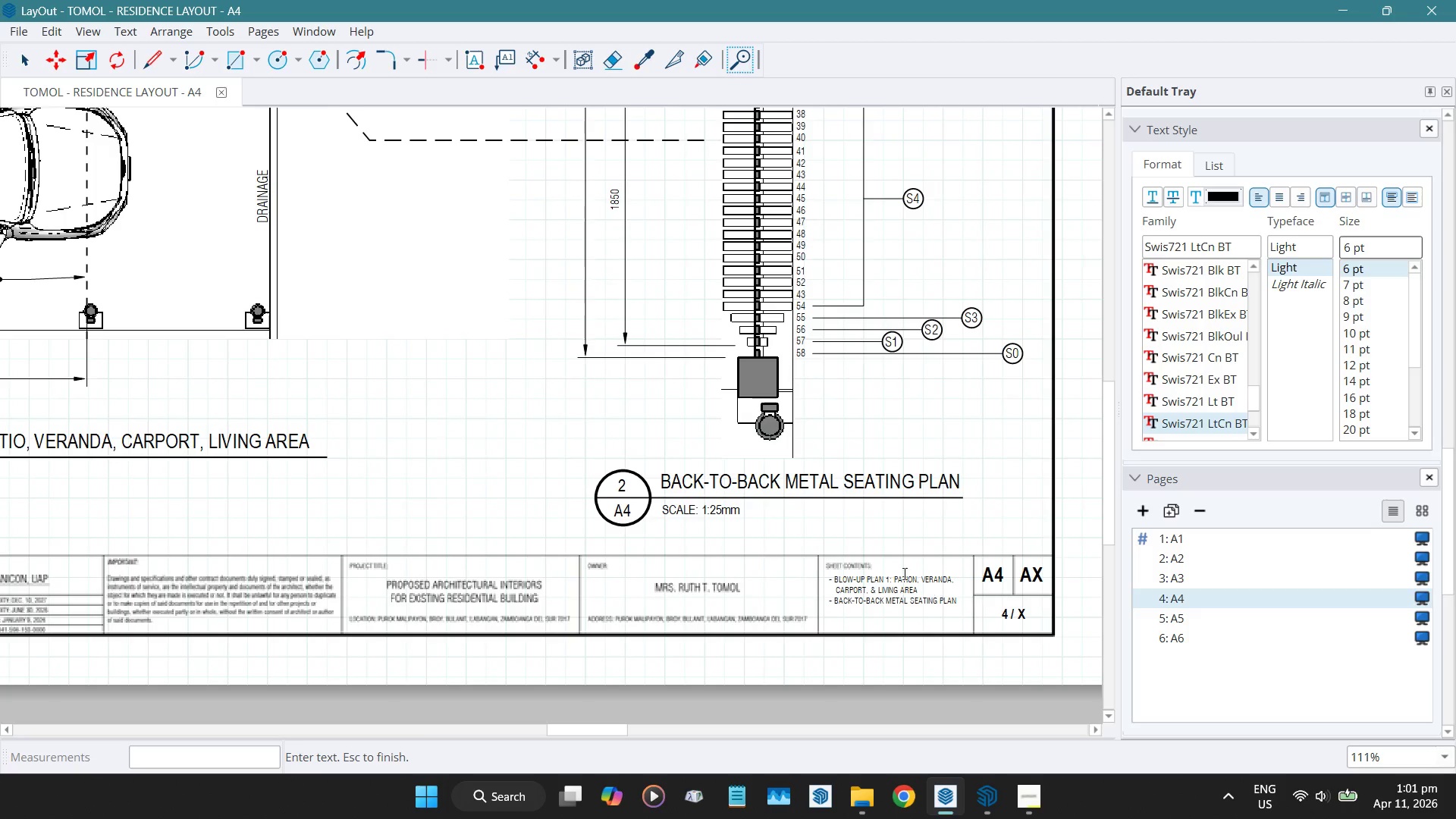 
wait(5.28)
 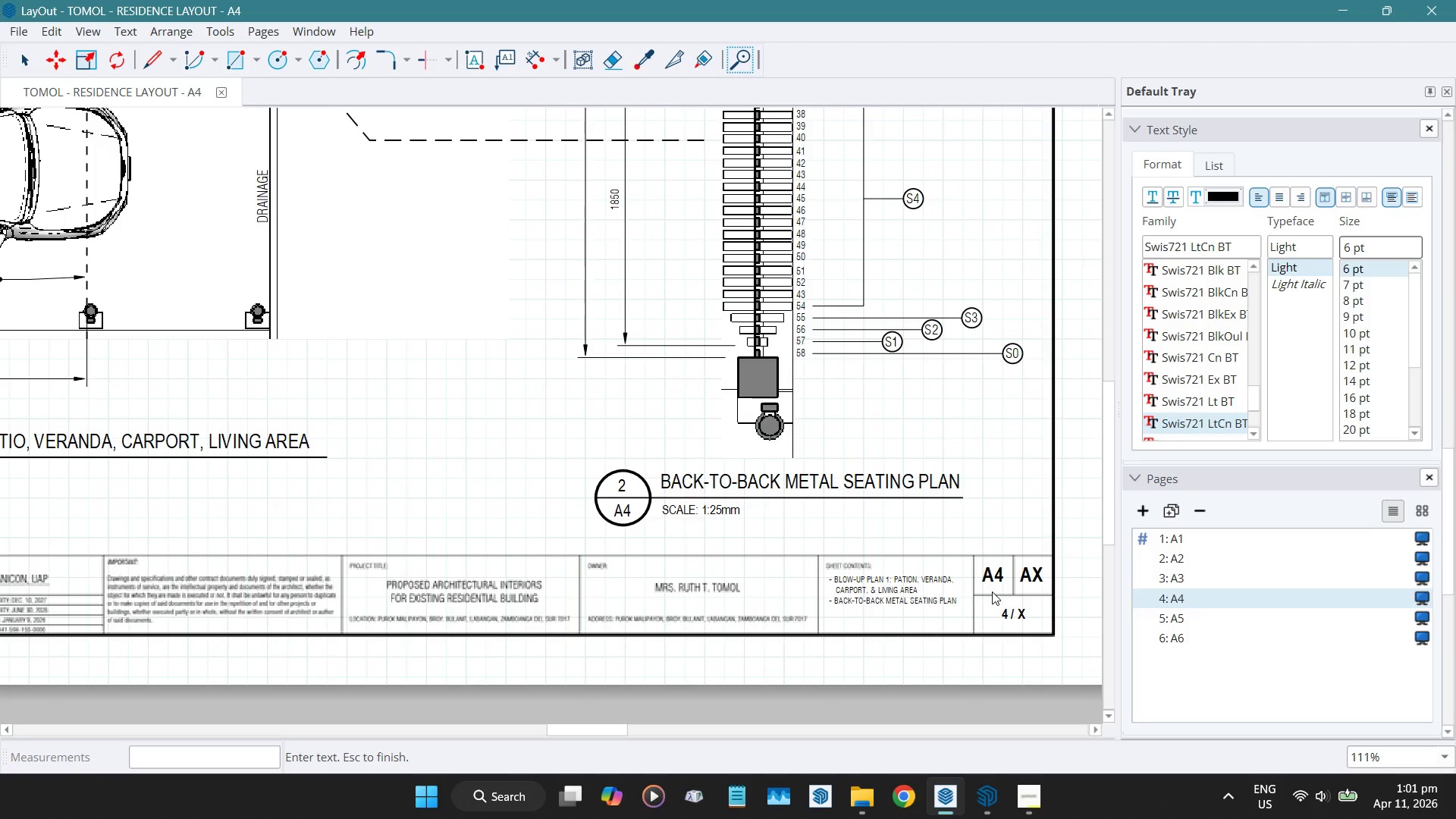 
left_click([181, 437])
 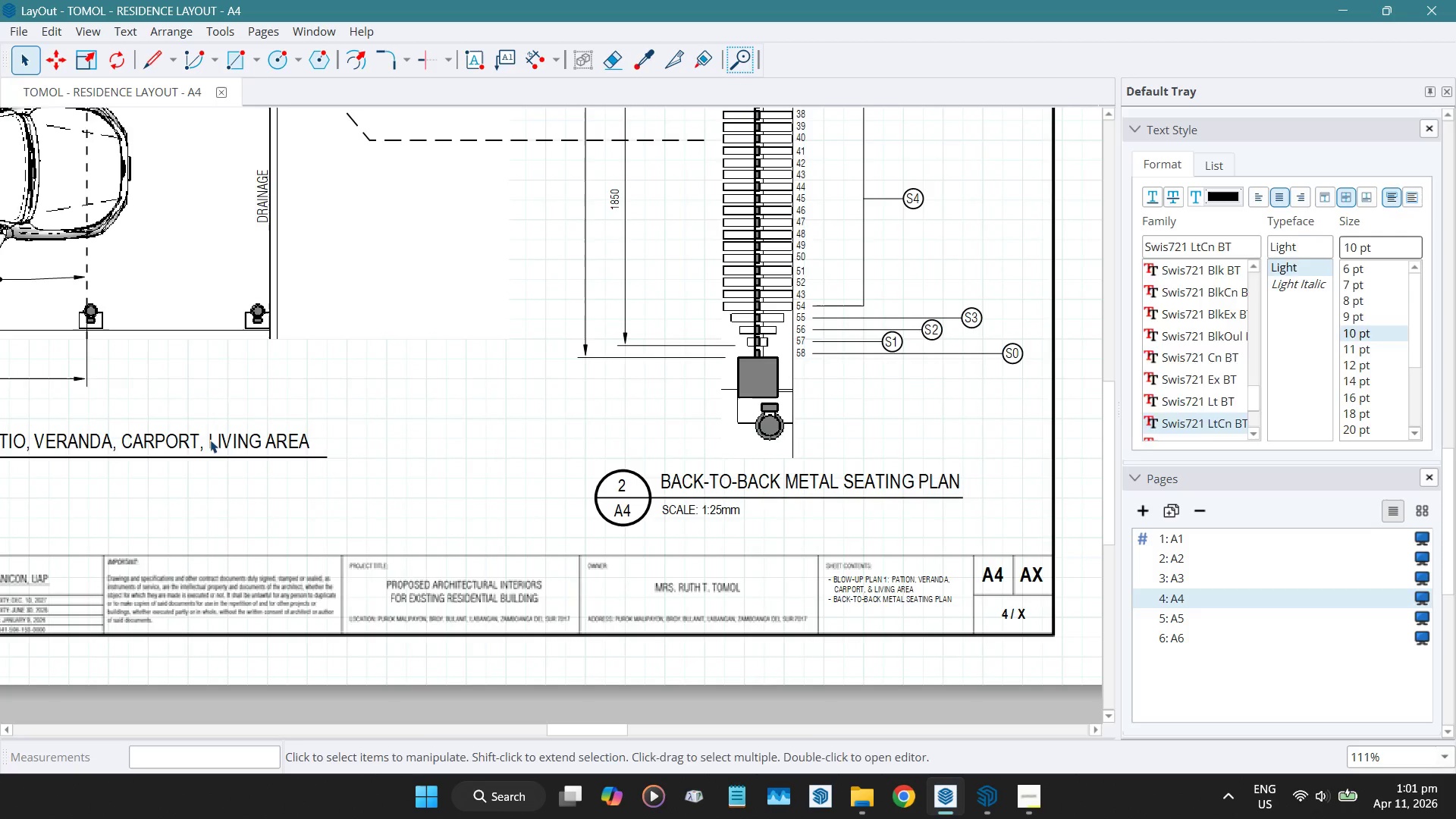 
double_click([210, 440])
 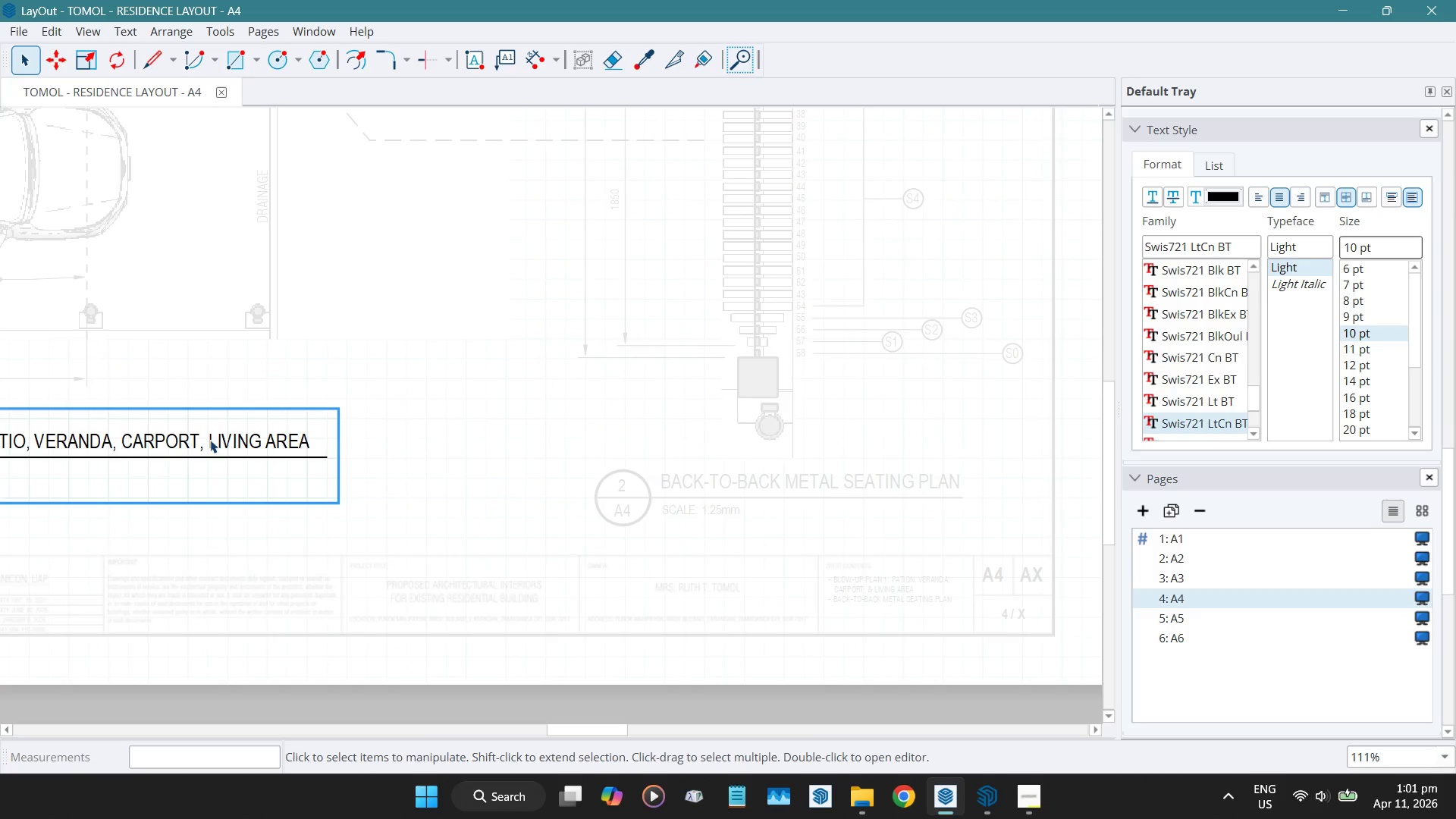 
left_click([210, 440])
 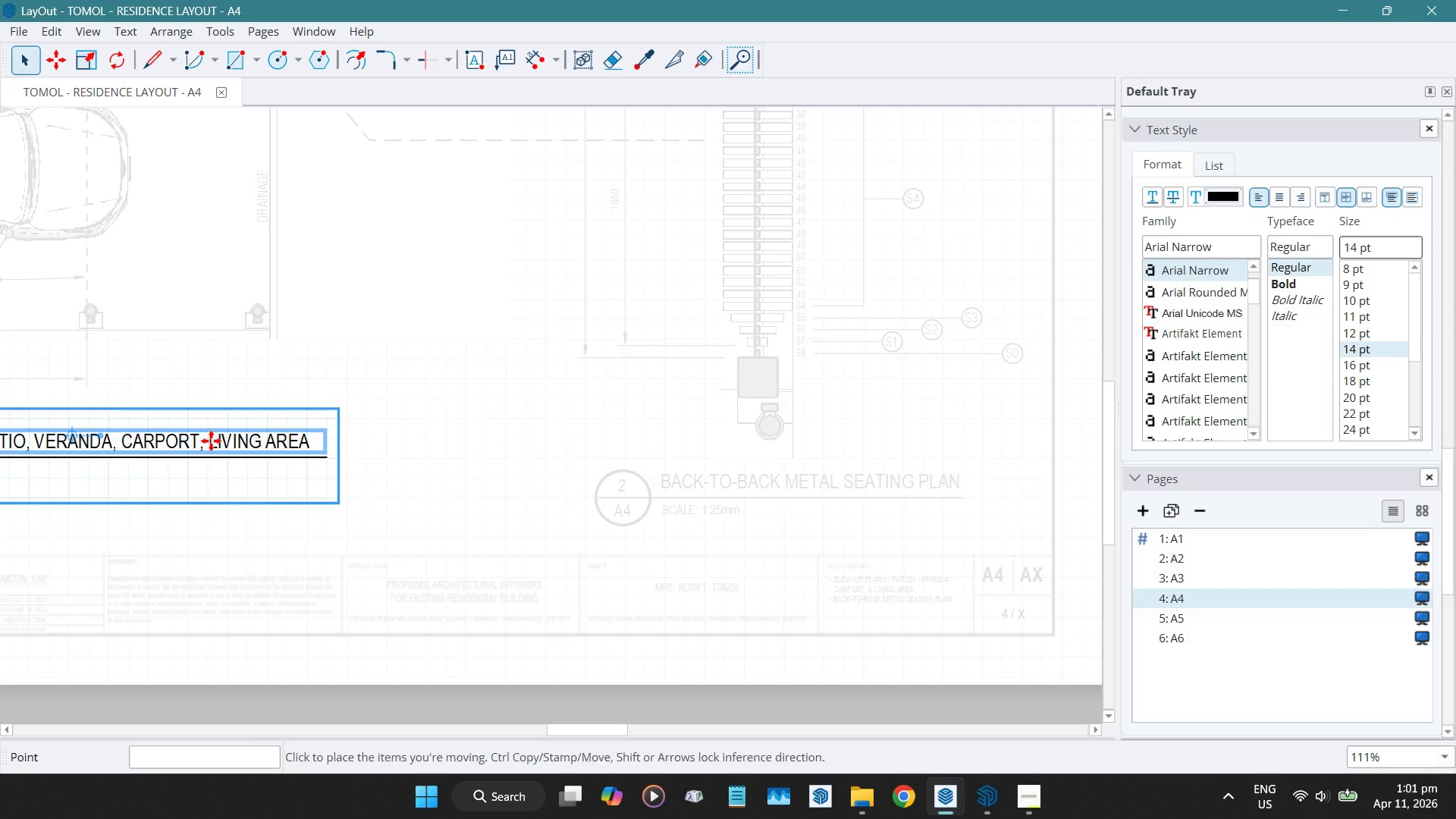 
double_click([209, 440])
 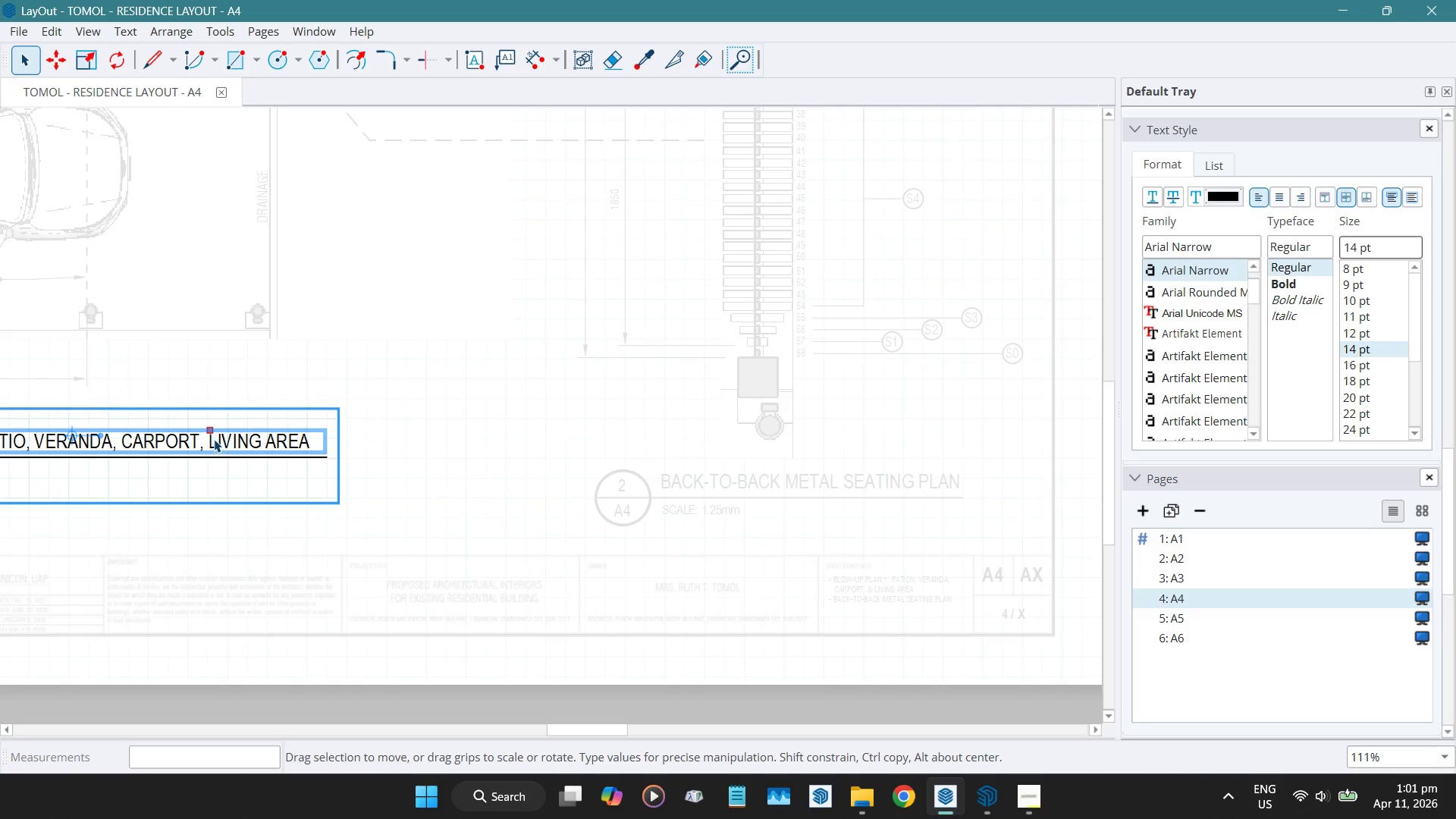 
left_click([214, 439])
 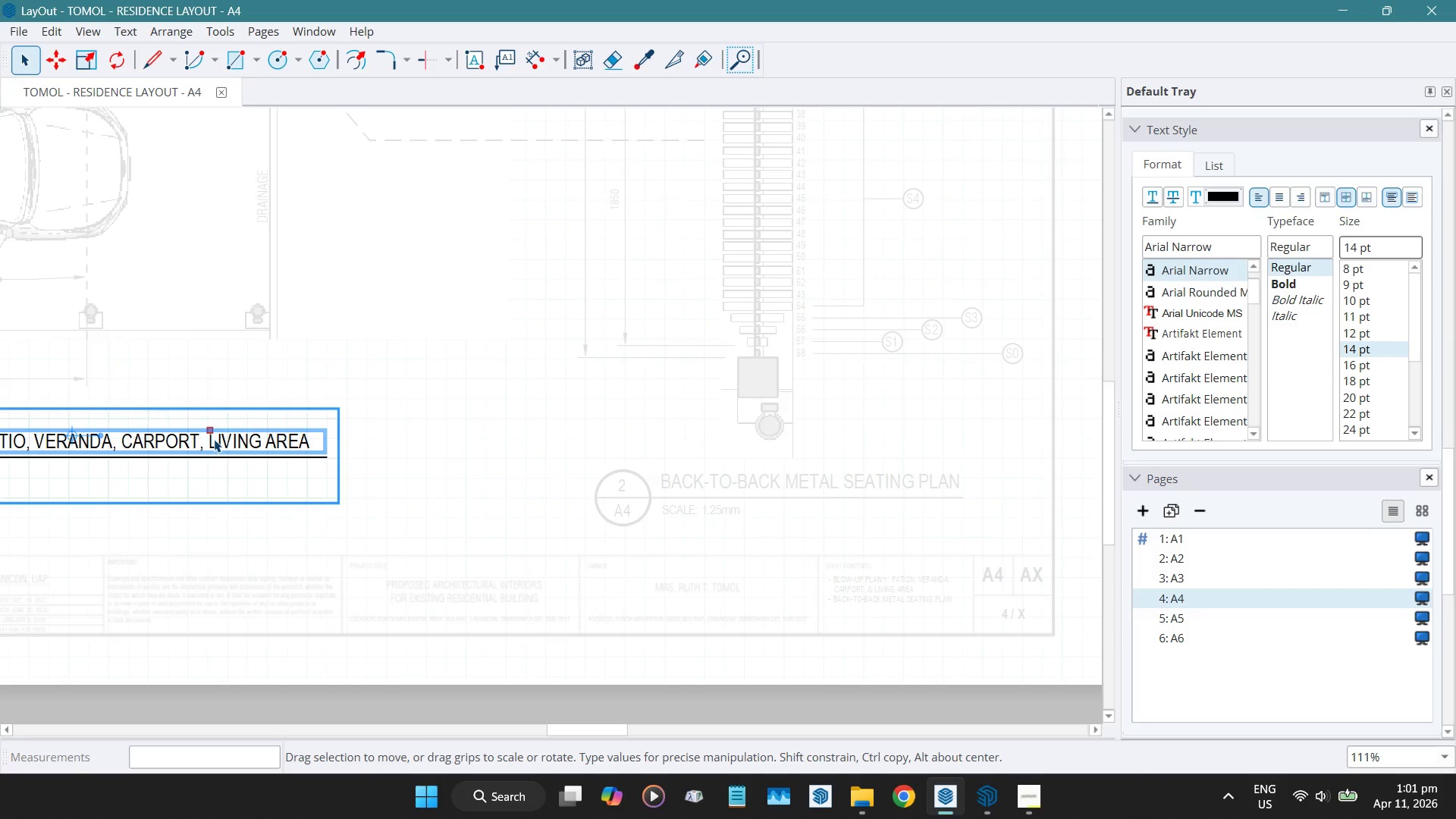 
double_click([214, 439])
 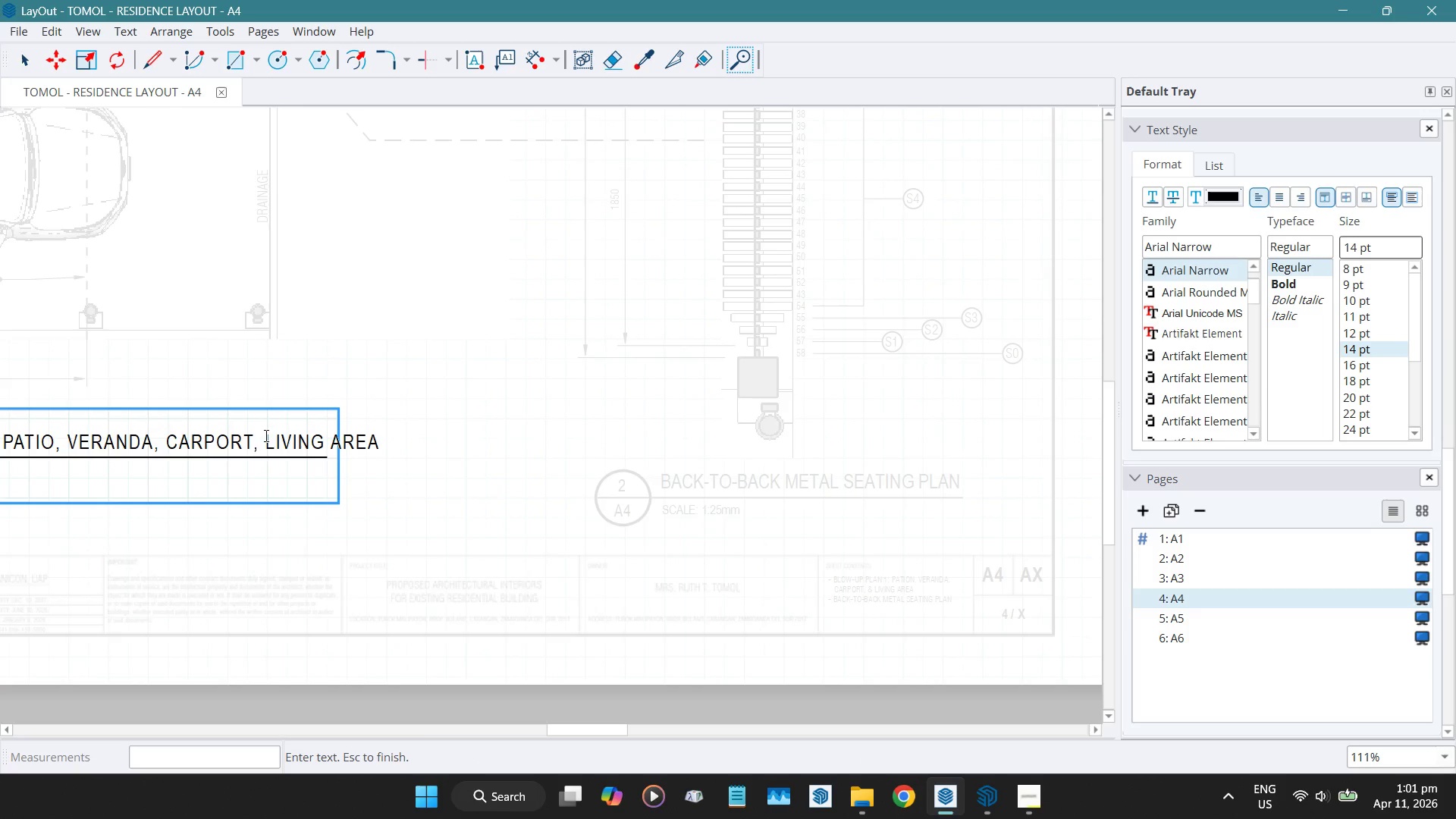 
left_click([268, 434])
 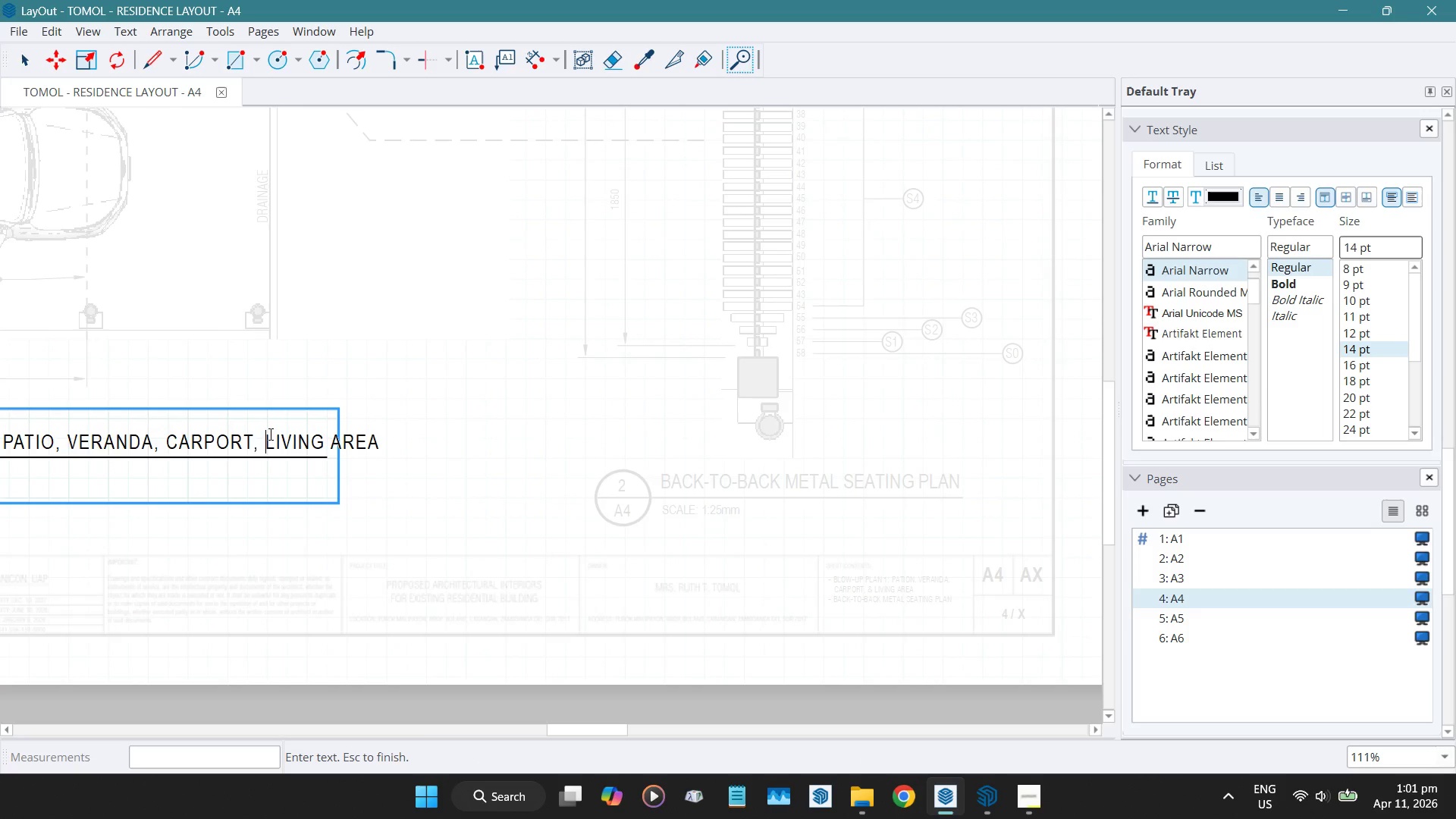 
key(Shift+ShiftLeft)
 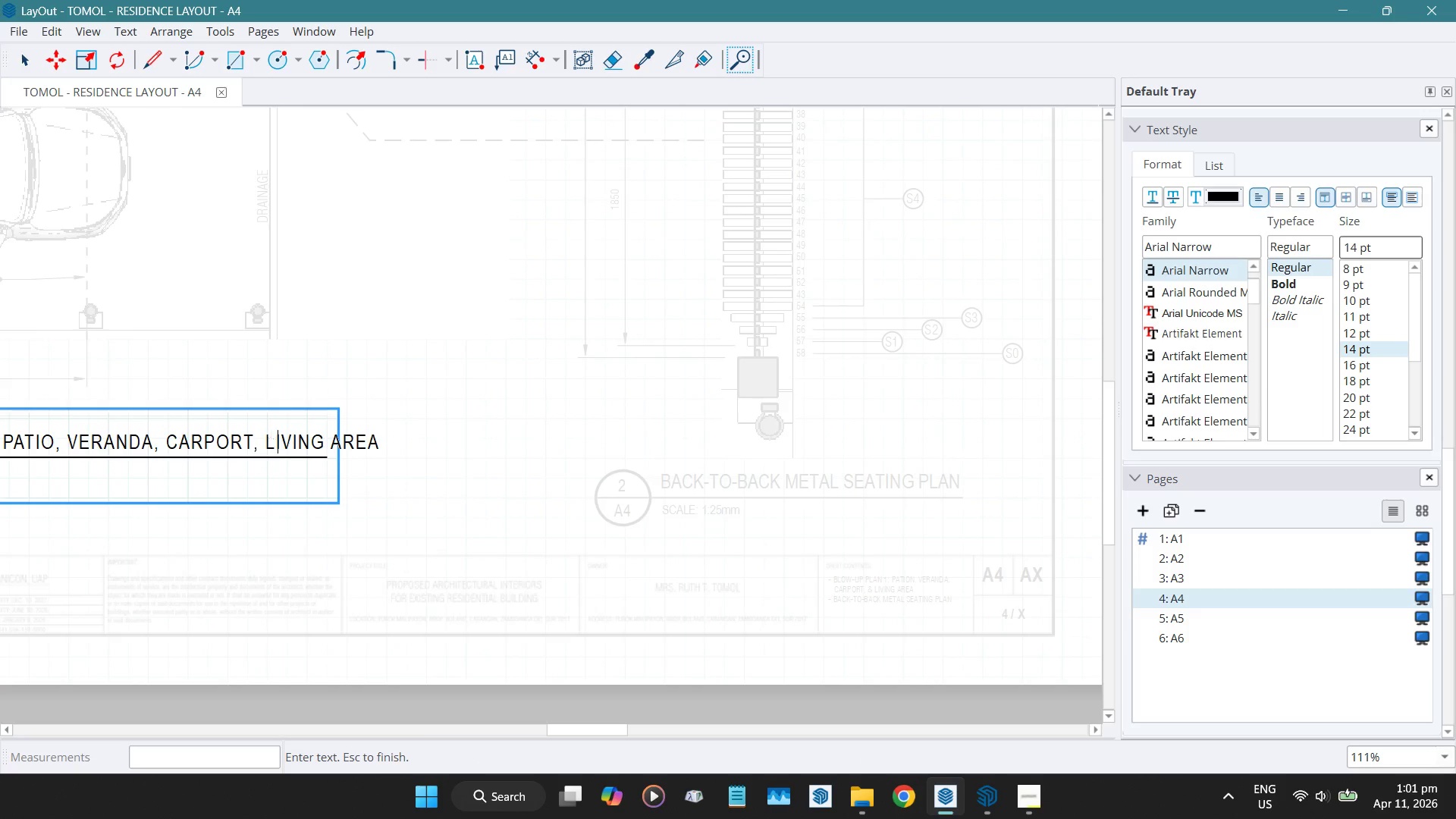 
key(Shift+7)
 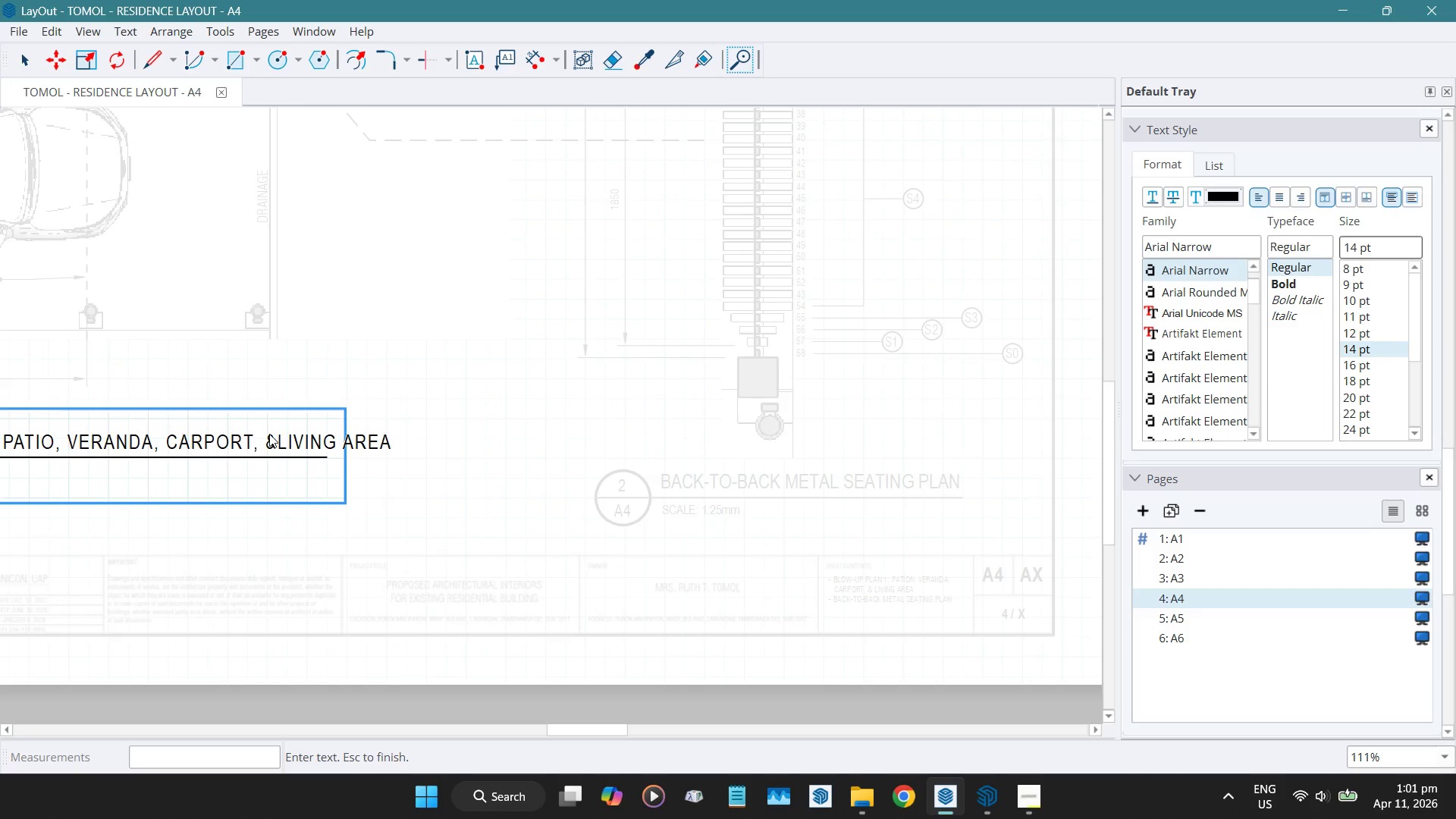 
key(Space)
 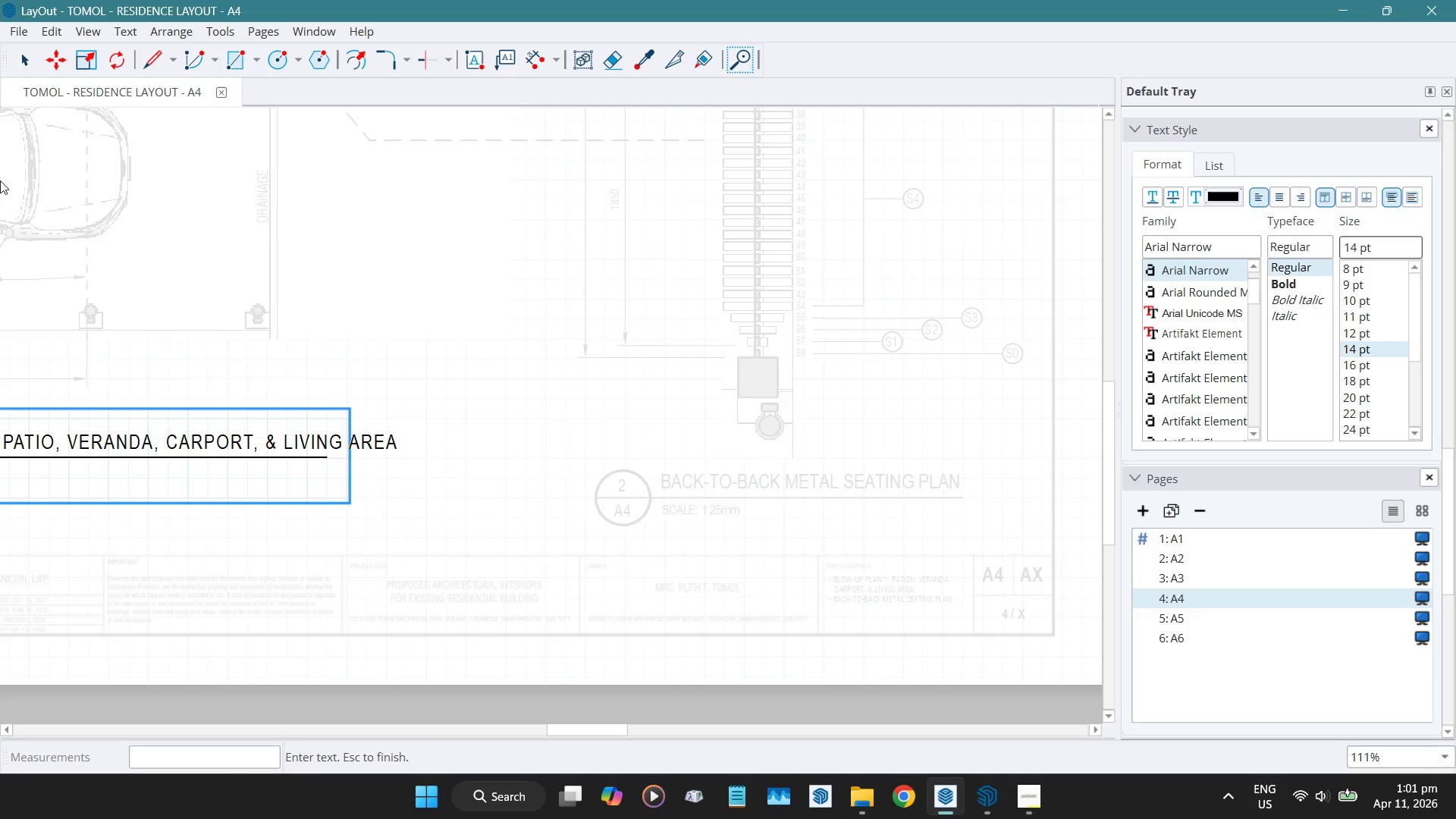 
left_click([329, 329])
 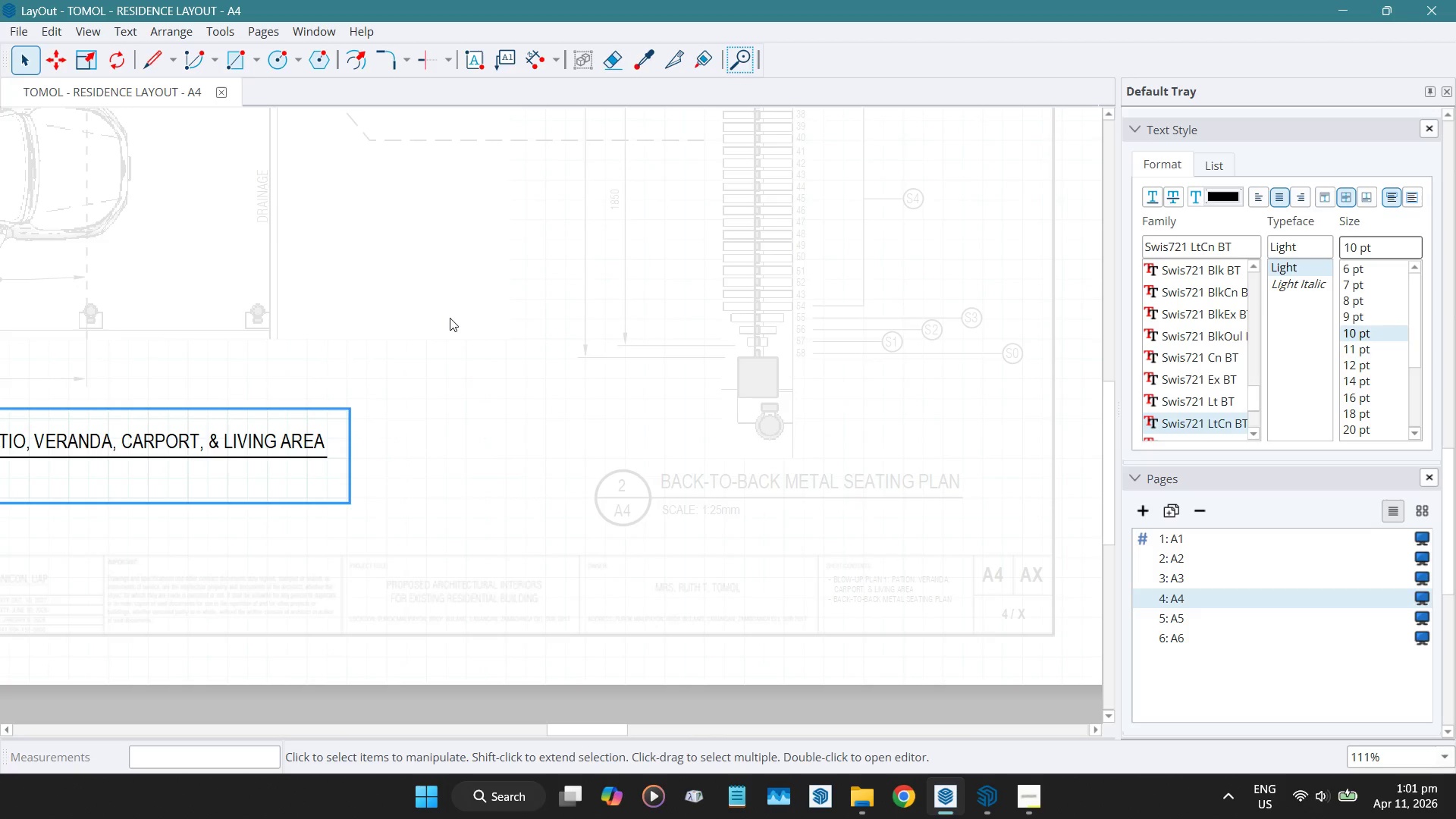 
left_click([450, 318])
 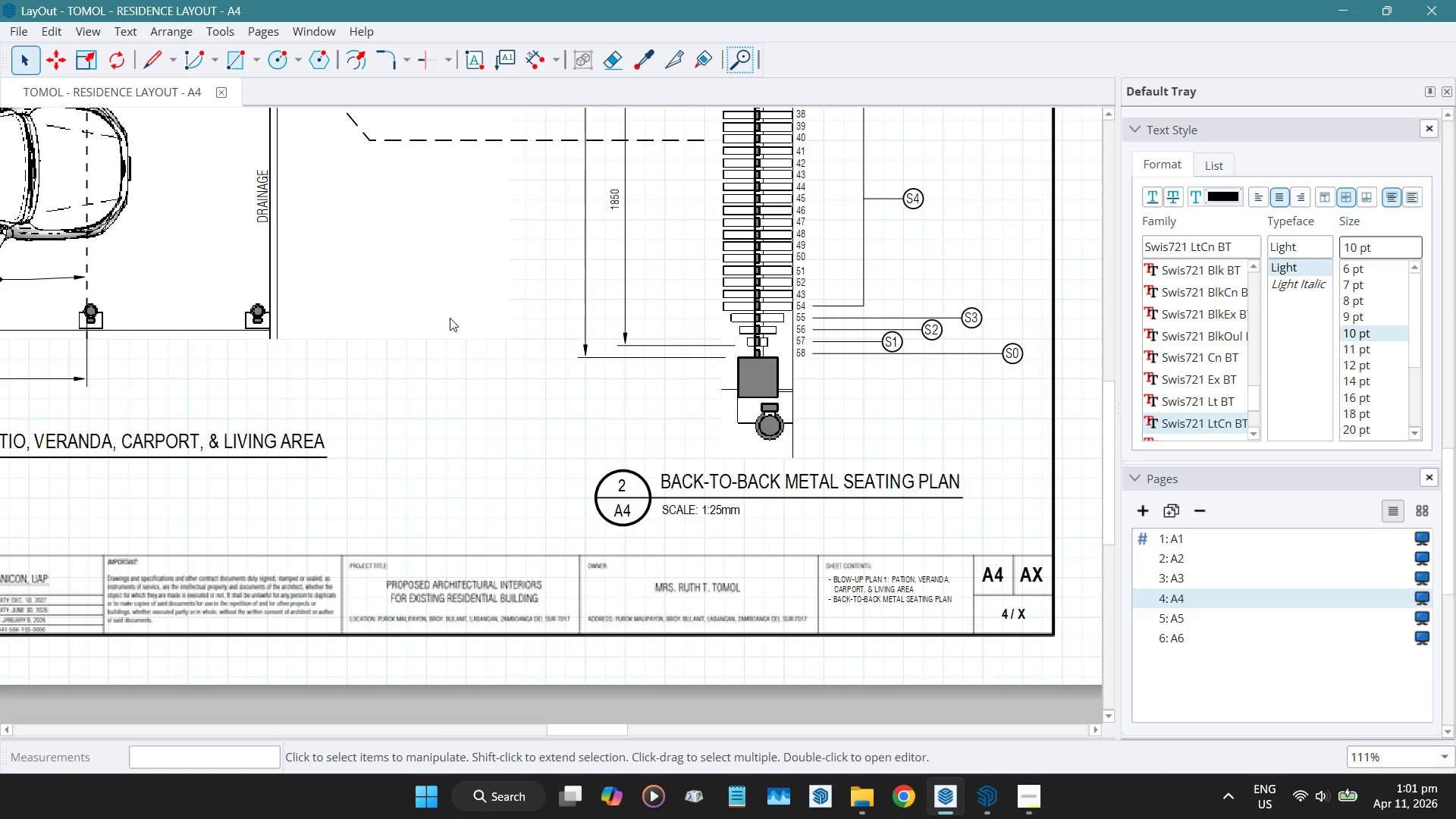 
scroll: coordinate [987, 541], scroll_direction: down, amount: 11.0
 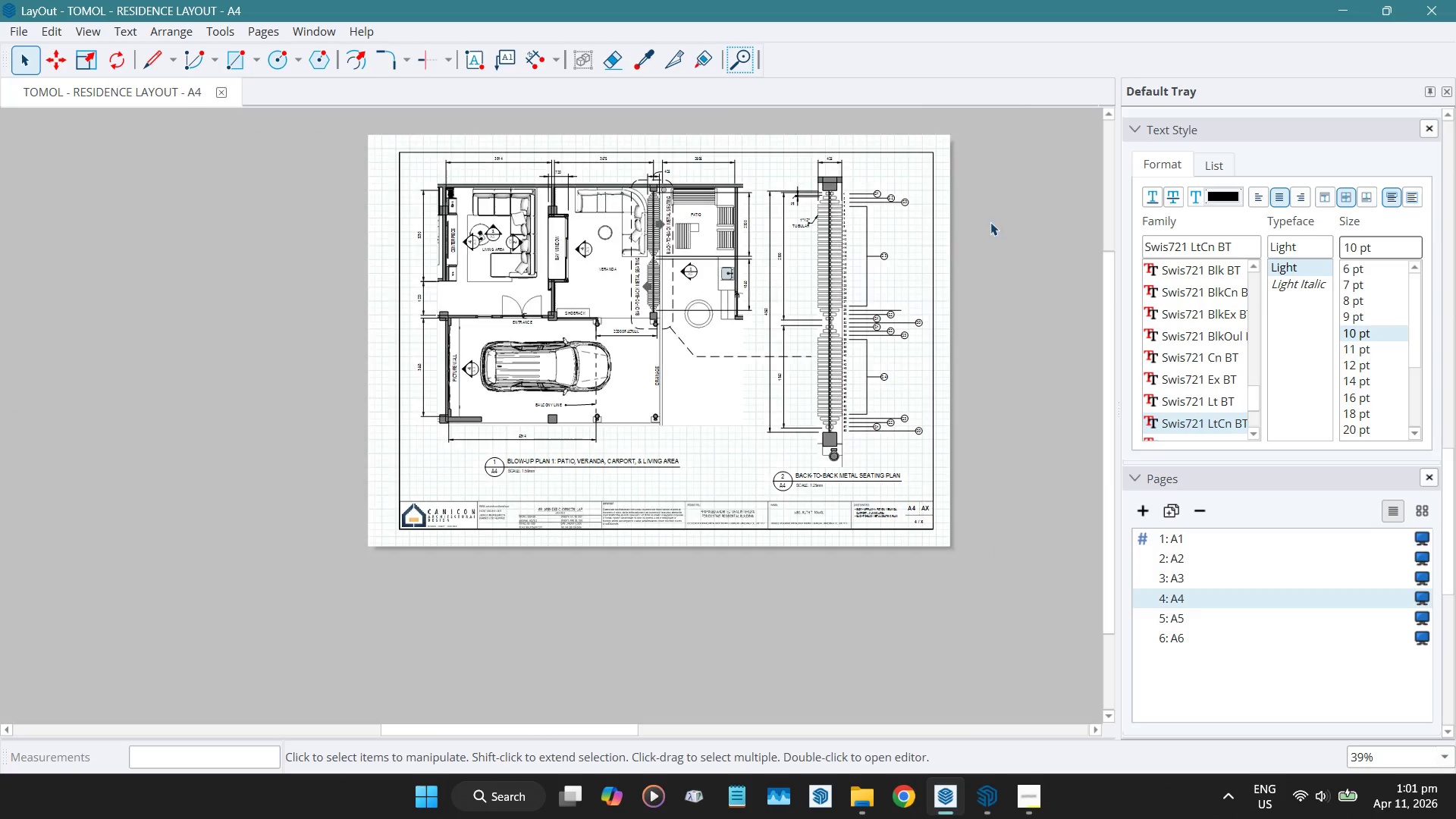 
scroll: coordinate [990, 209], scroll_direction: up, amount: 2.0
 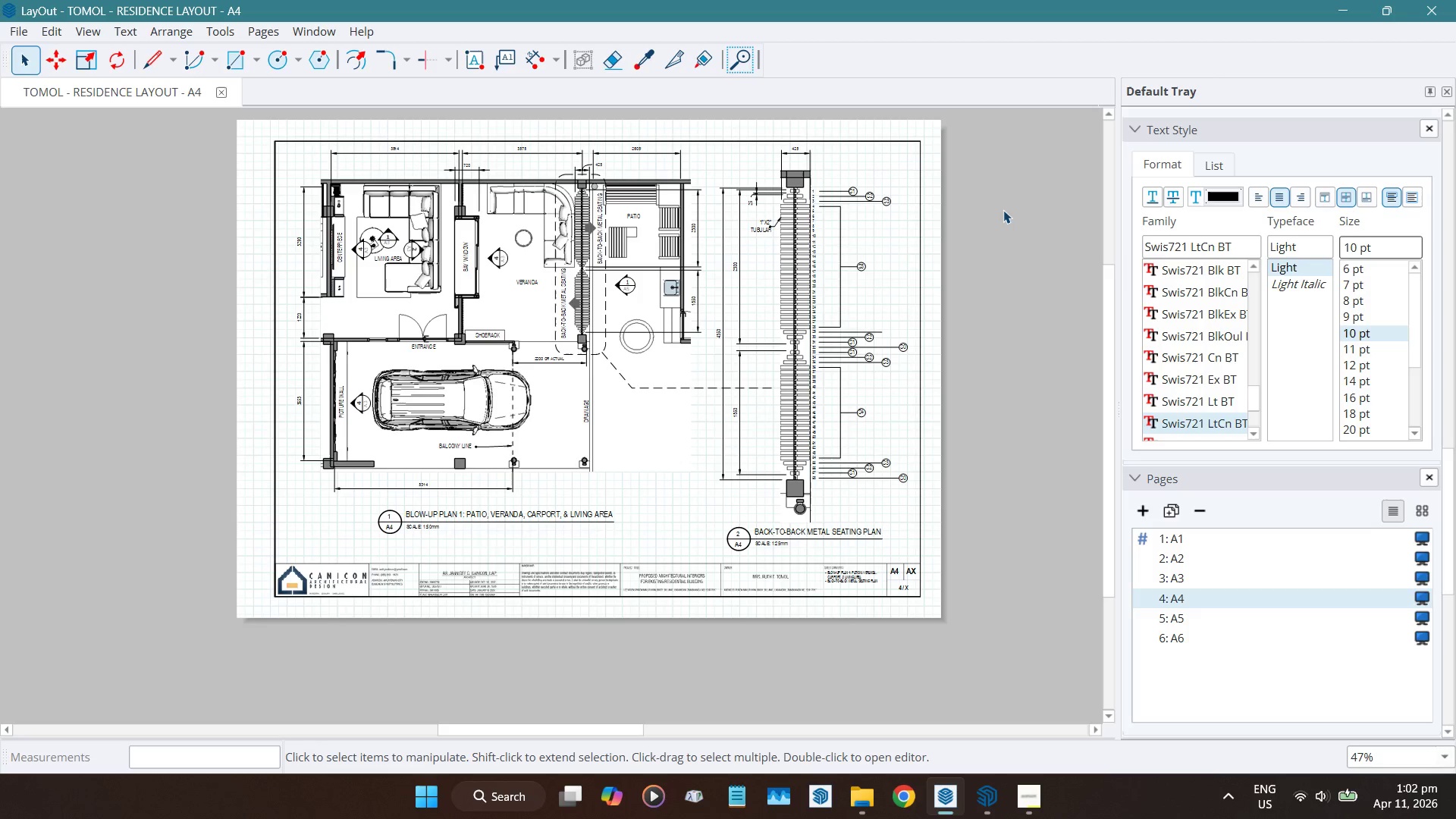 
wait(23.76)
 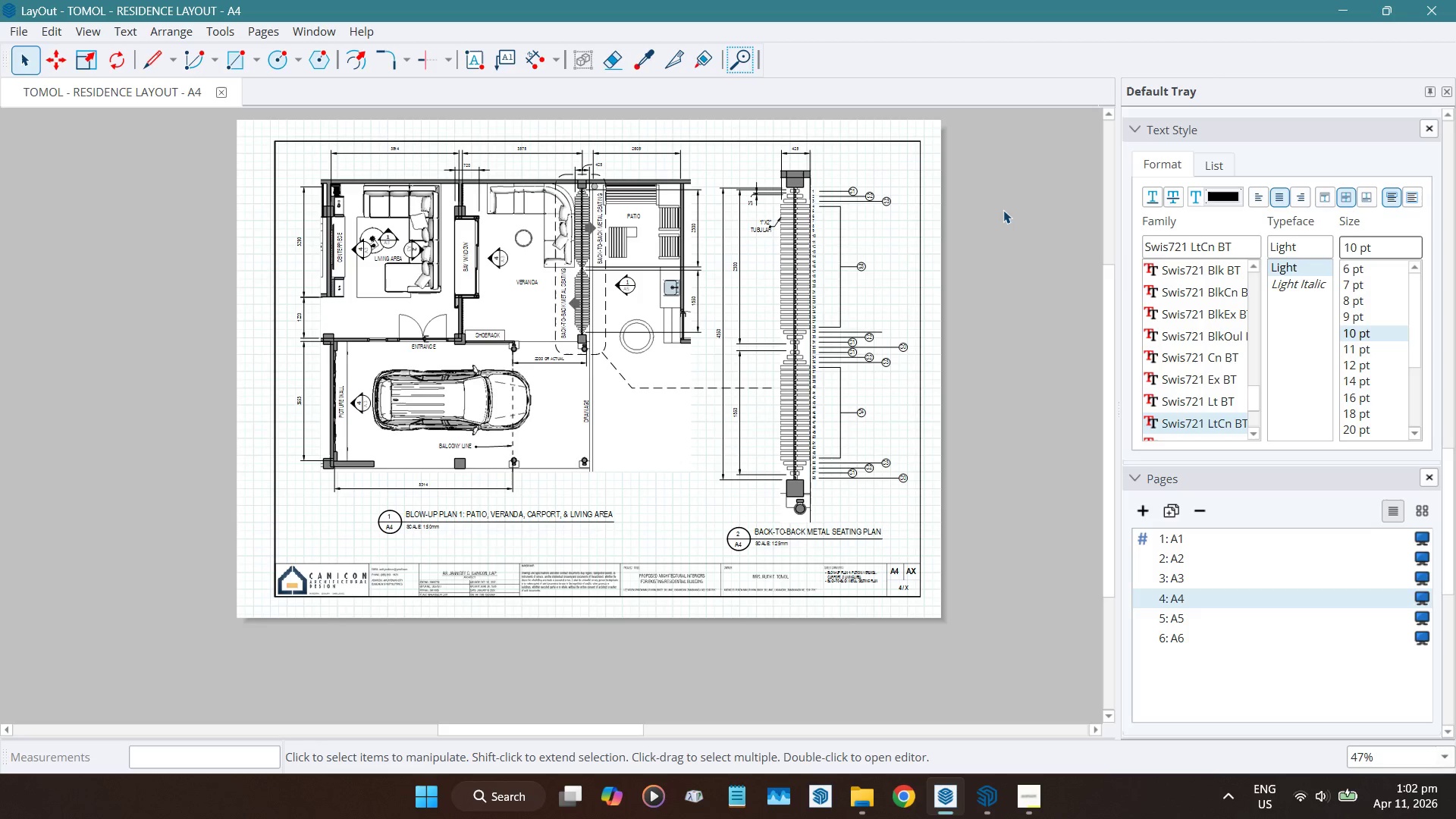 
left_click([1172, 614])
 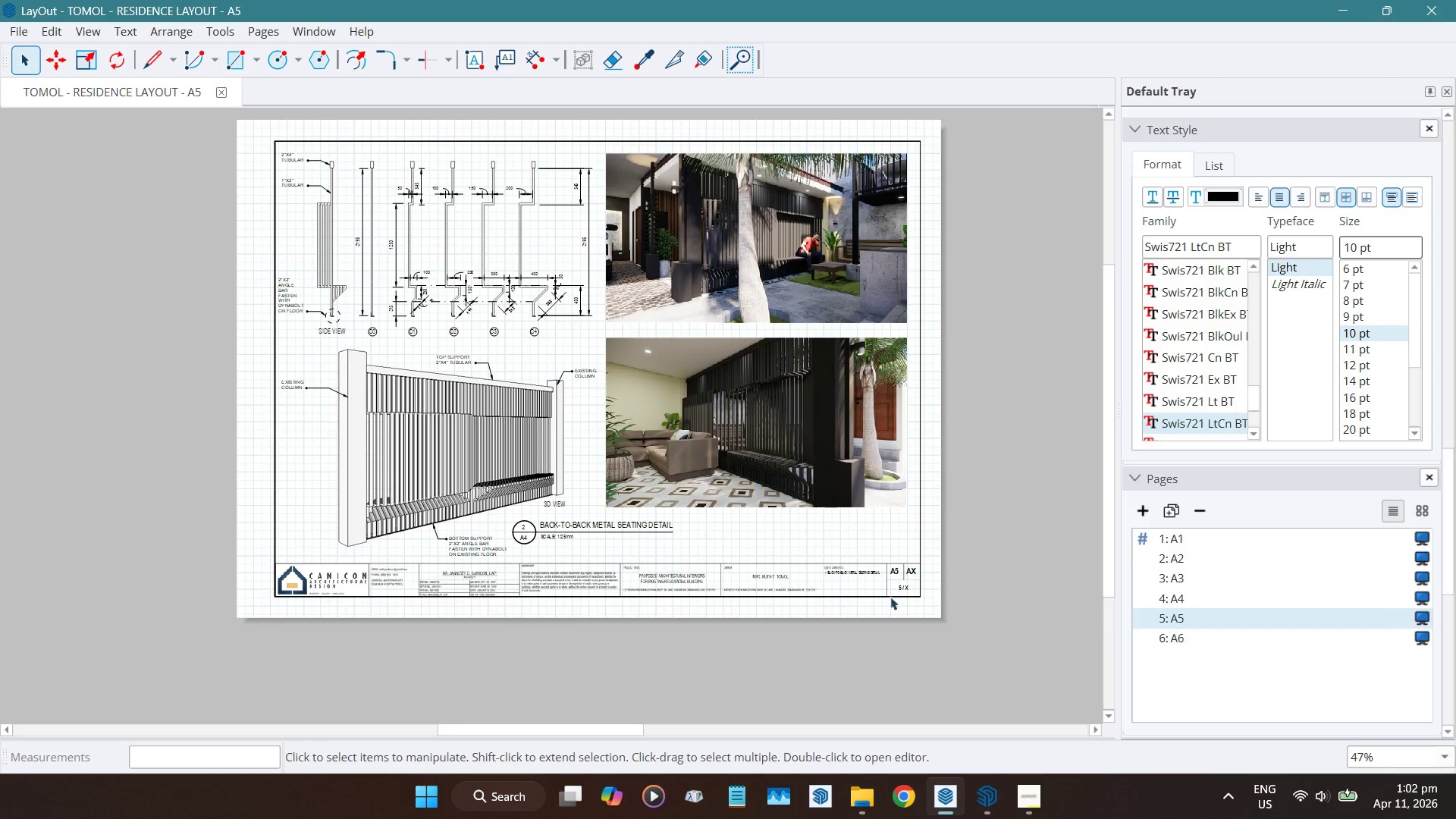 
scroll: coordinate [518, 507], scroll_direction: up, amount: 14.0
 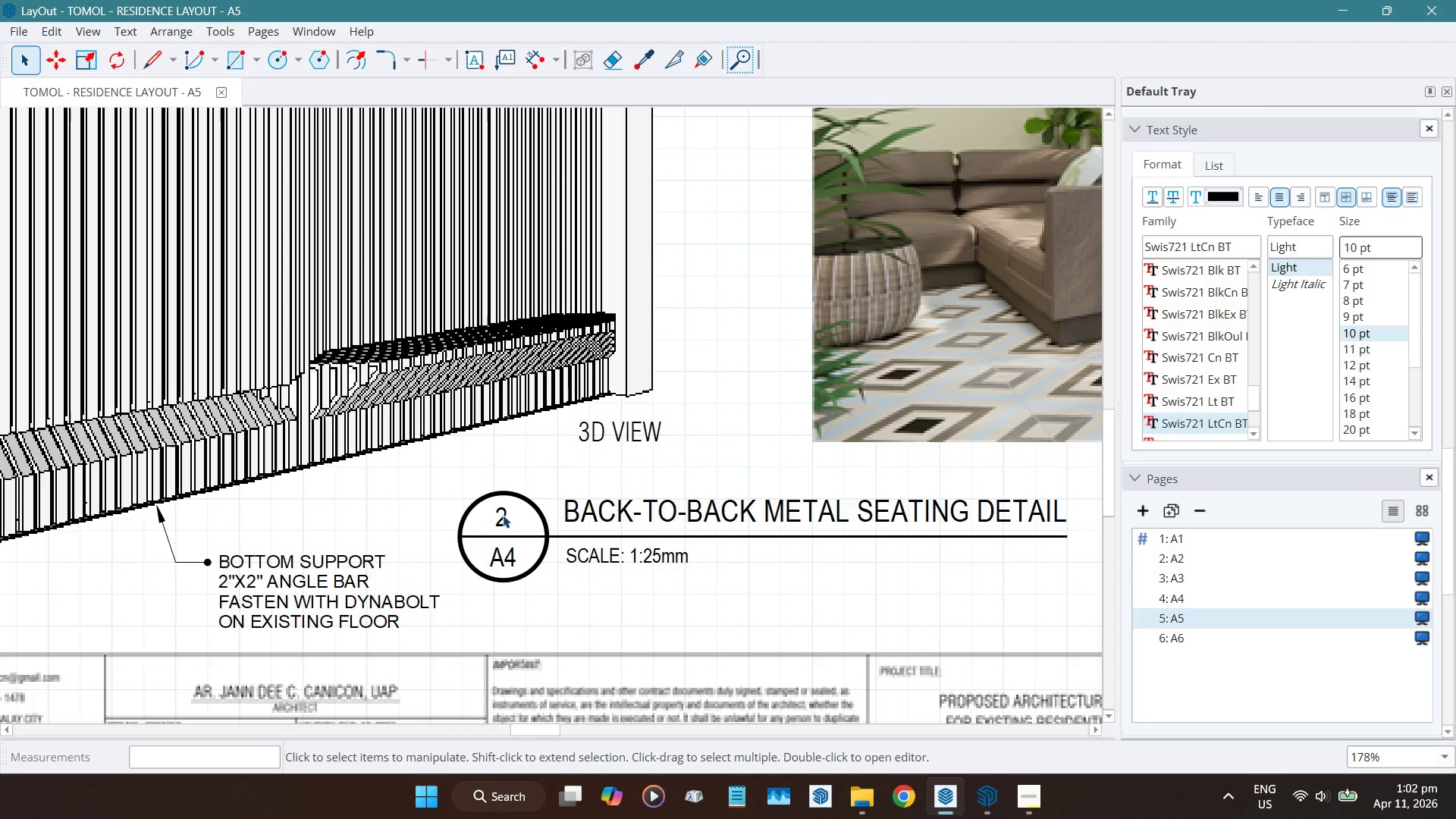 
double_click([503, 515])
 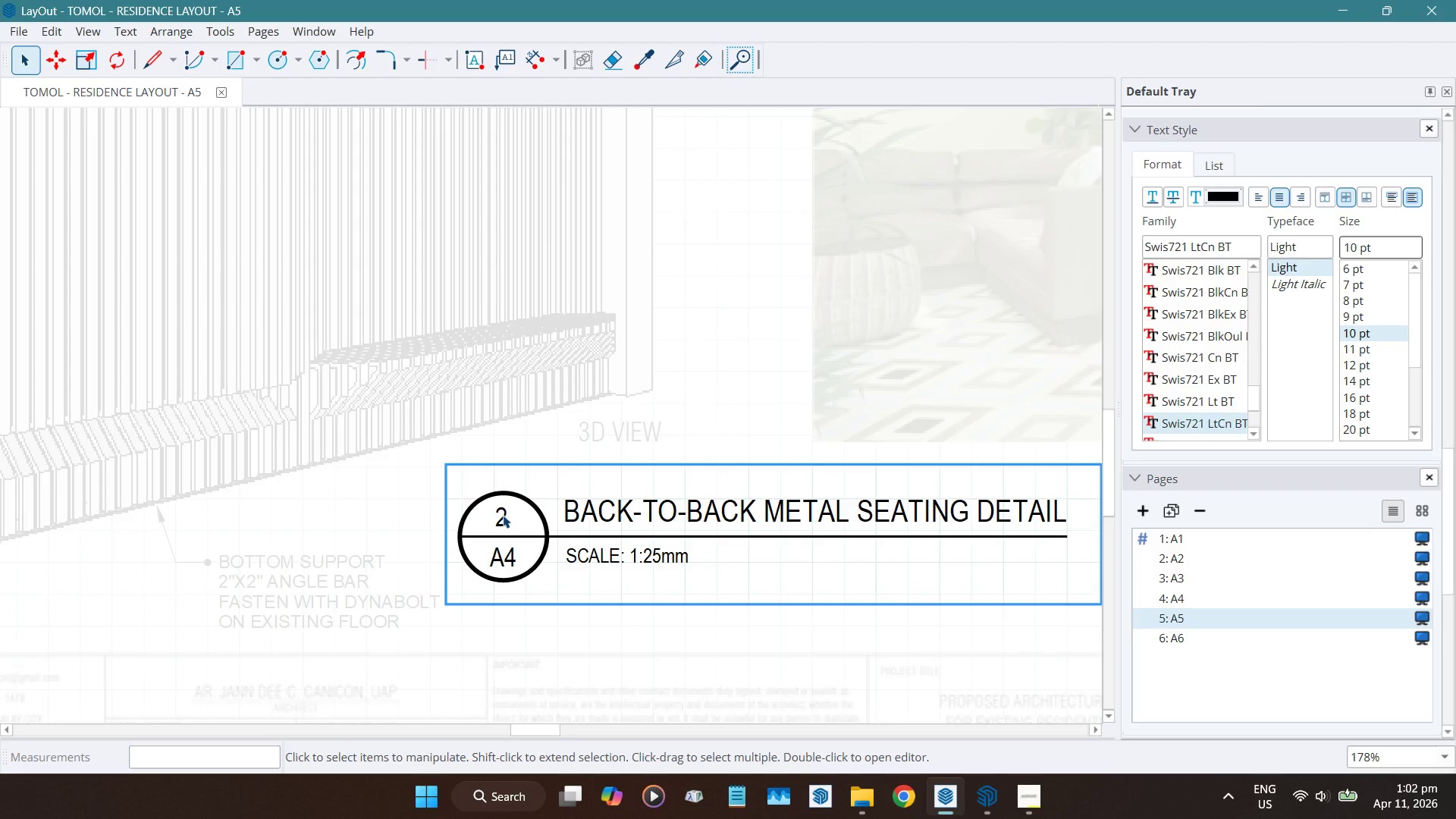 
double_click([503, 515])
 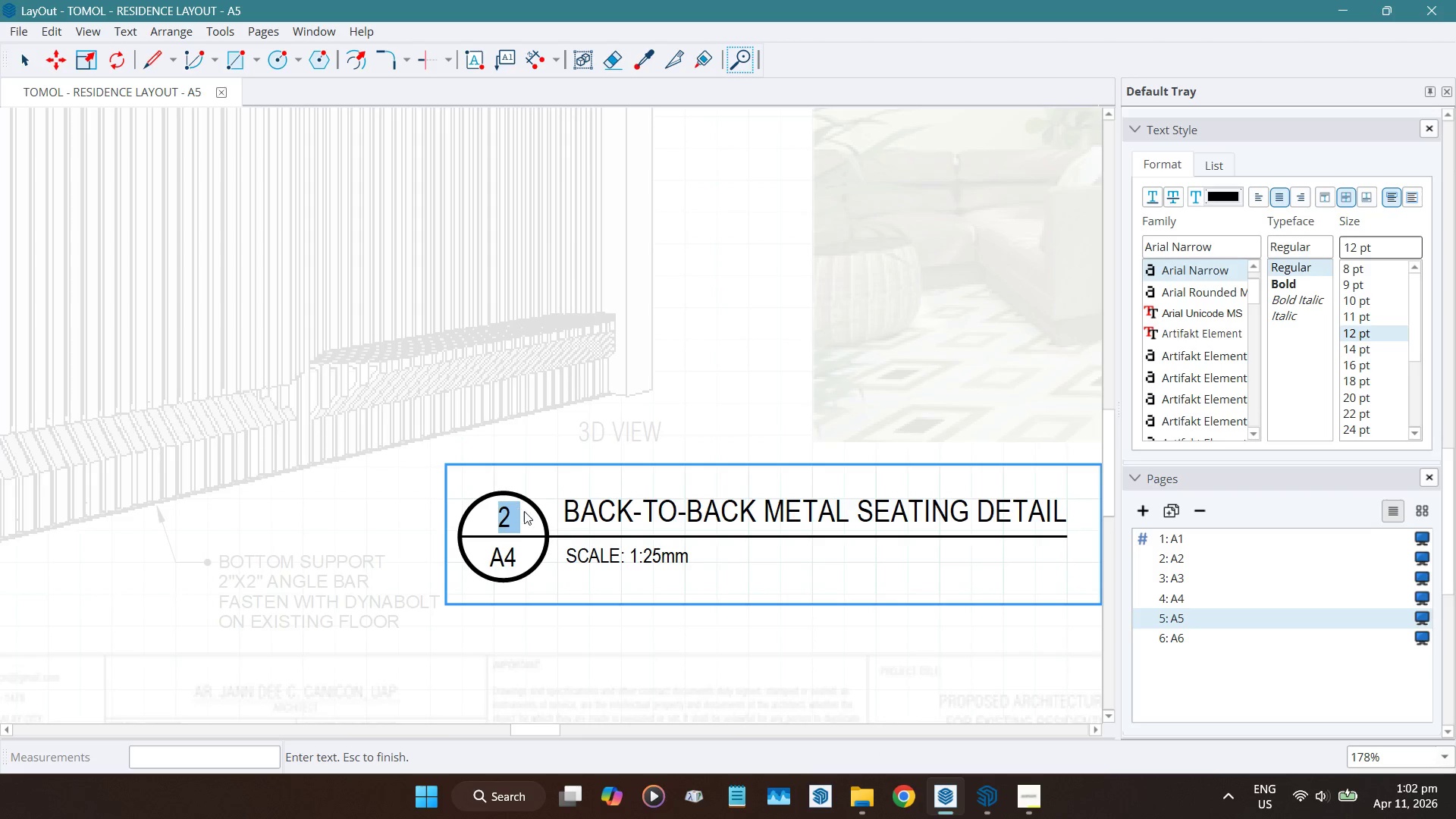 
key(1)
 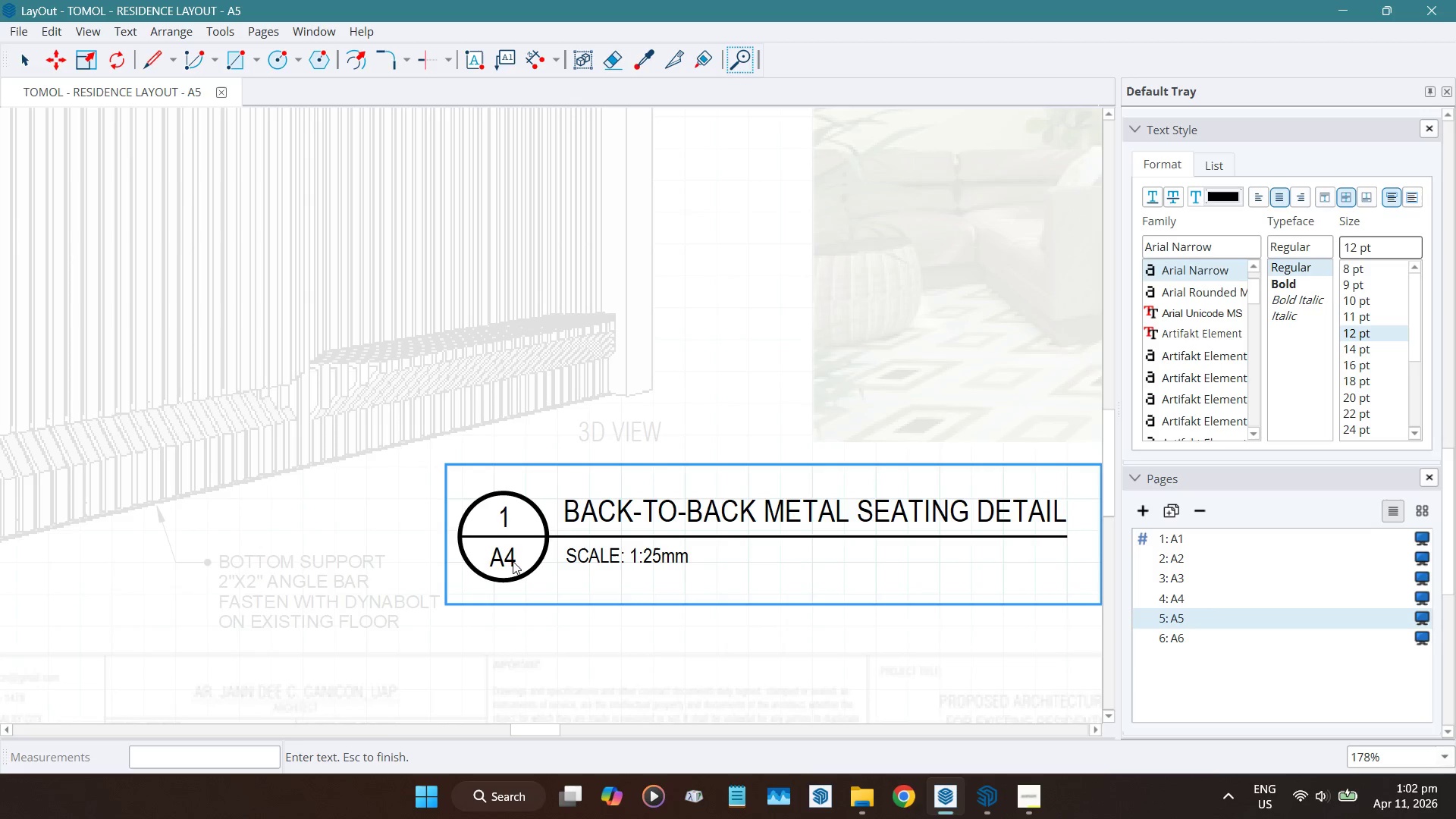 
left_click([513, 561])
 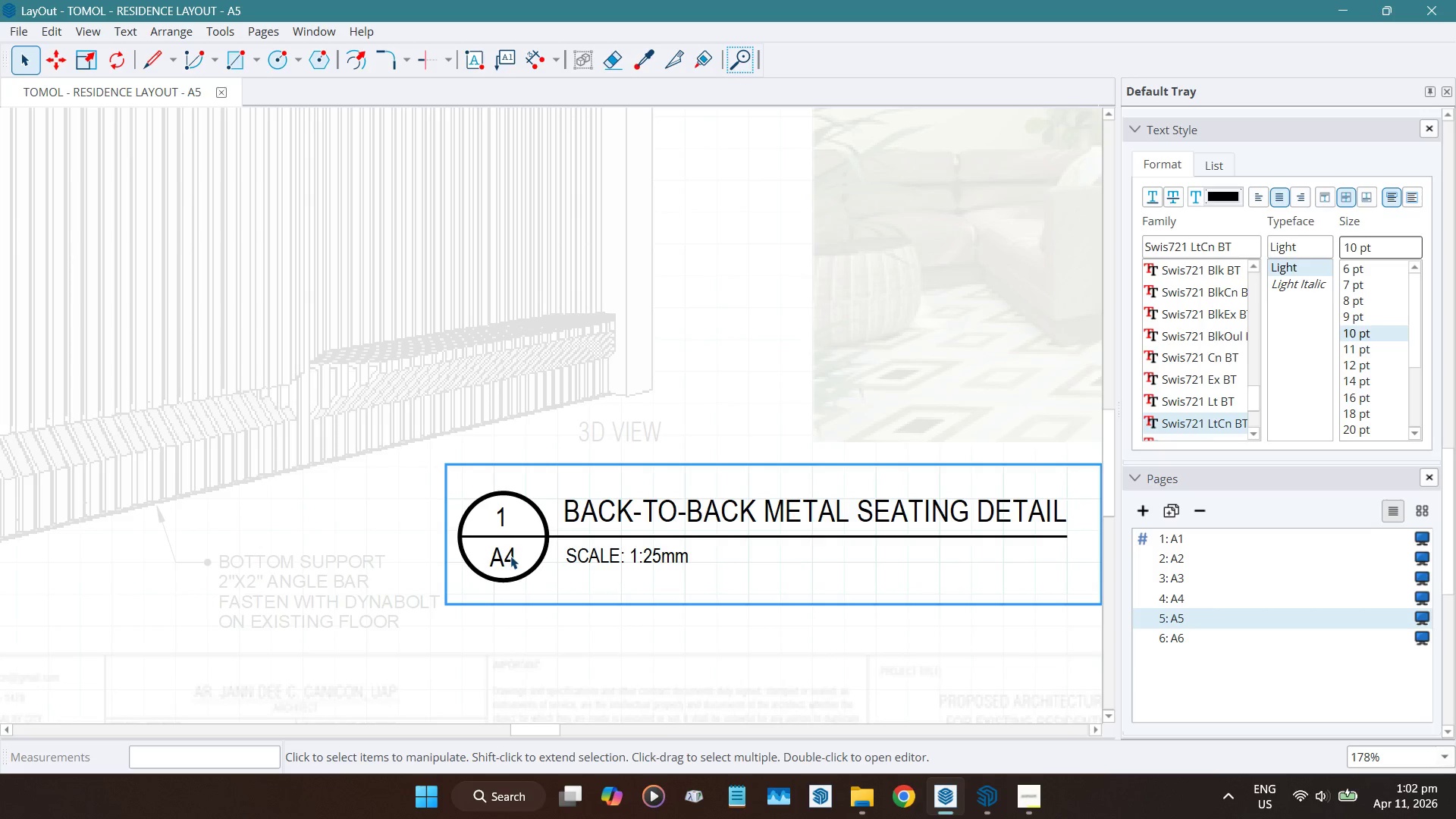 
double_click([510, 556])
 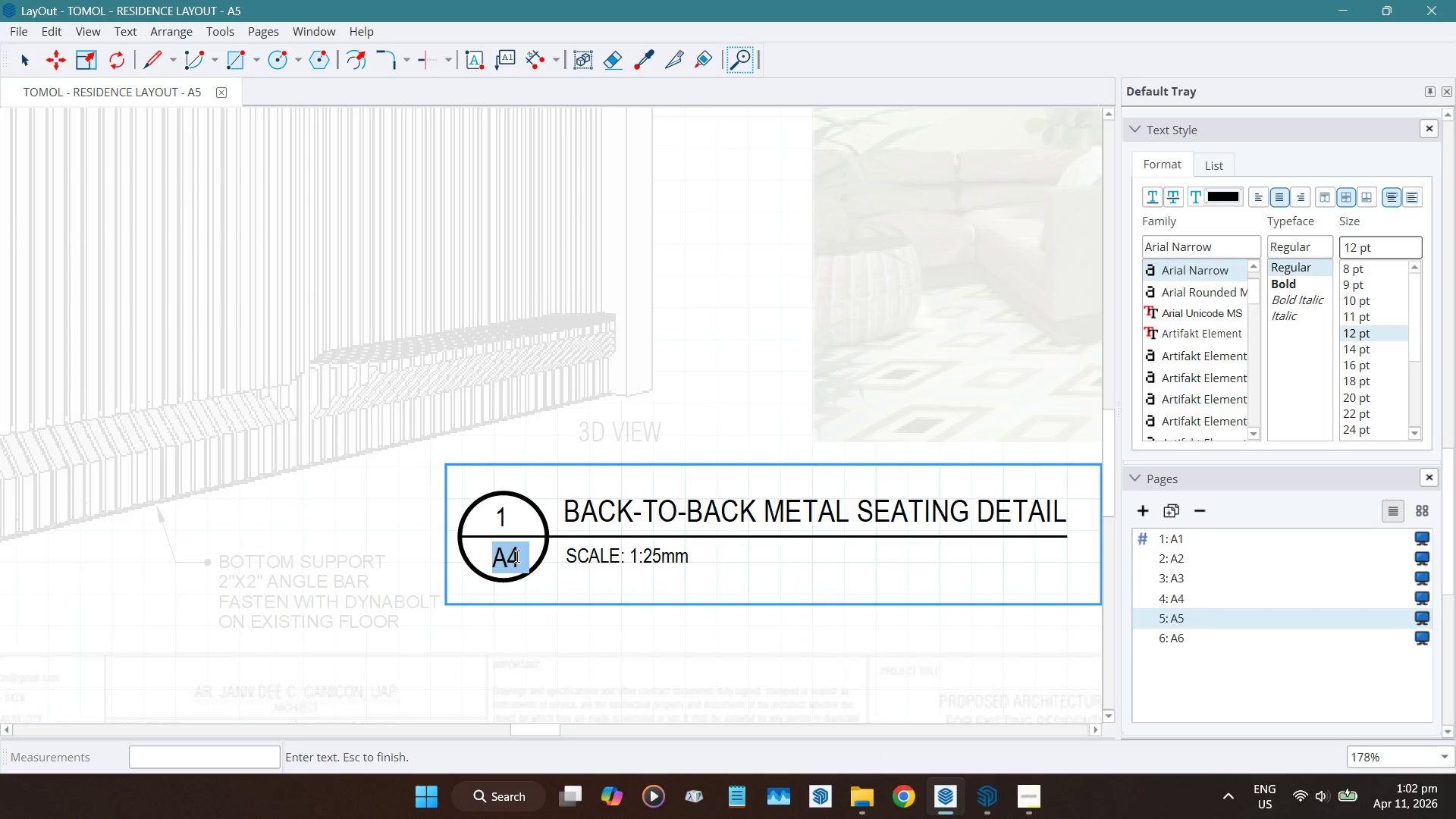 
key(A)
 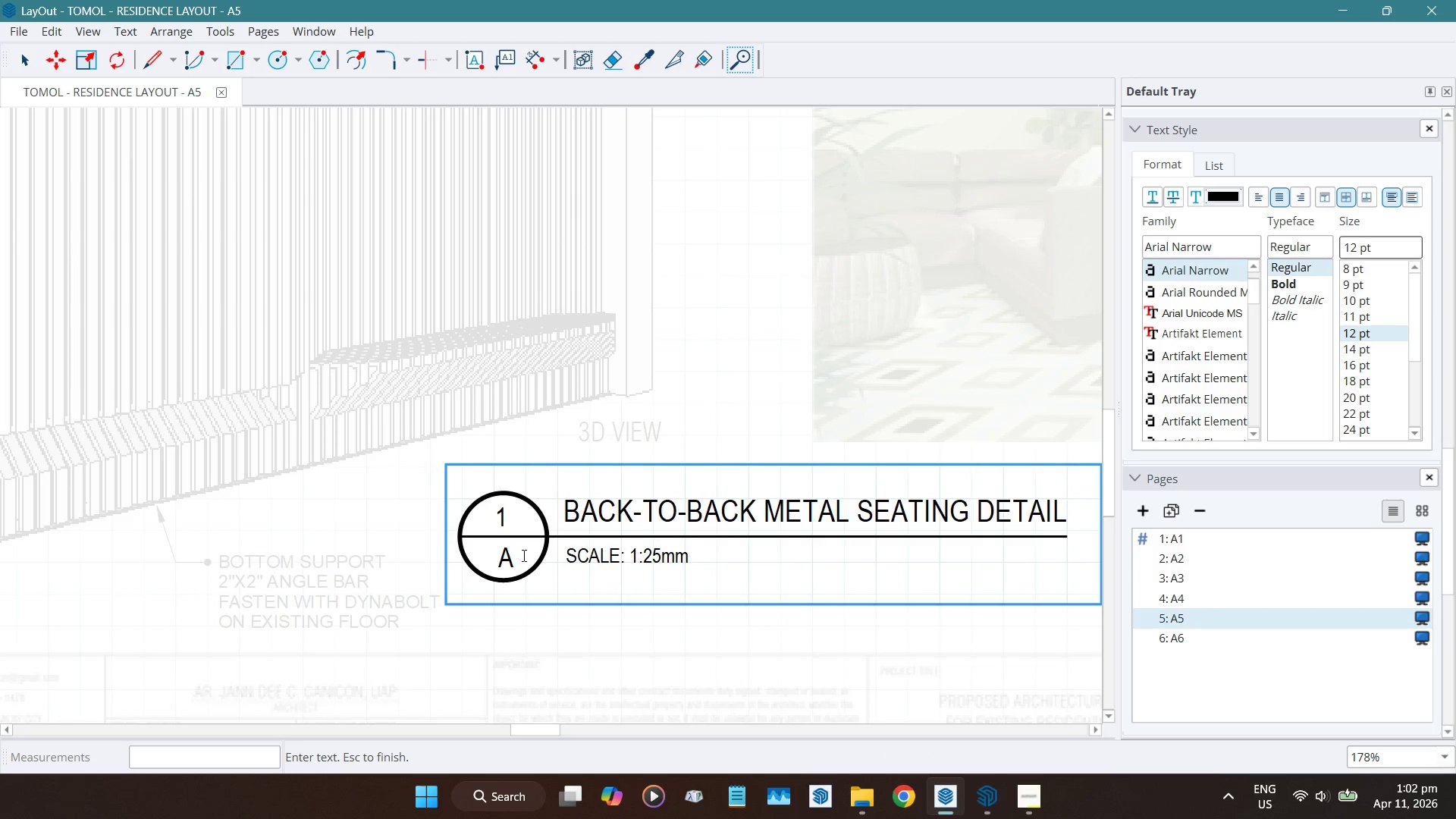 
key(5)
 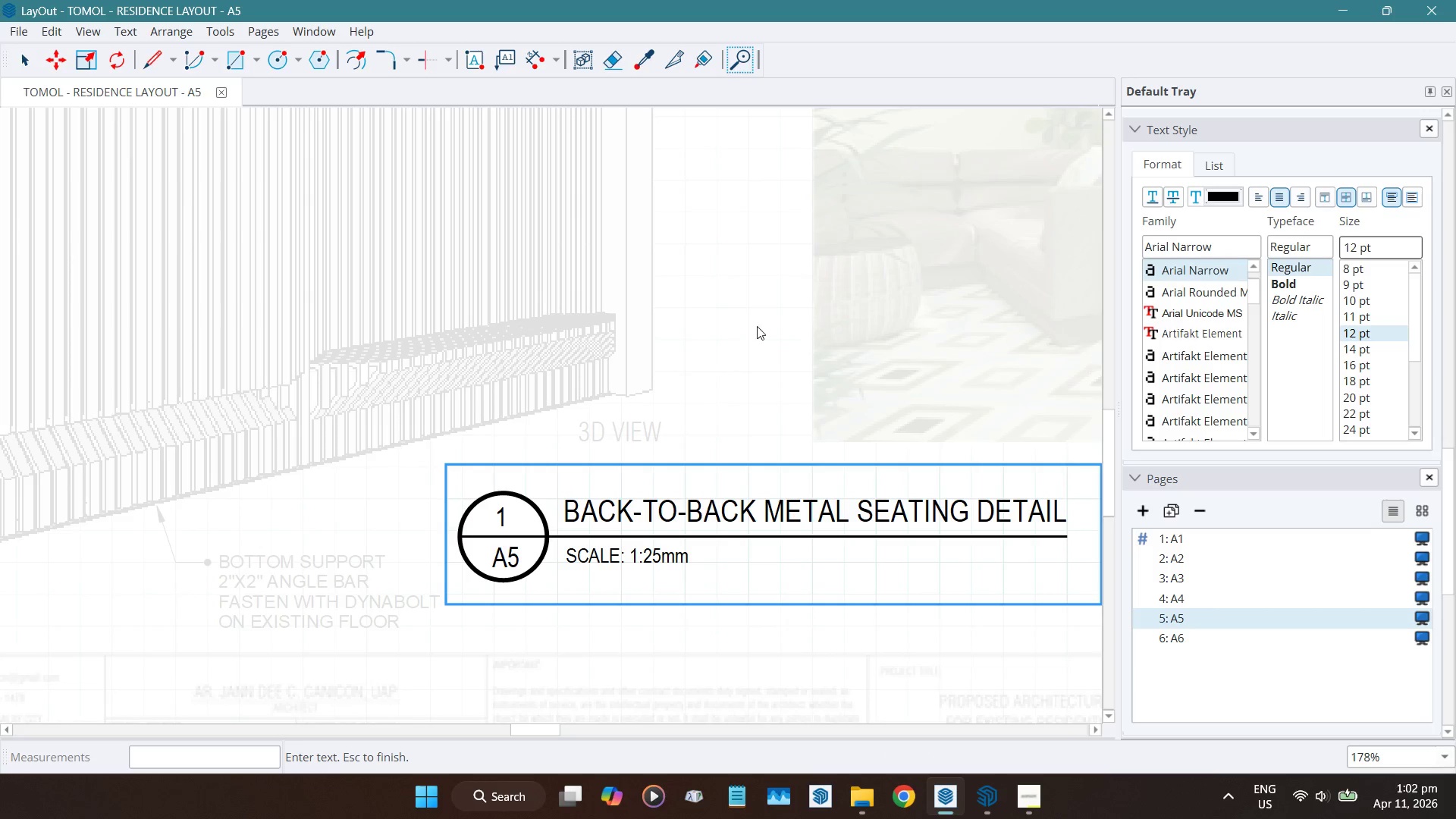 
left_click([759, 323])
 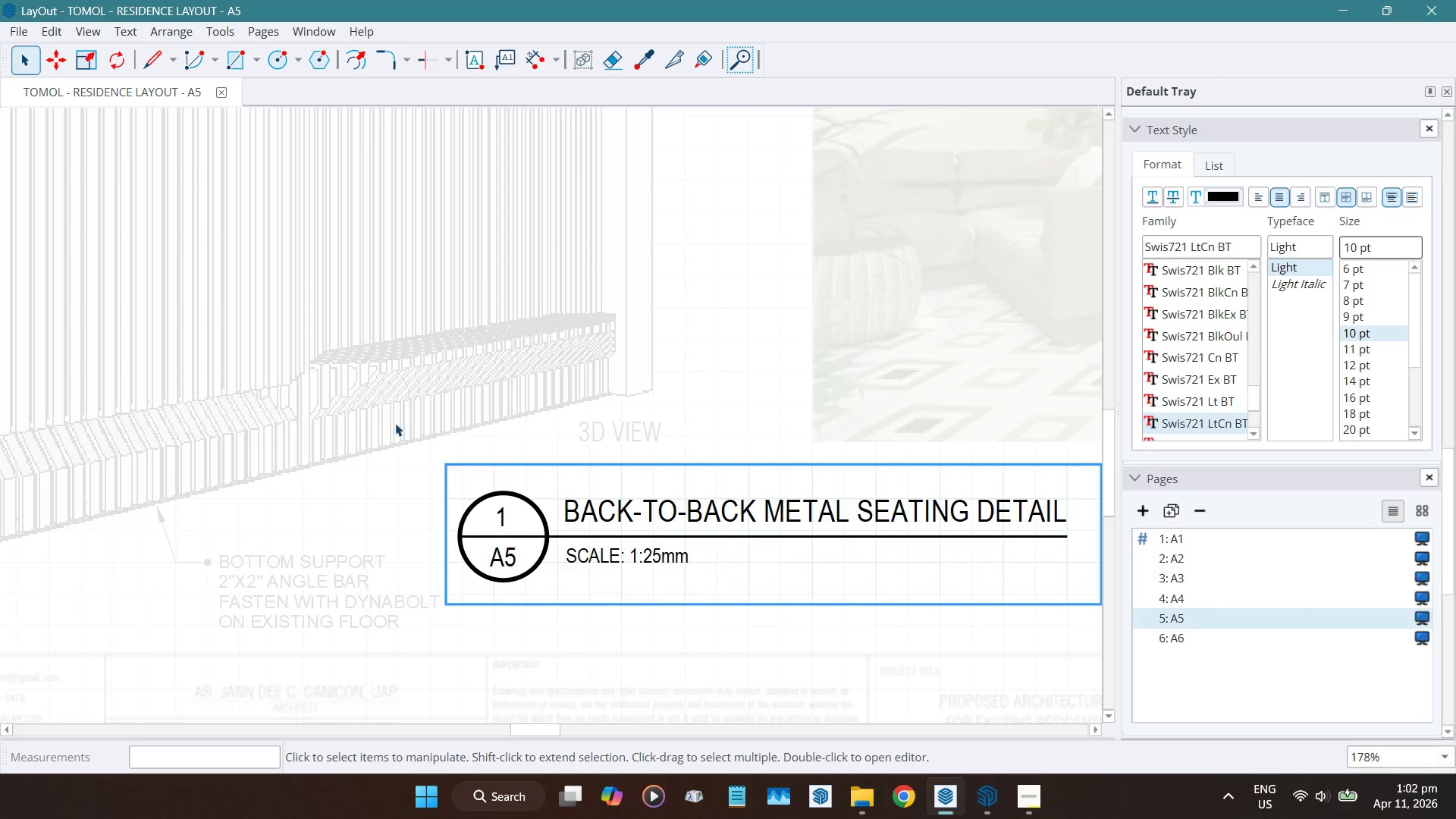 
scroll: coordinate [400, 425], scroll_direction: down, amount: 10.0
 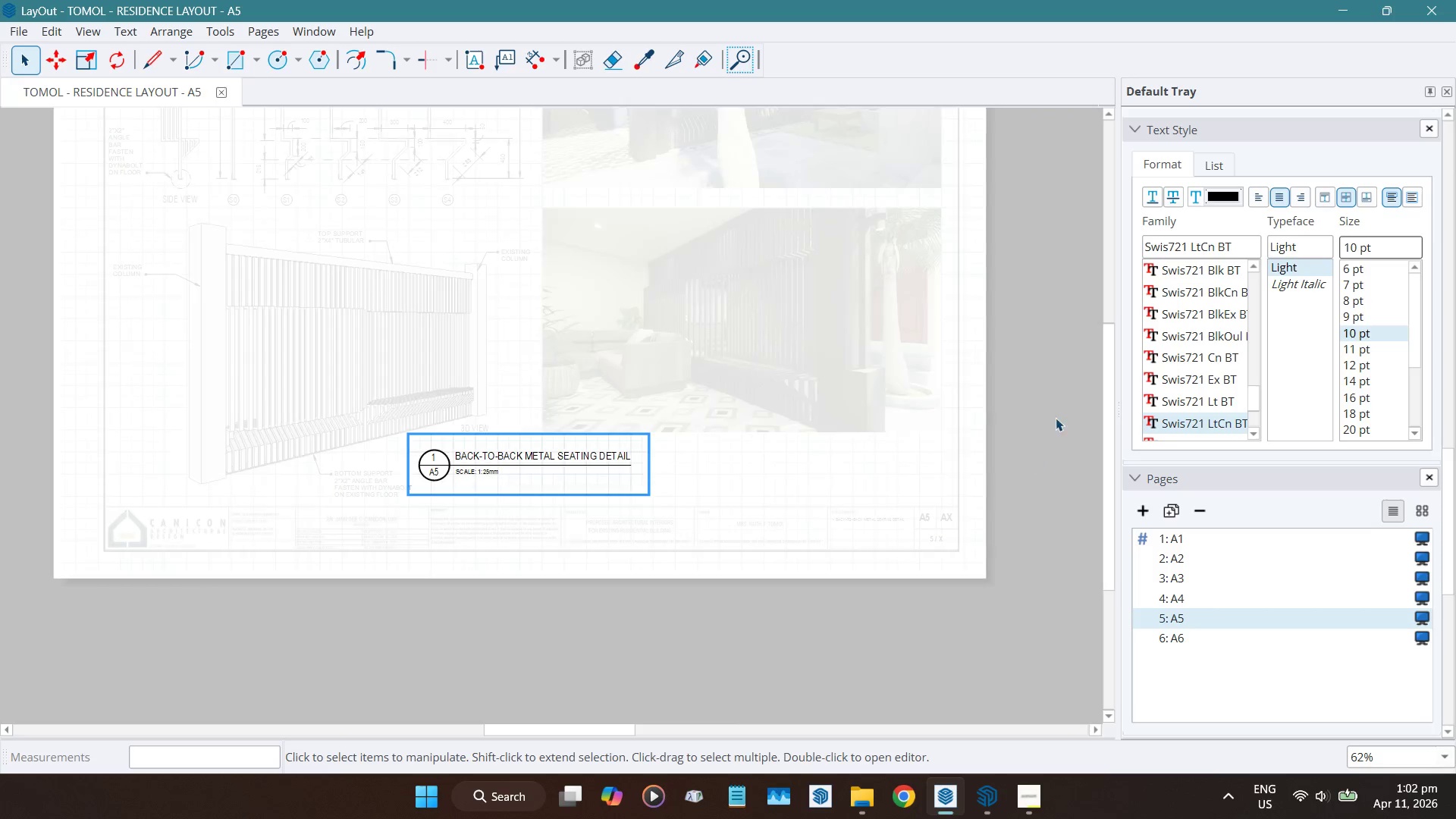 
left_click([1056, 416])
 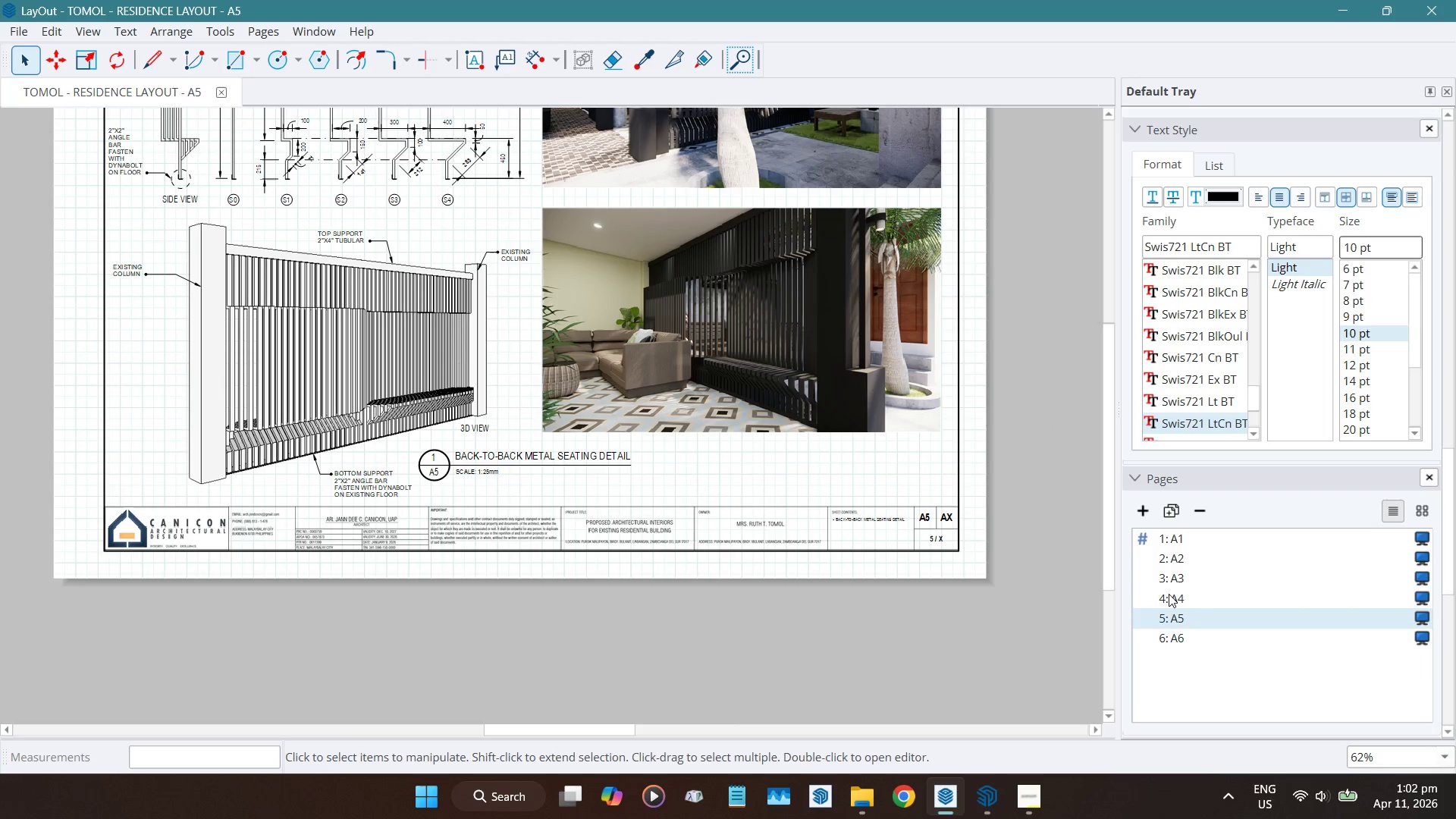 
left_click([1176, 595])
 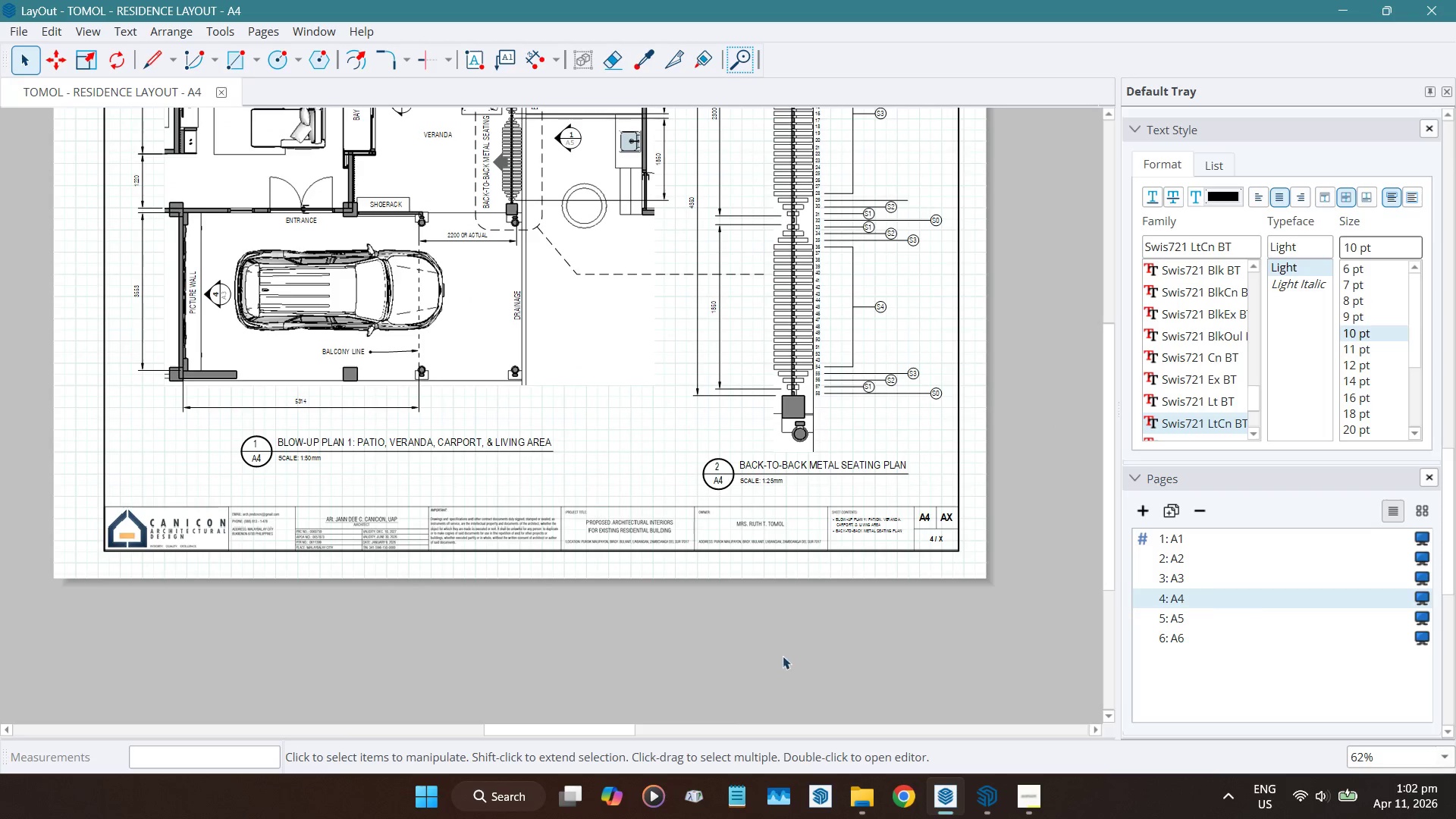 
scroll: coordinate [668, 366], scroll_direction: up, amount: 9.0
 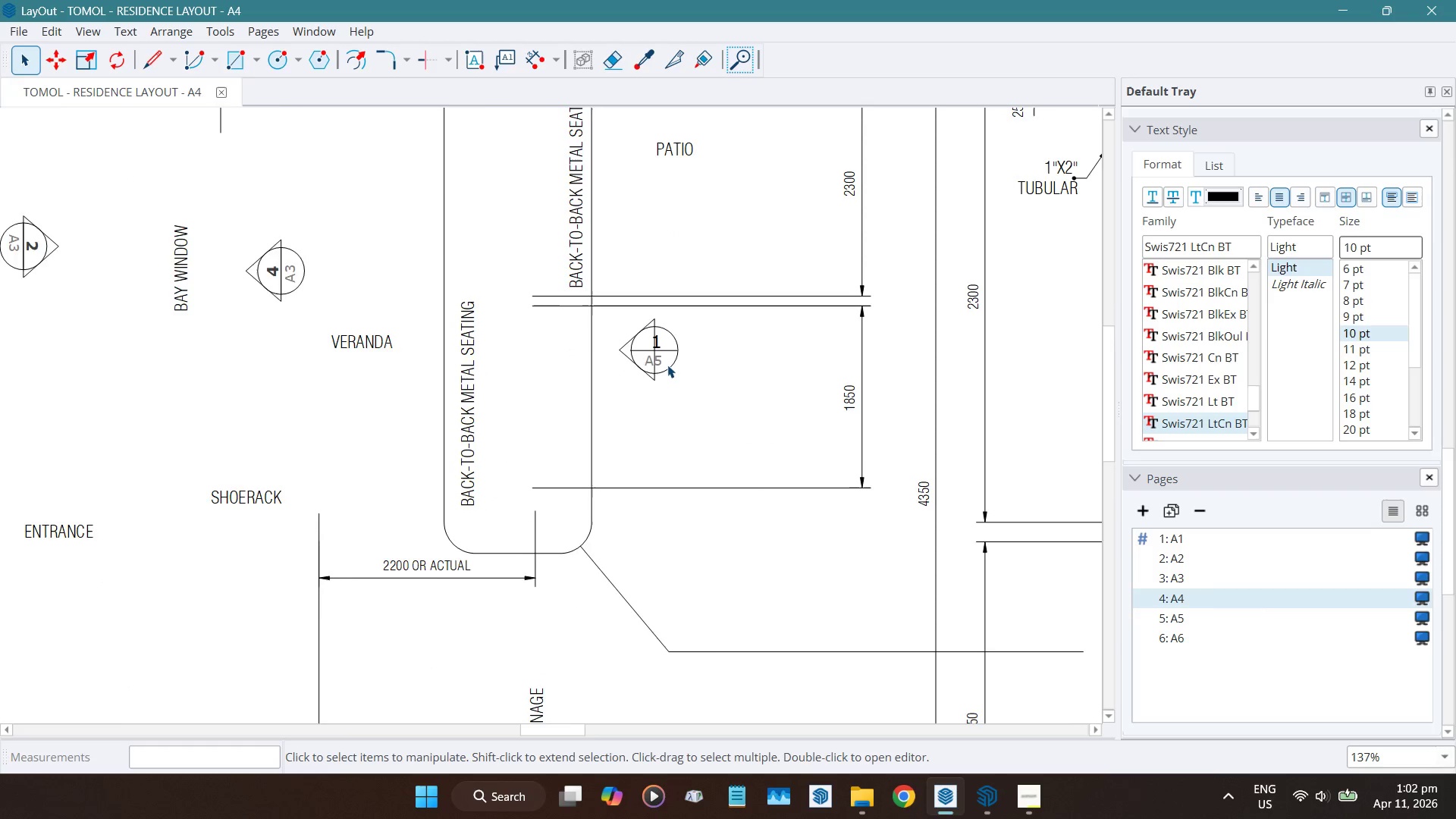 
scroll: coordinate [664, 360], scroll_direction: down, amount: 9.0
 